 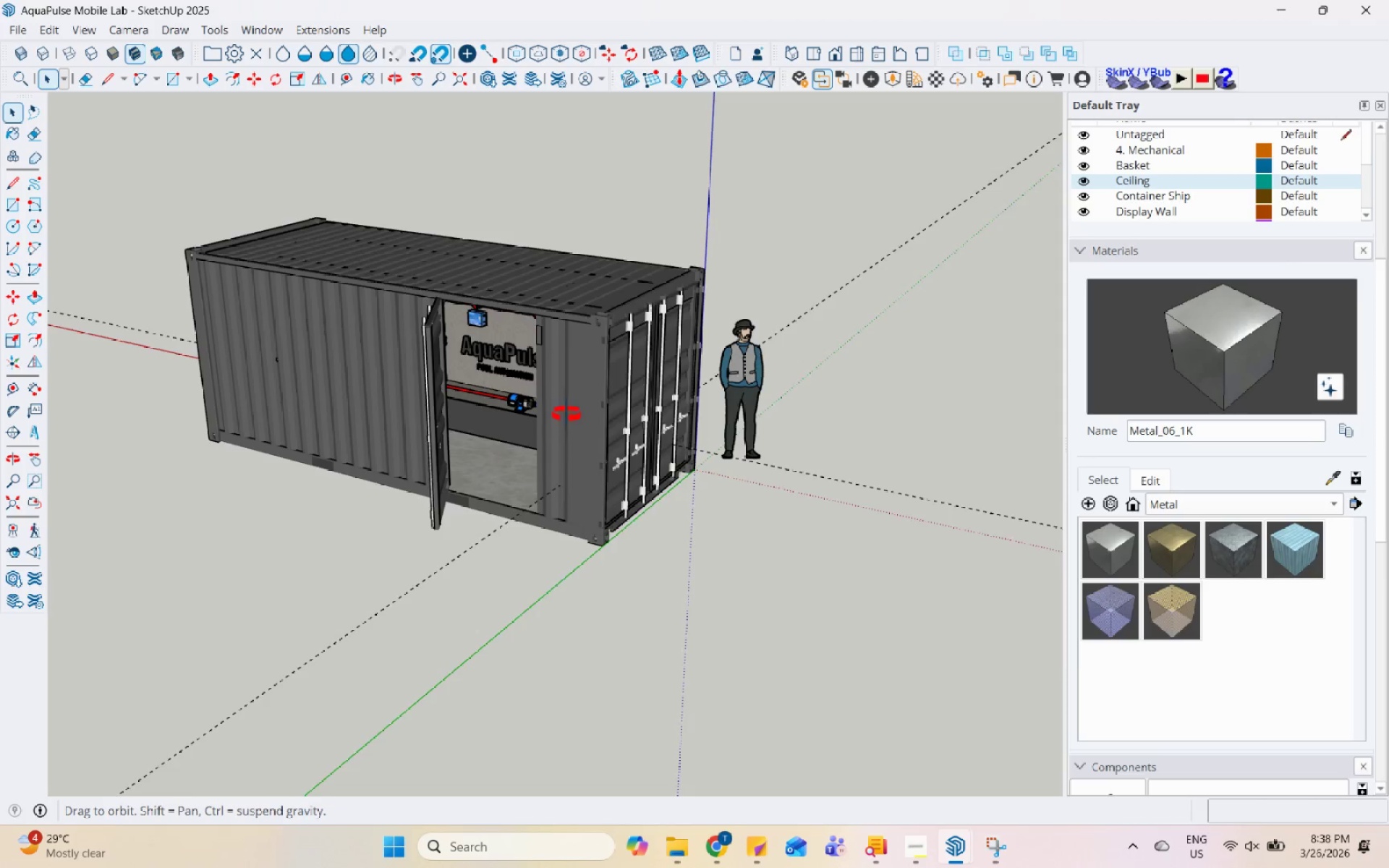 
scroll: coordinate [801, 452], scroll_direction: up, amount: 12.0
 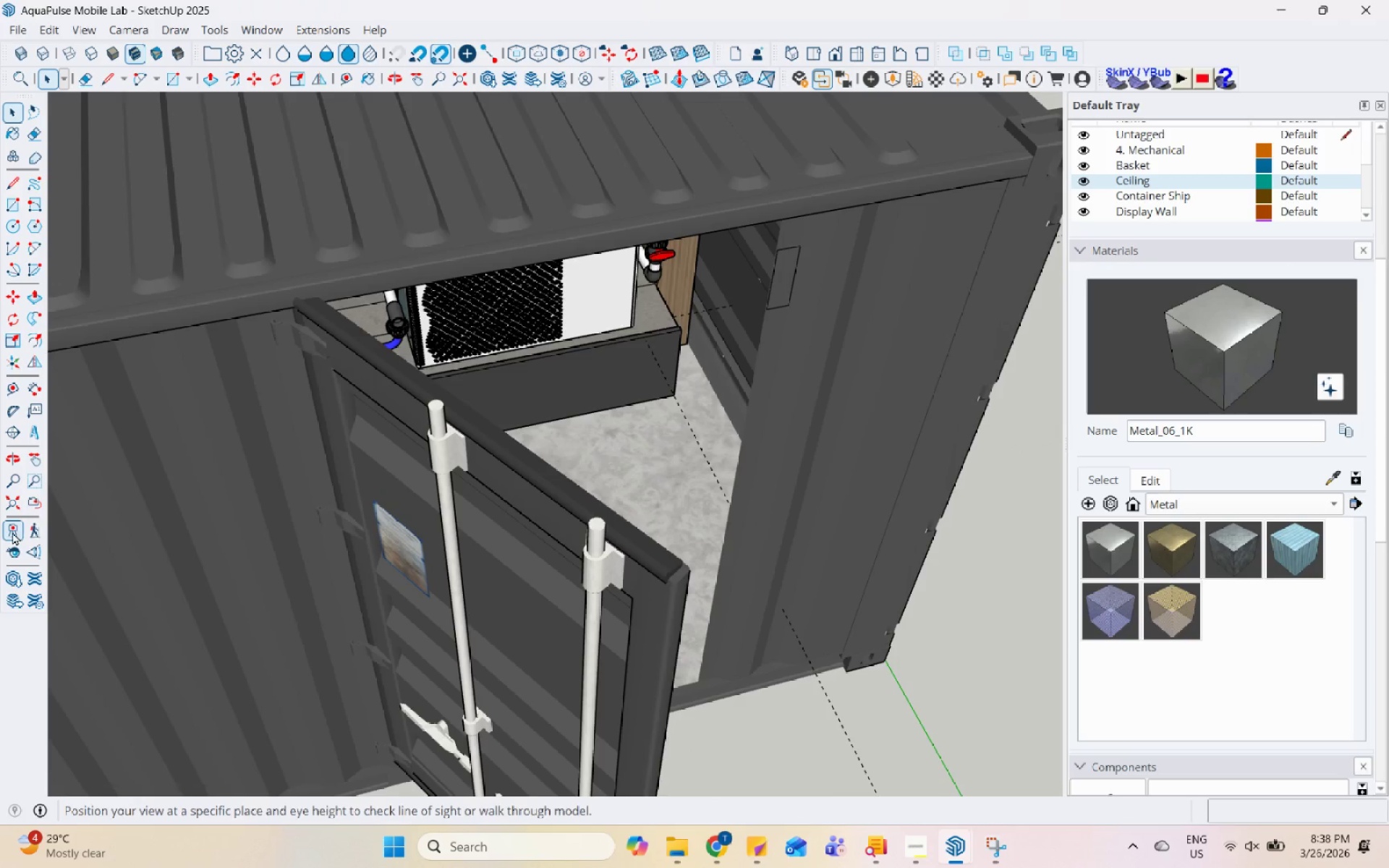 
left_click([705, 443])
 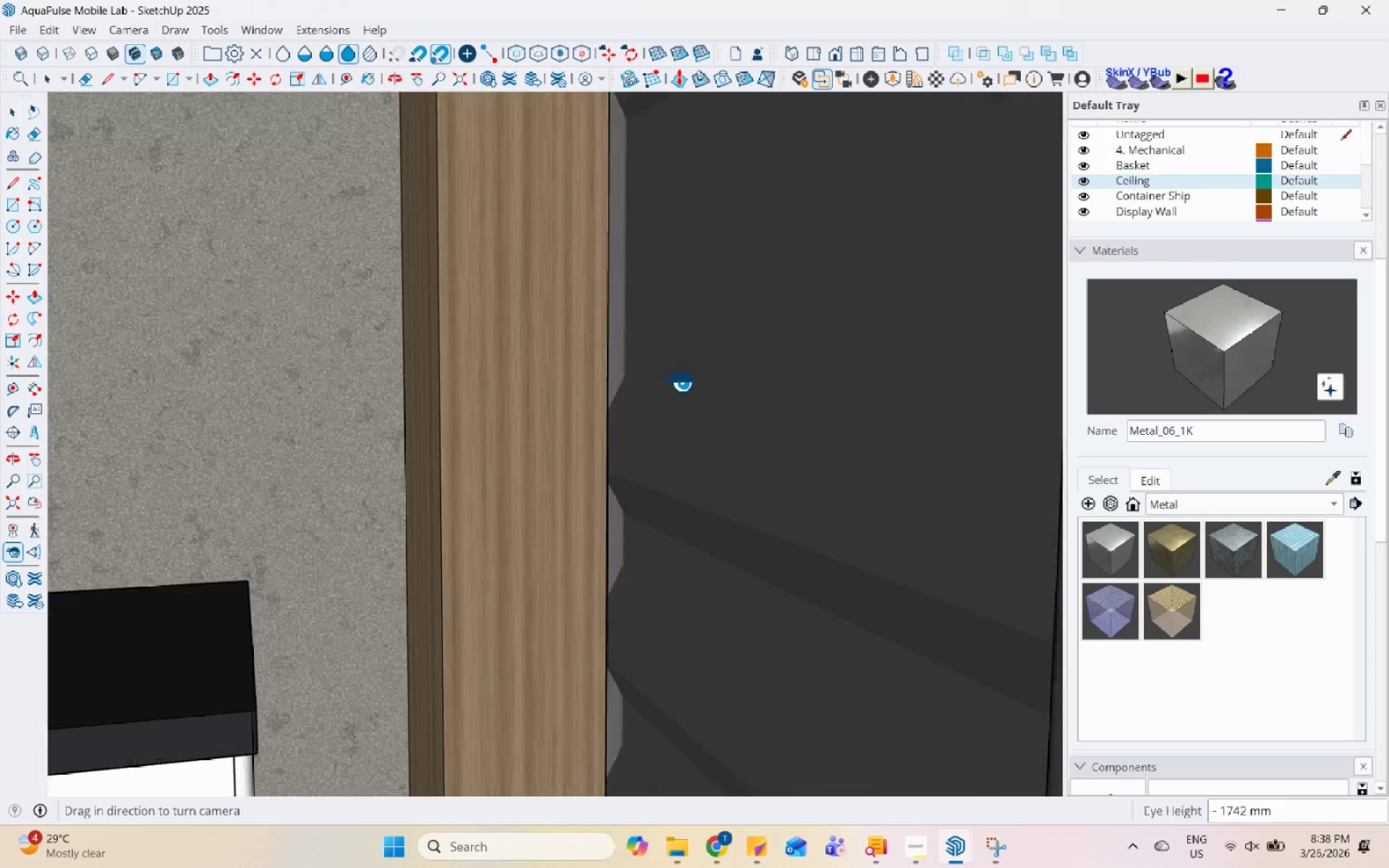 
left_click_drag(start_coordinate=[685, 377], to_coordinate=[0, 377])
 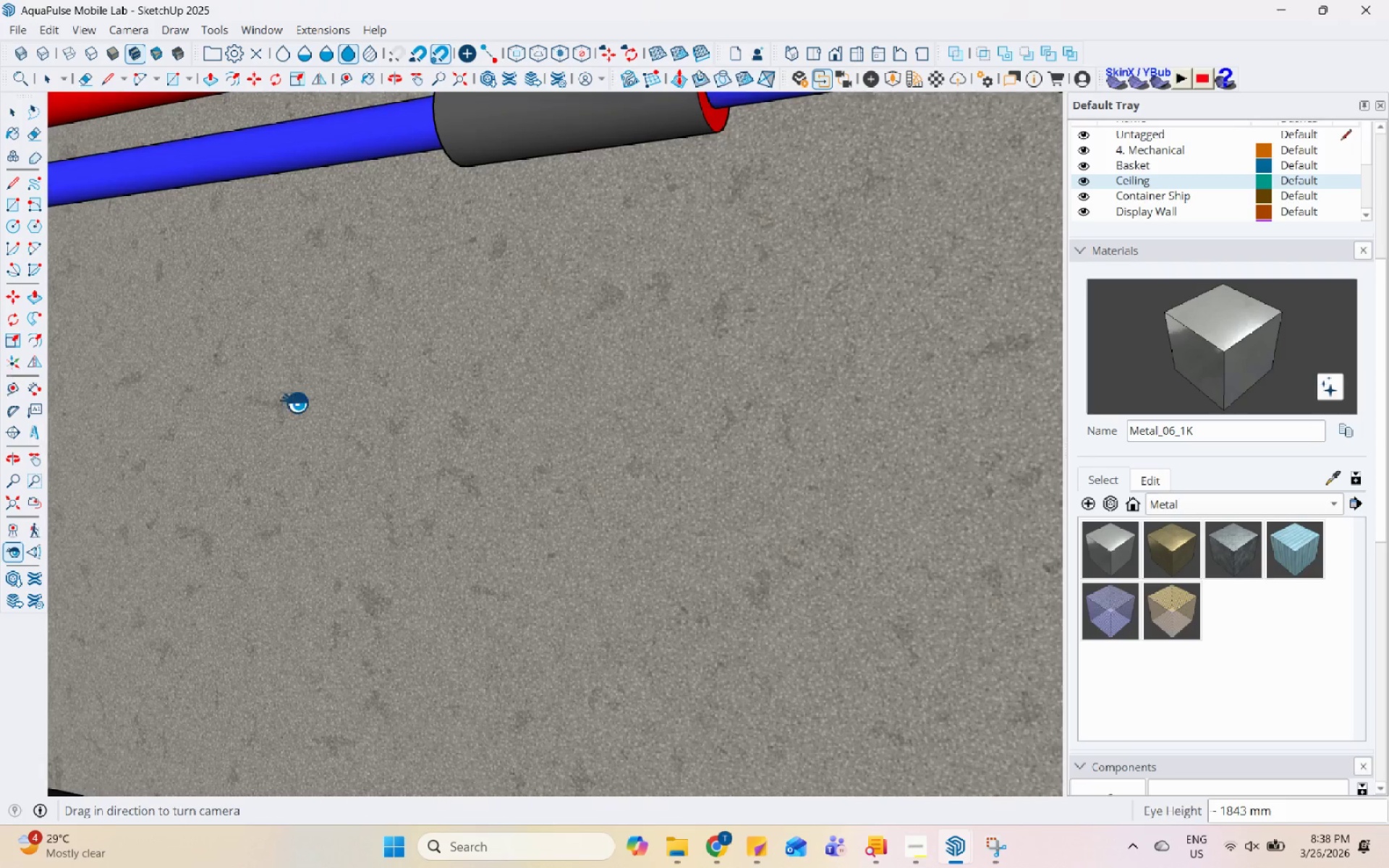 
left_click_drag(start_coordinate=[725, 464], to_coordinate=[119, 464])
 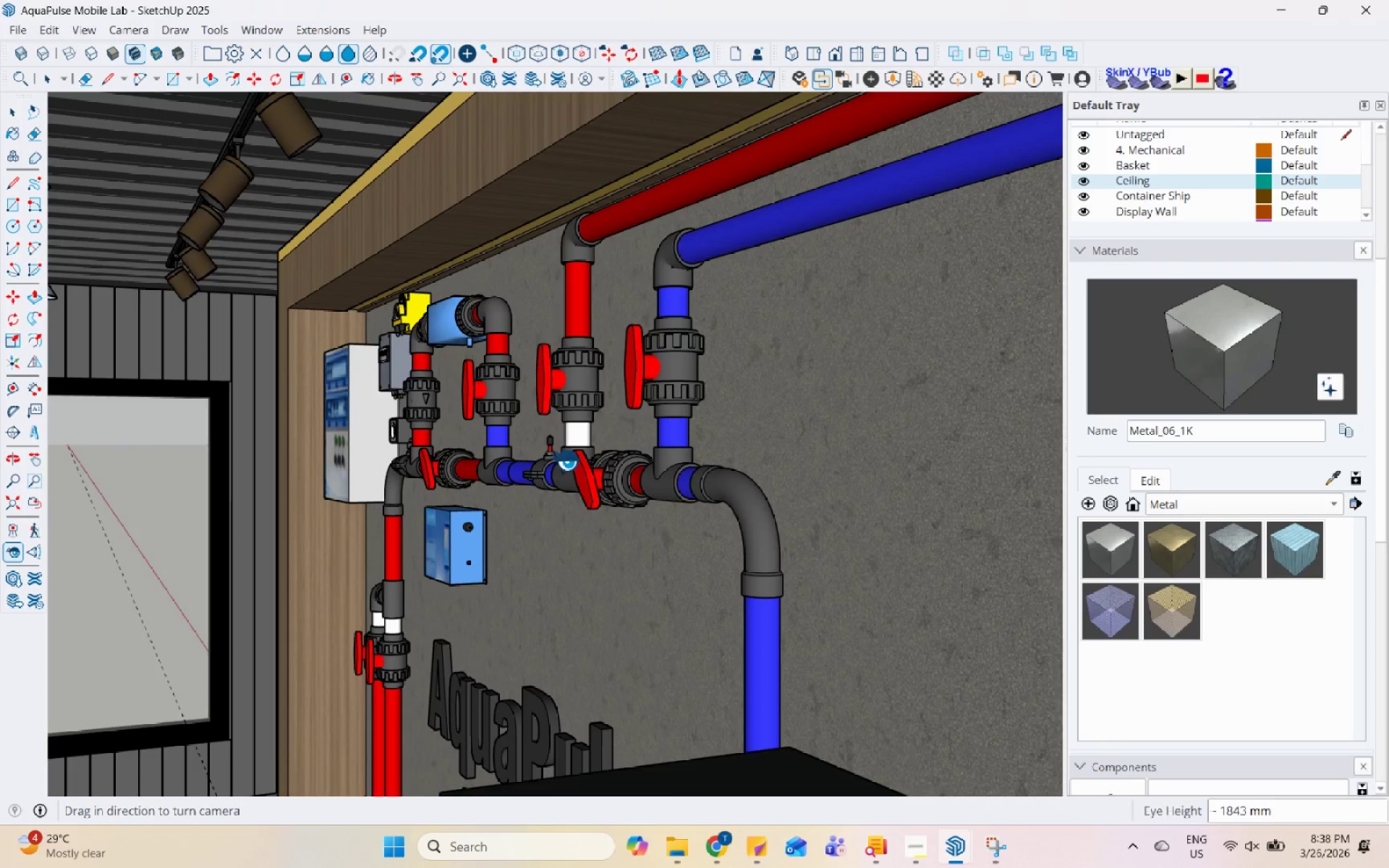 
left_click_drag(start_coordinate=[613, 464], to_coordinate=[231, 479])
 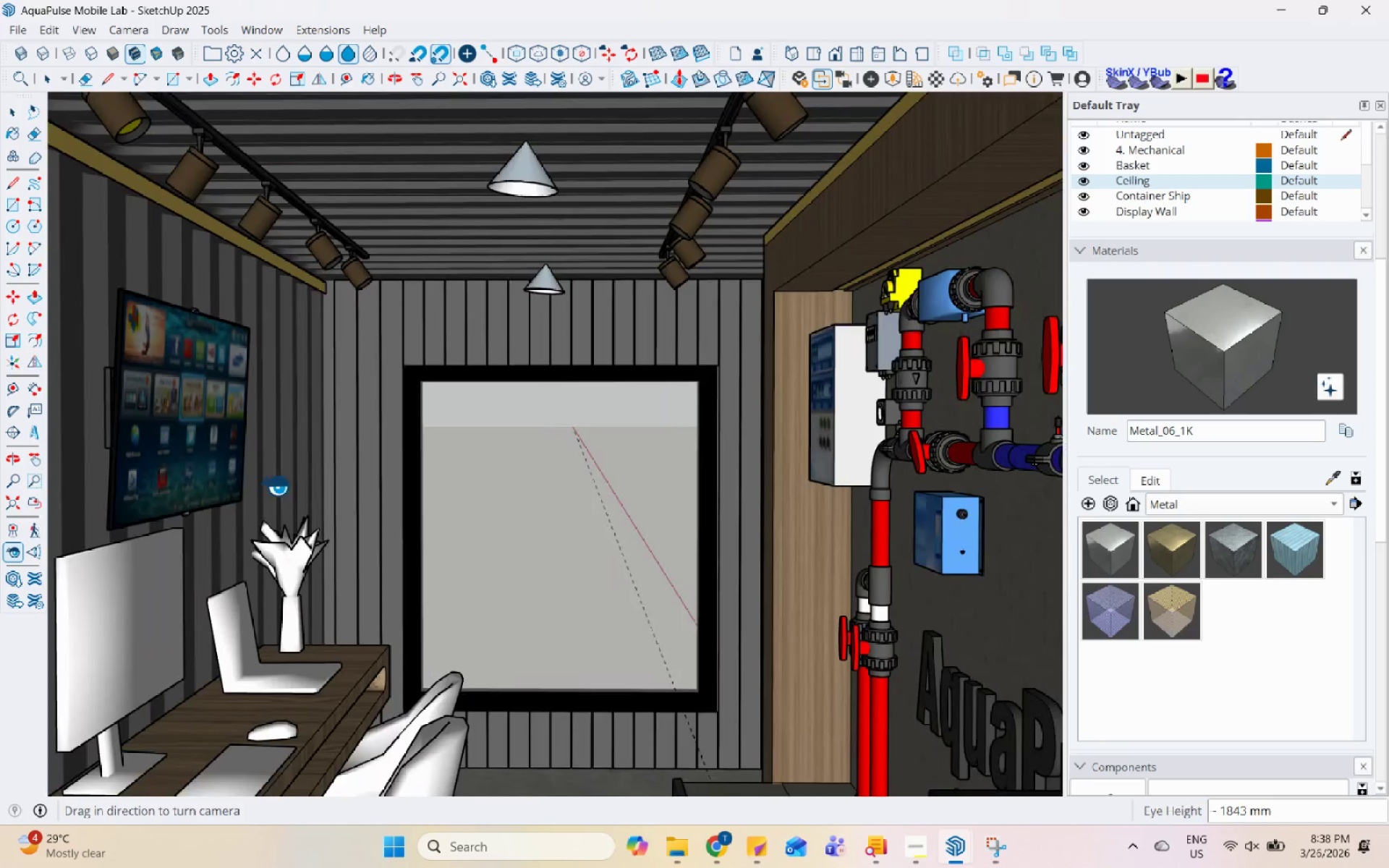 
left_click_drag(start_coordinate=[556, 509], to_coordinate=[507, 597])
 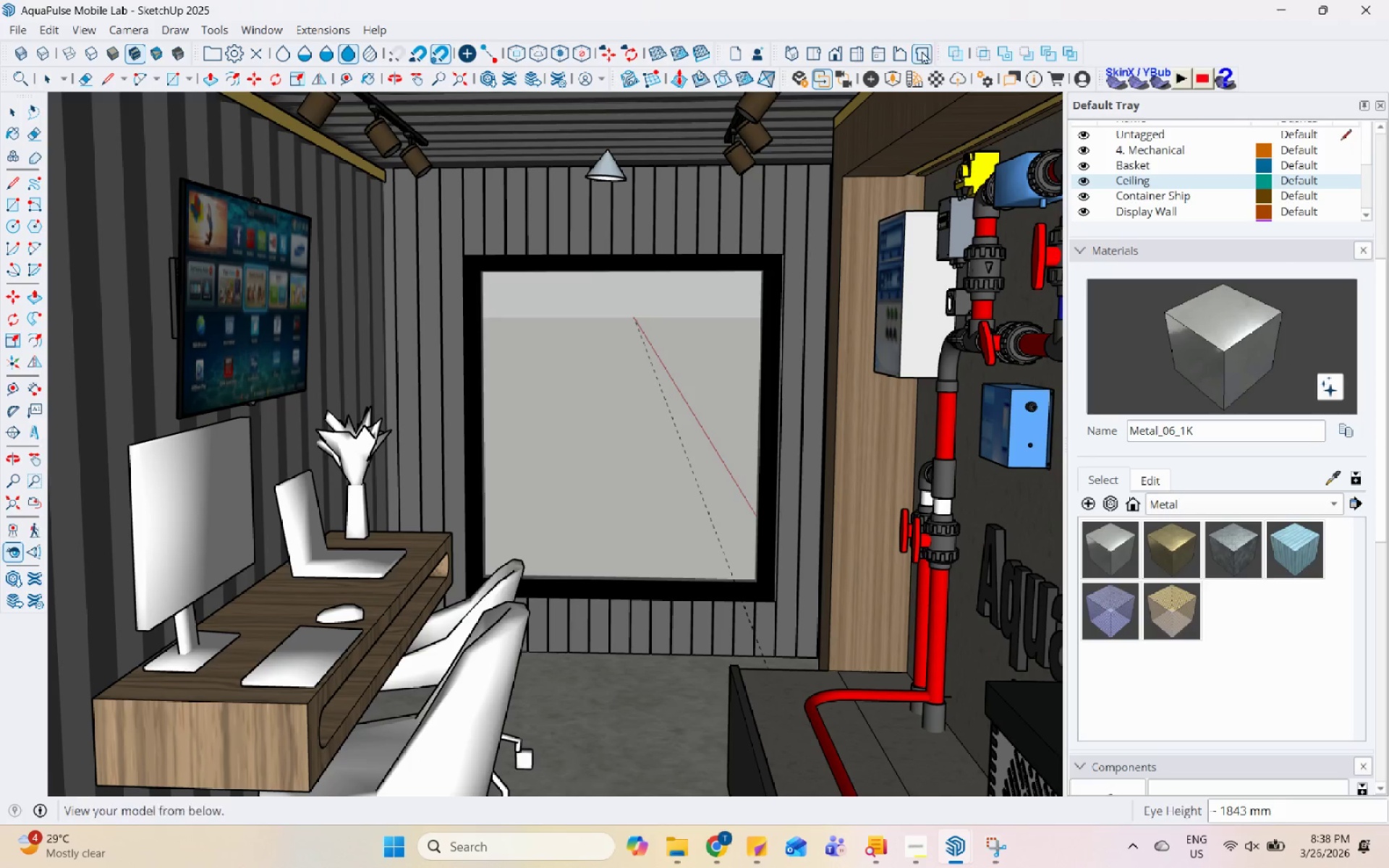 
hold_key(key=ControlLeft, duration=0.52)
 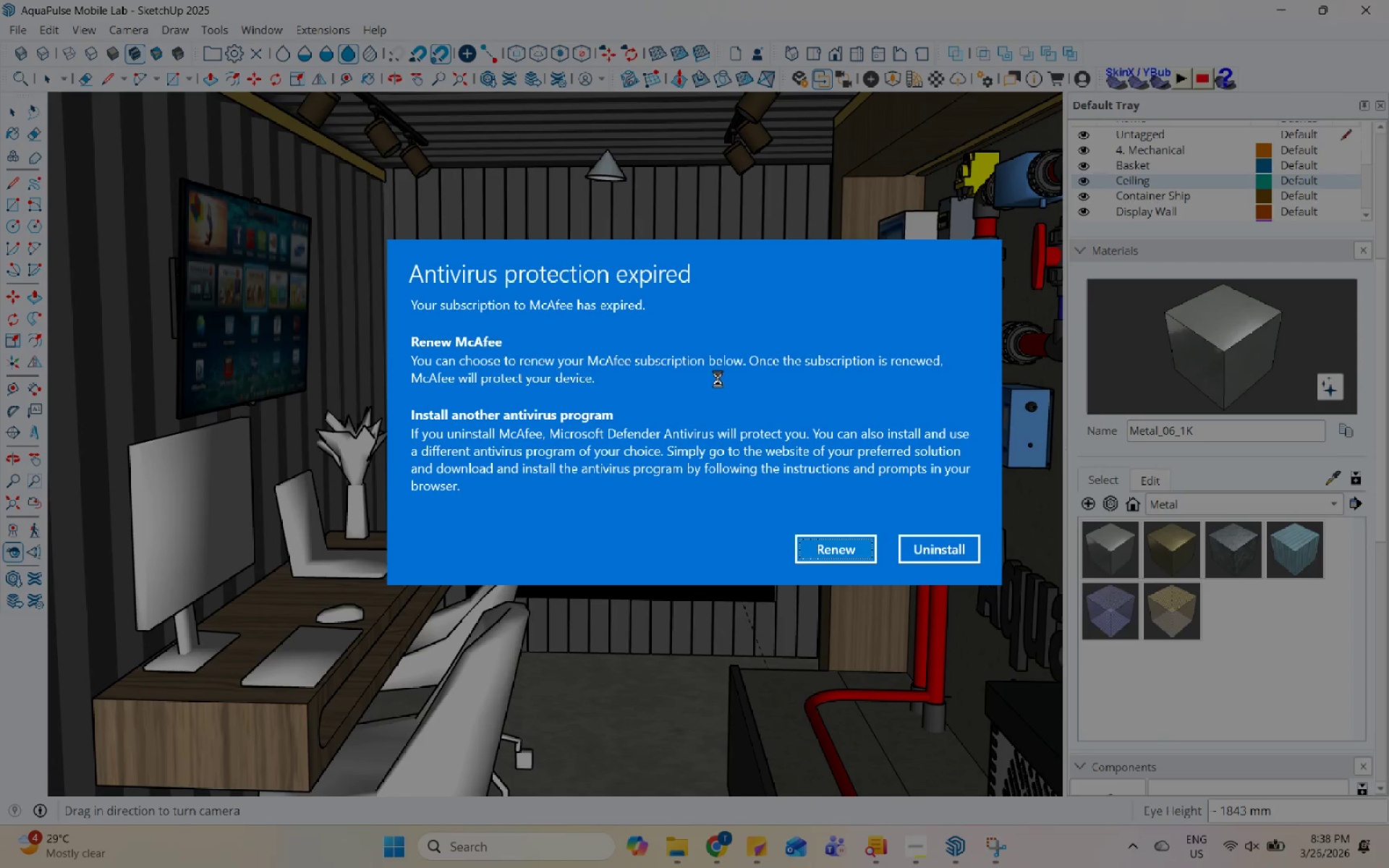 
key(S)
 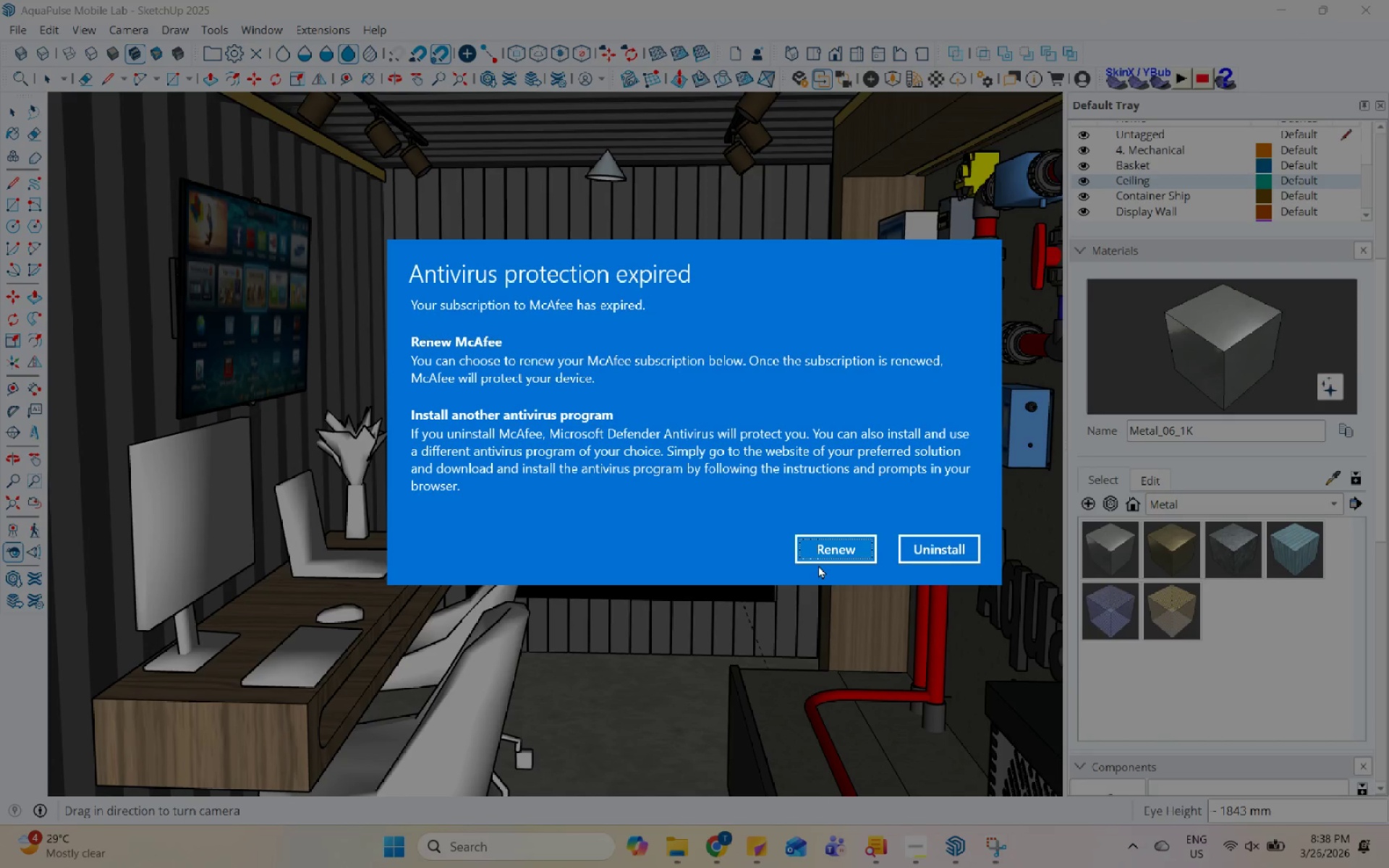 
left_click([838, 545])
 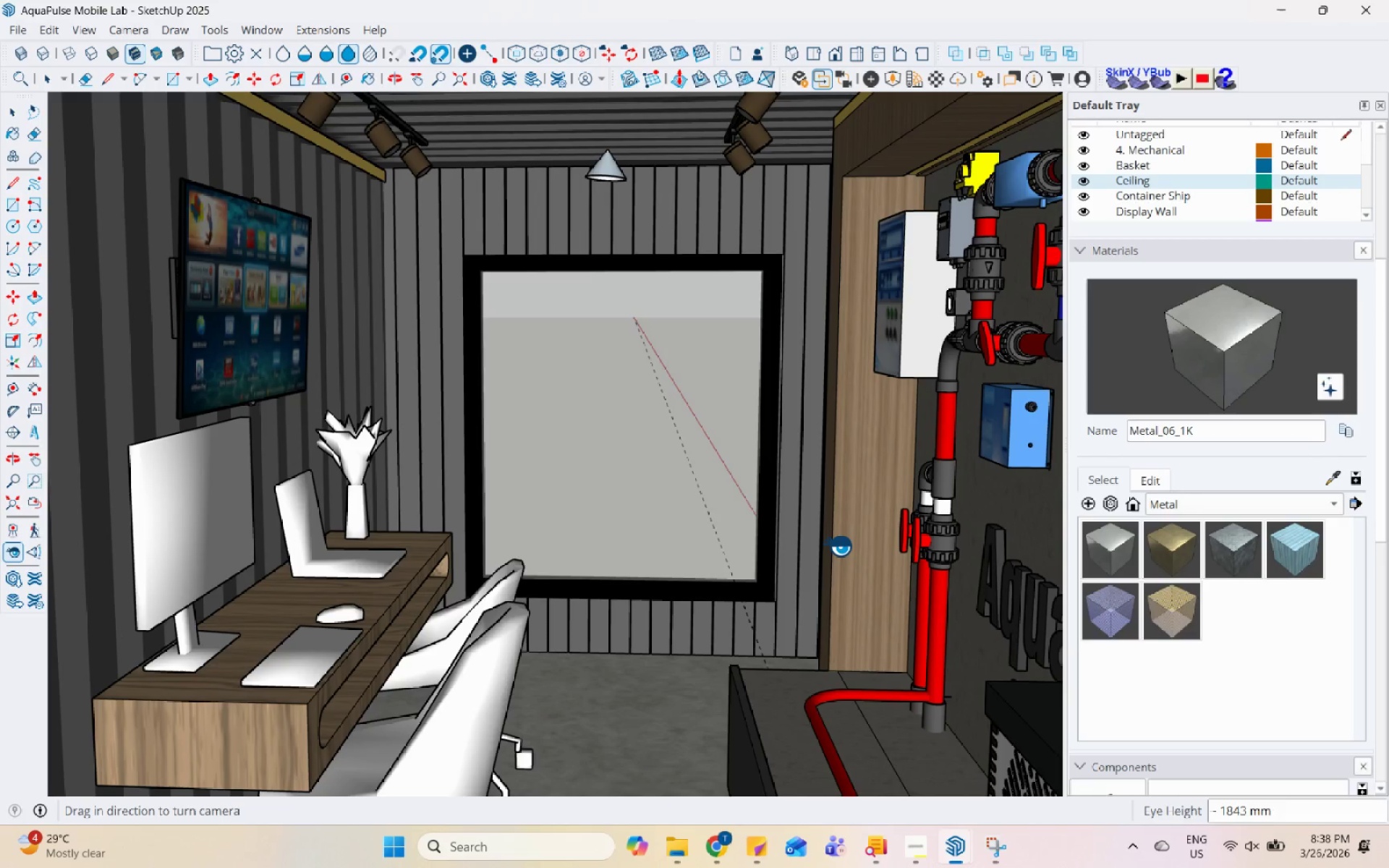 
wait(13.21)
 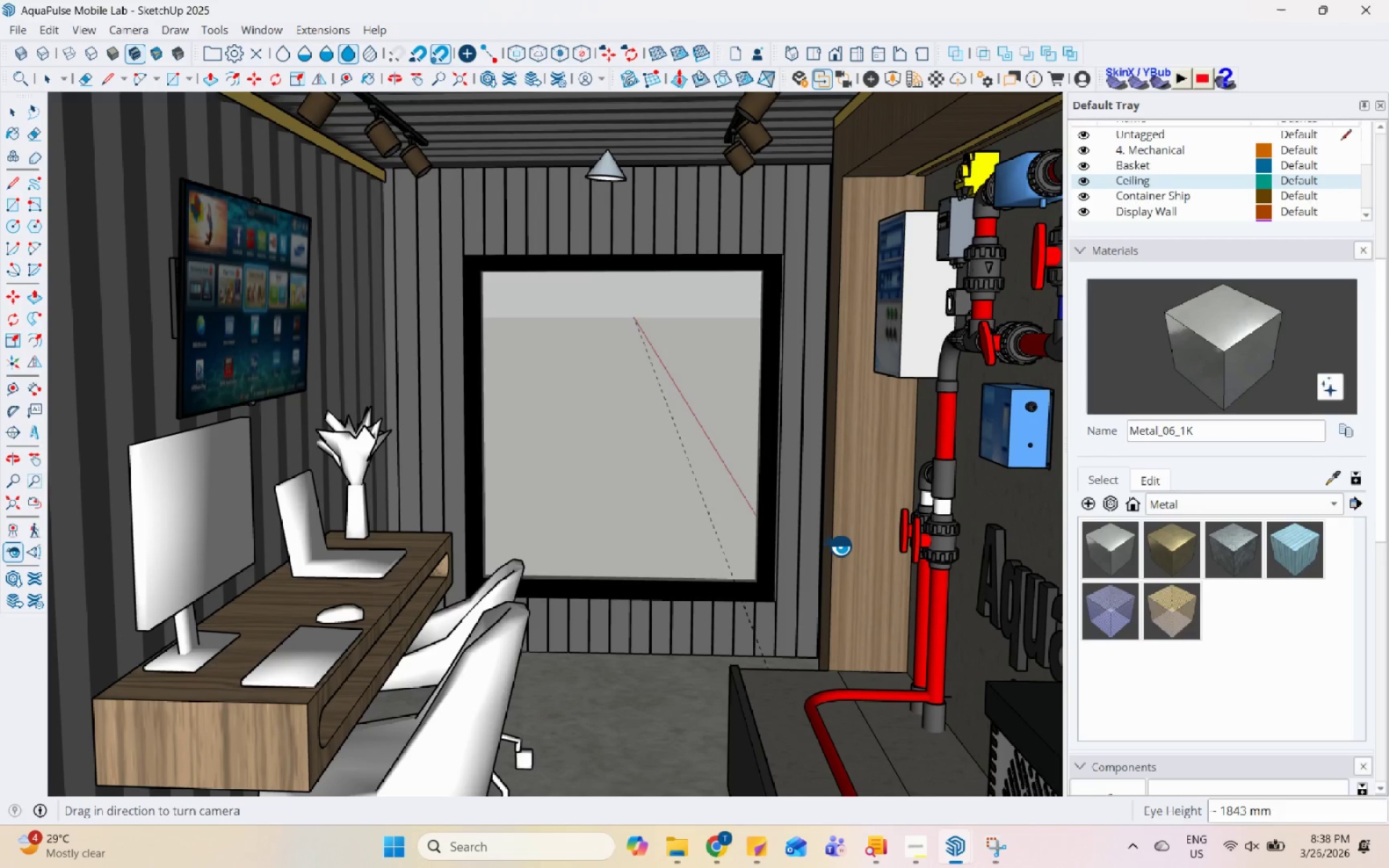 
left_click([670, 275])
 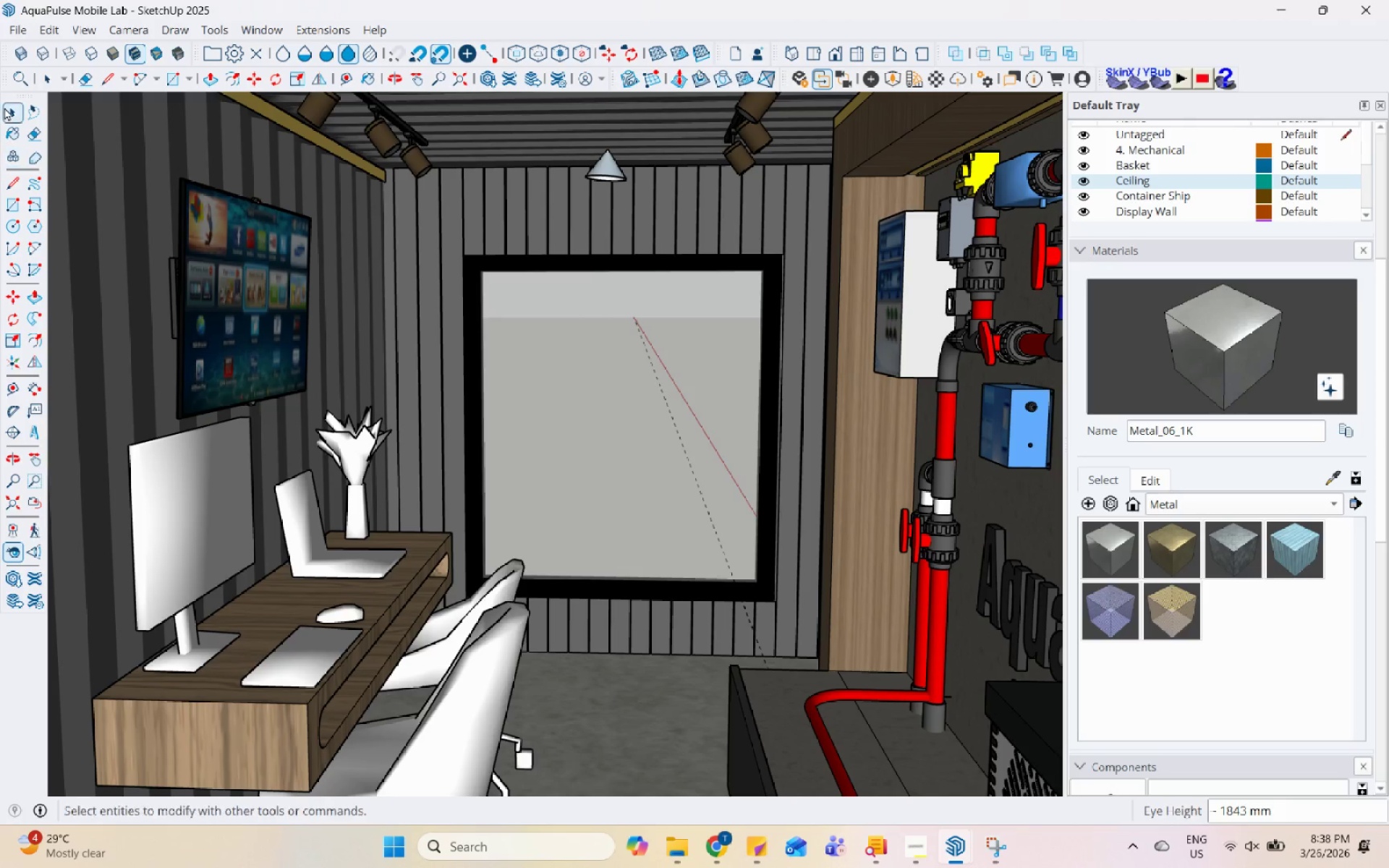 
left_click([6, 105])
 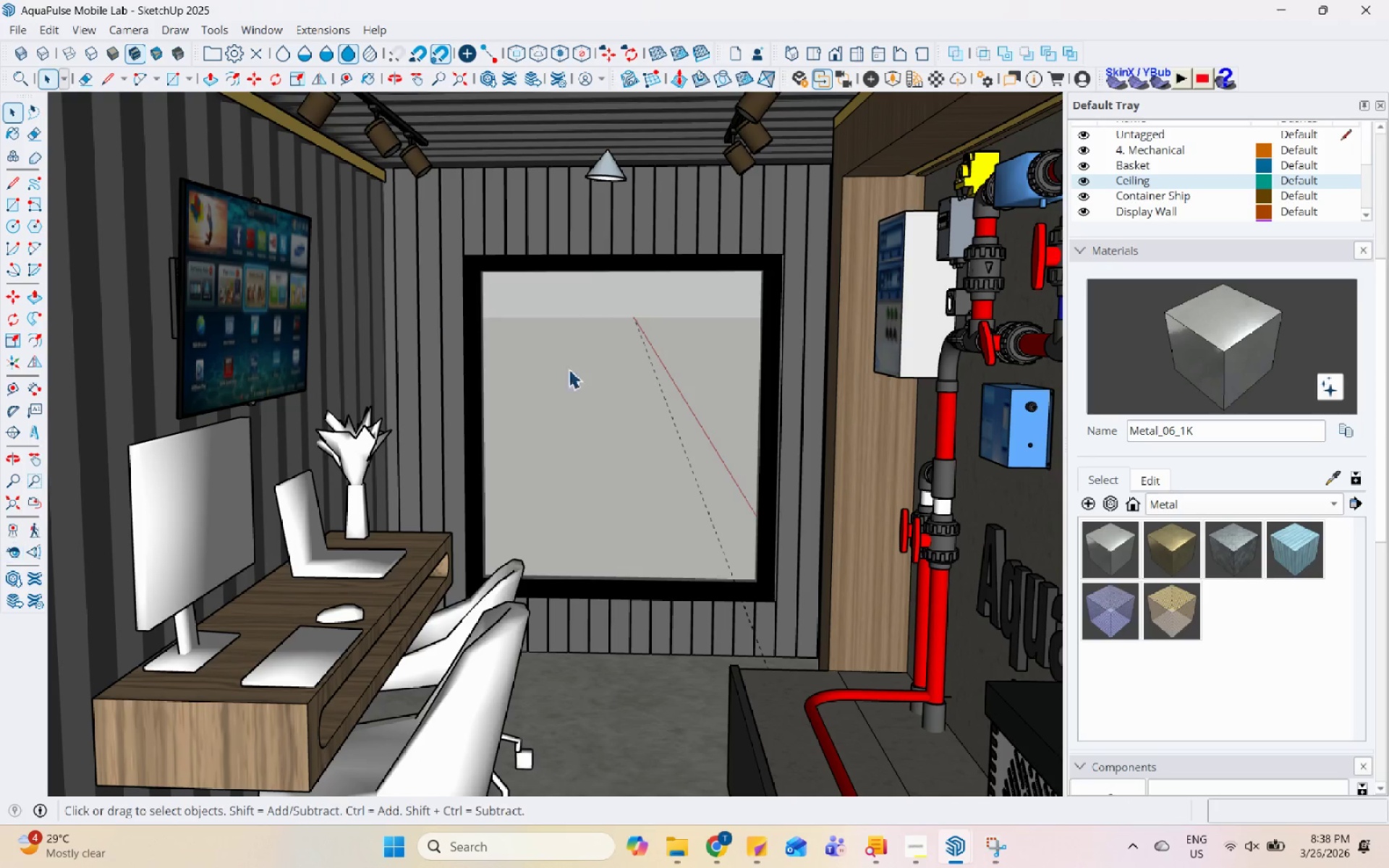 
left_click([621, 376])
 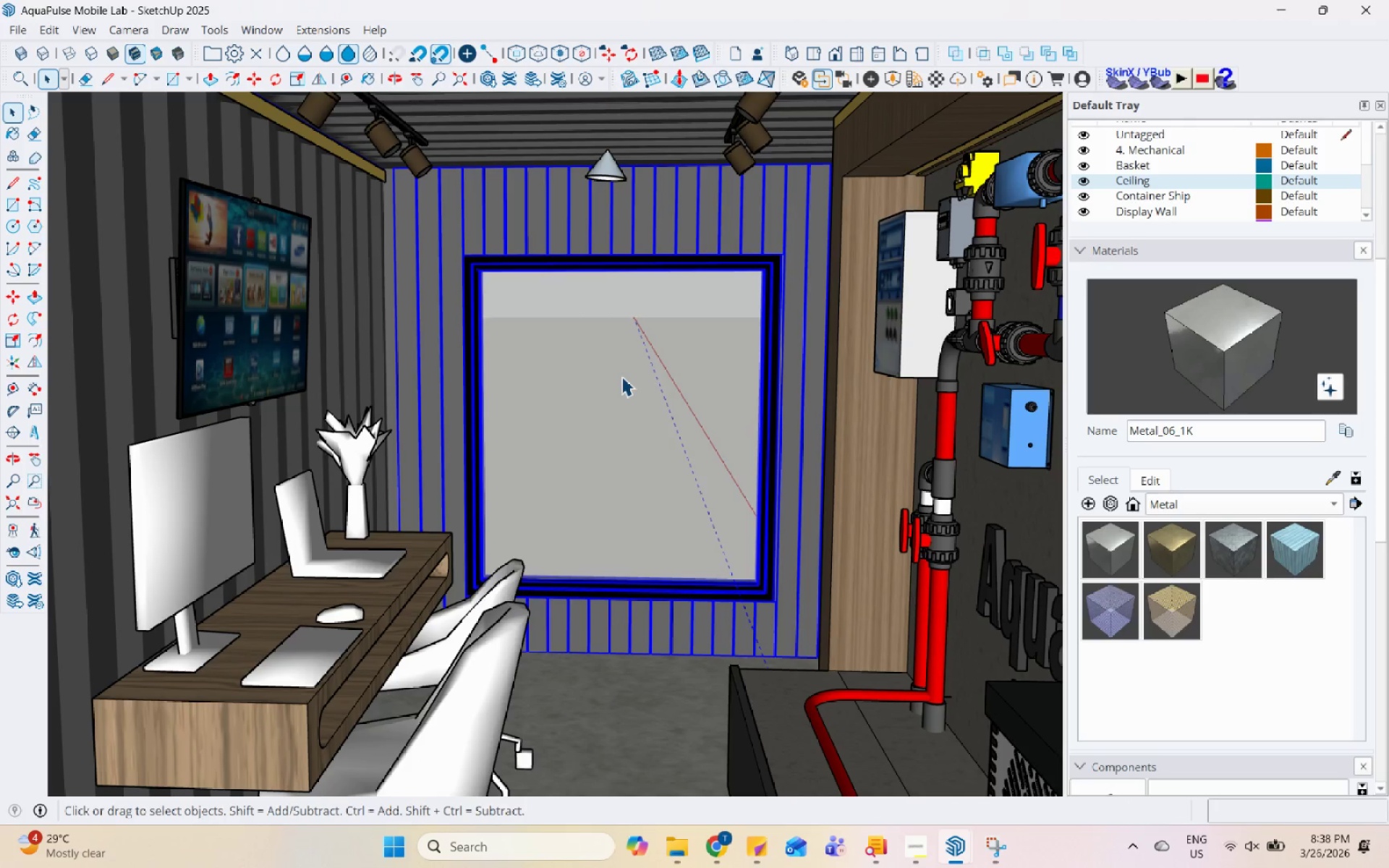 
key(Control+S)
 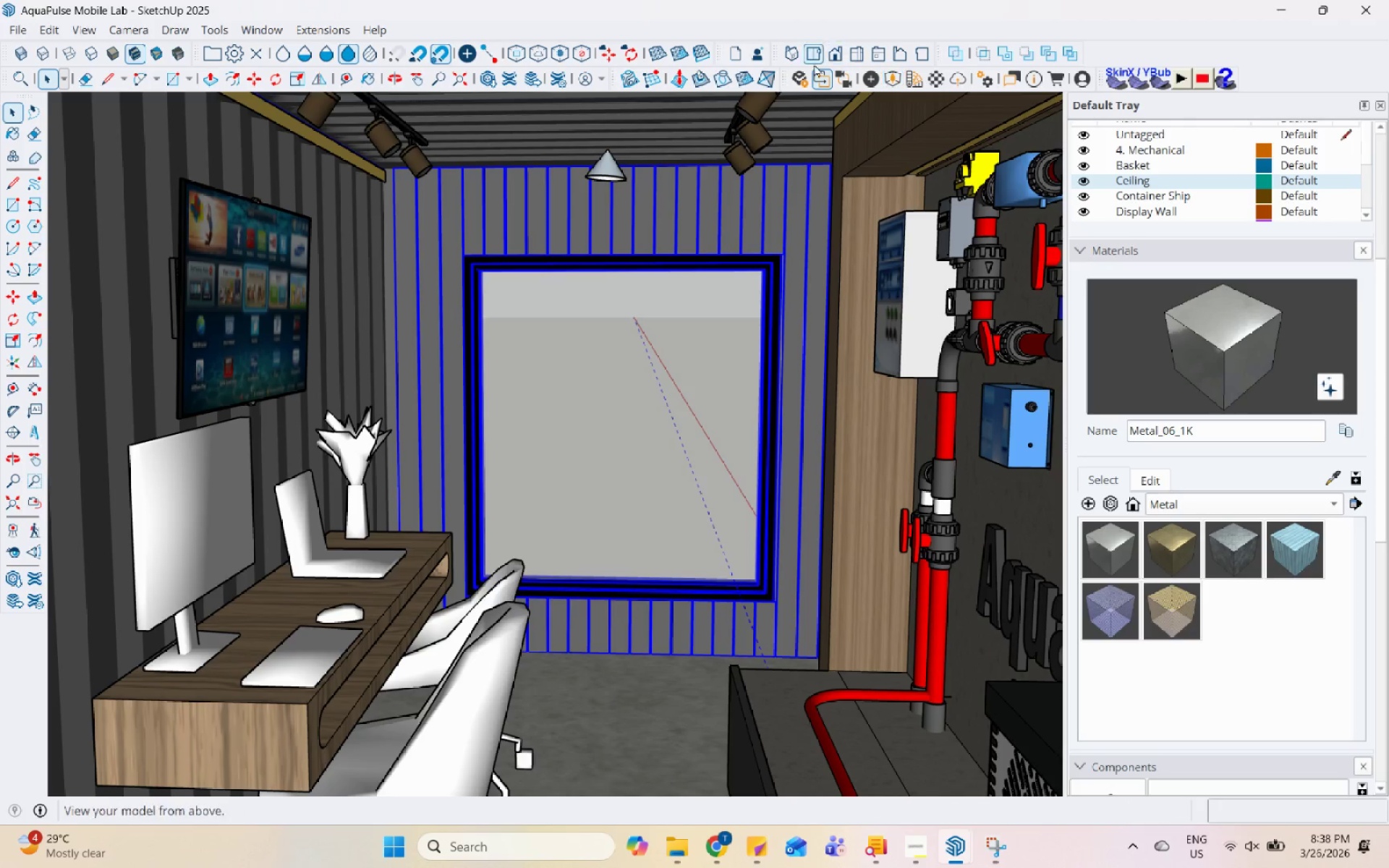 
left_click([802, 75])
 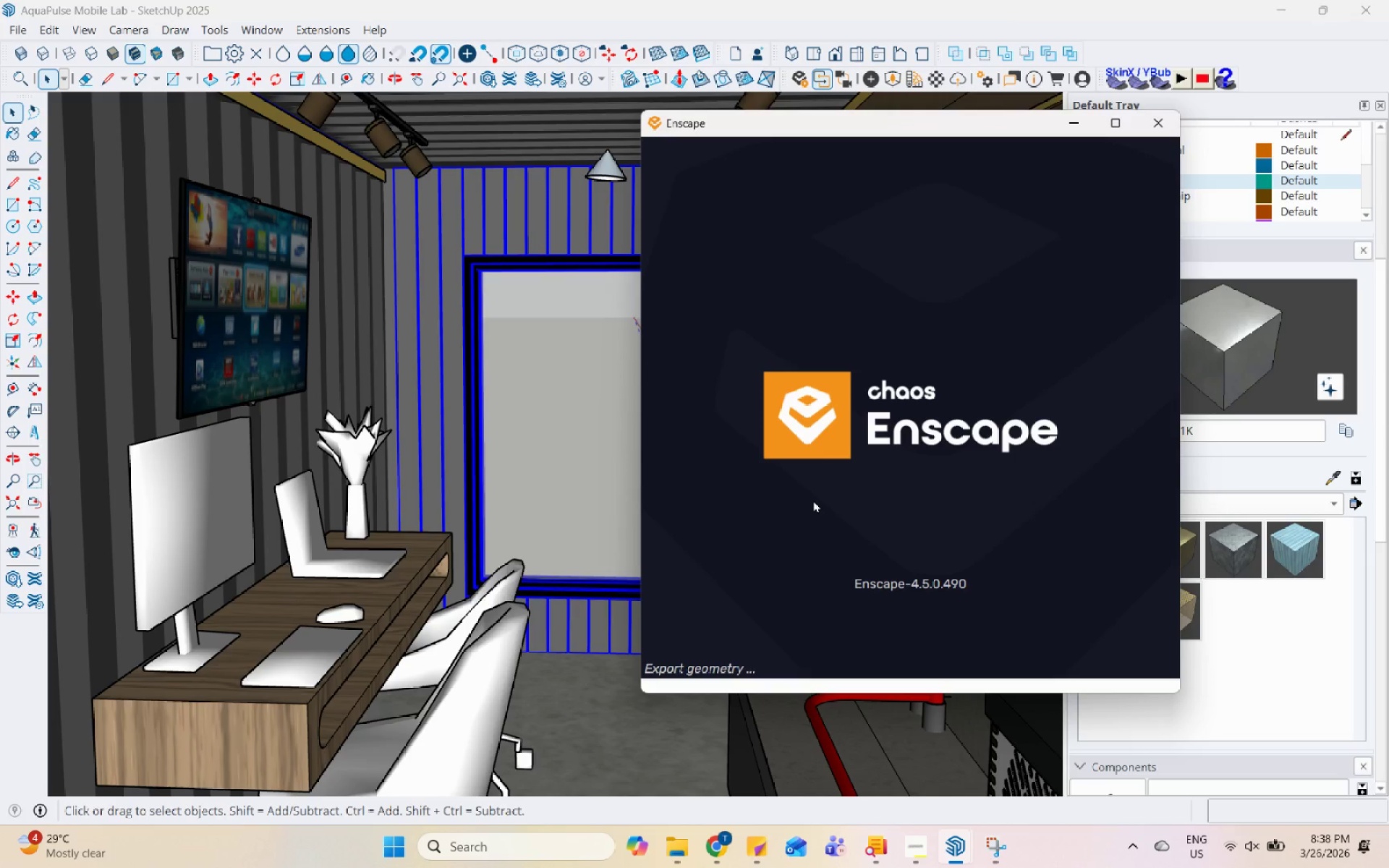 
wait(5.91)
 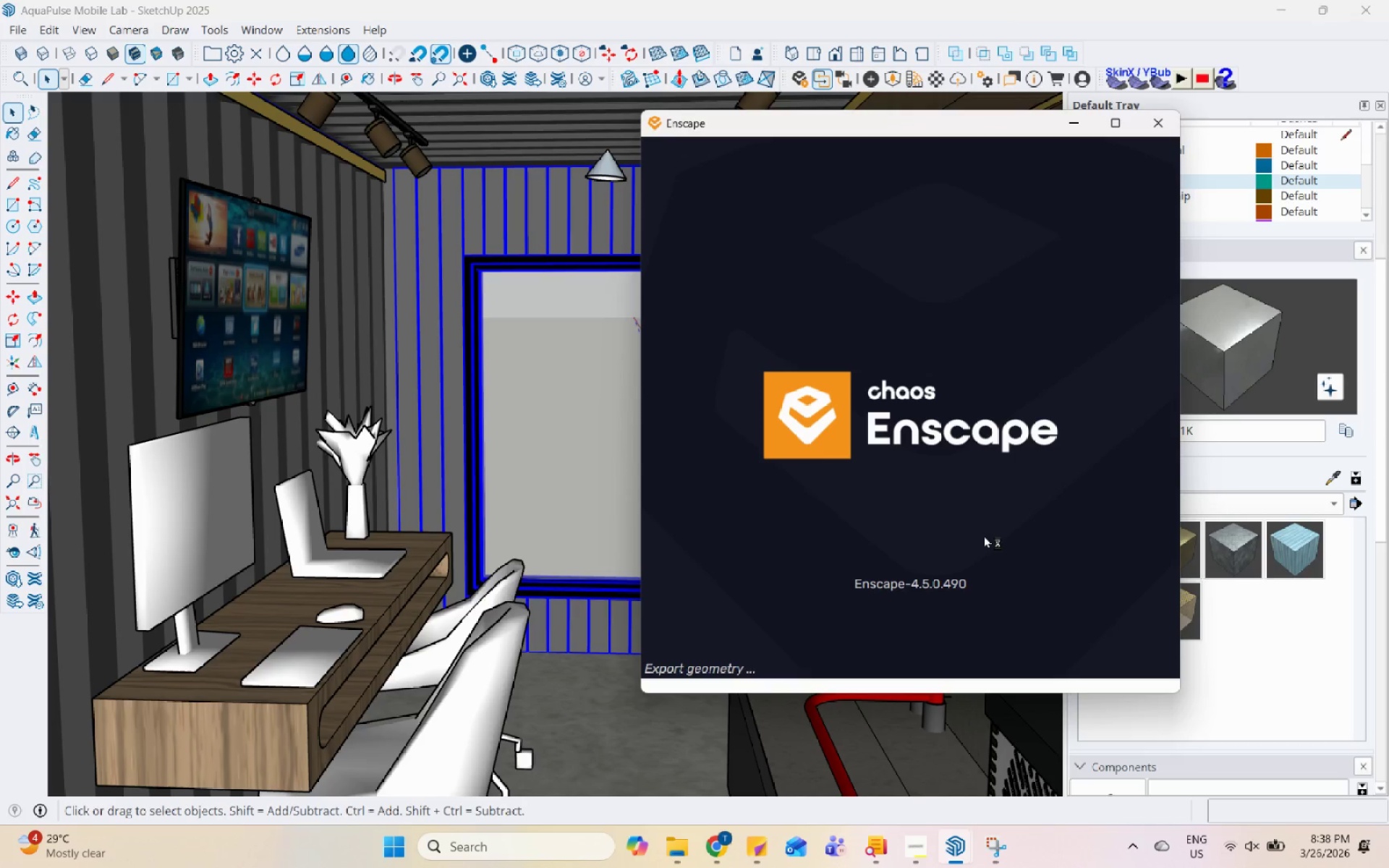 
left_click([930, 865])
 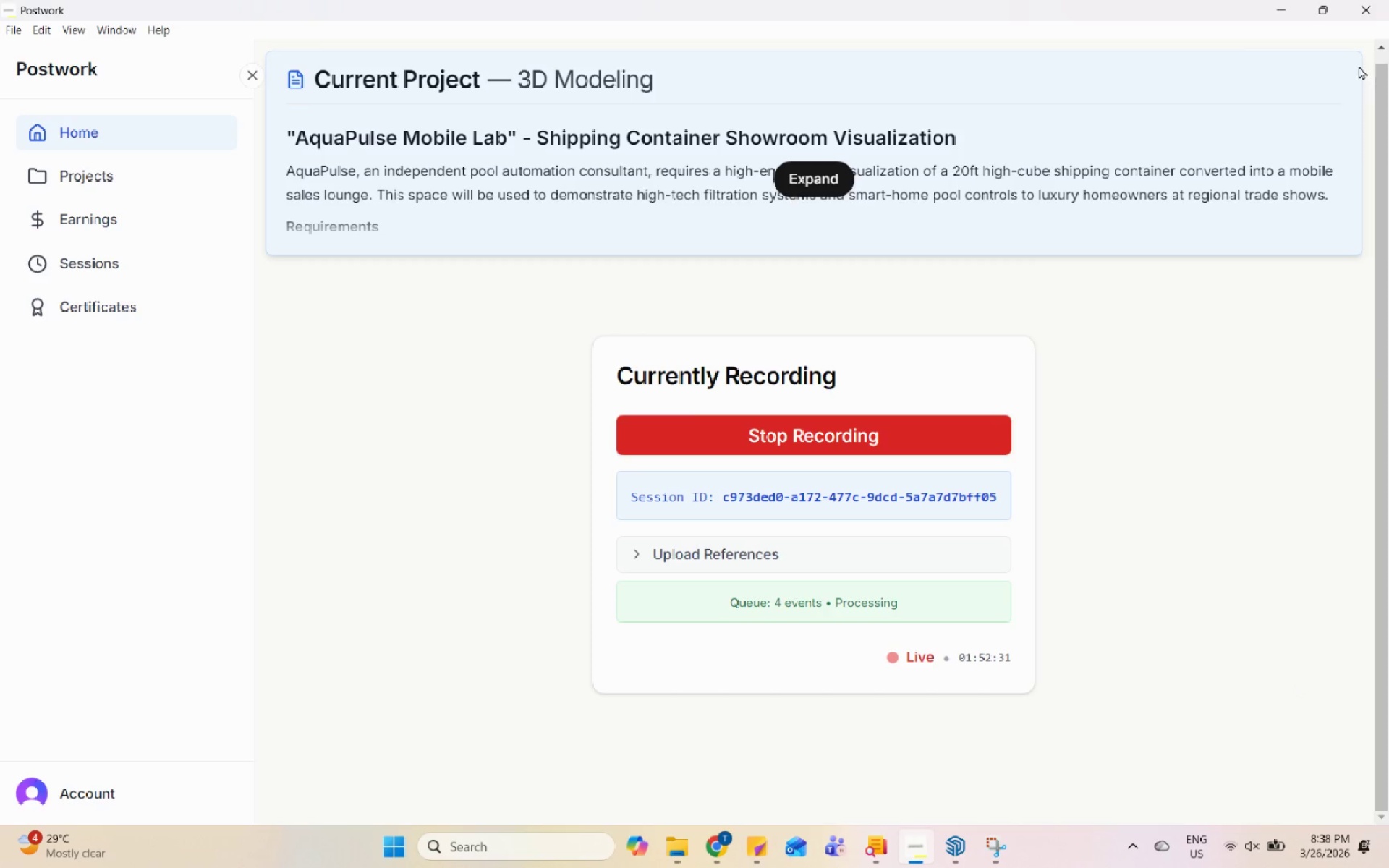 
left_click([1280, 17])
 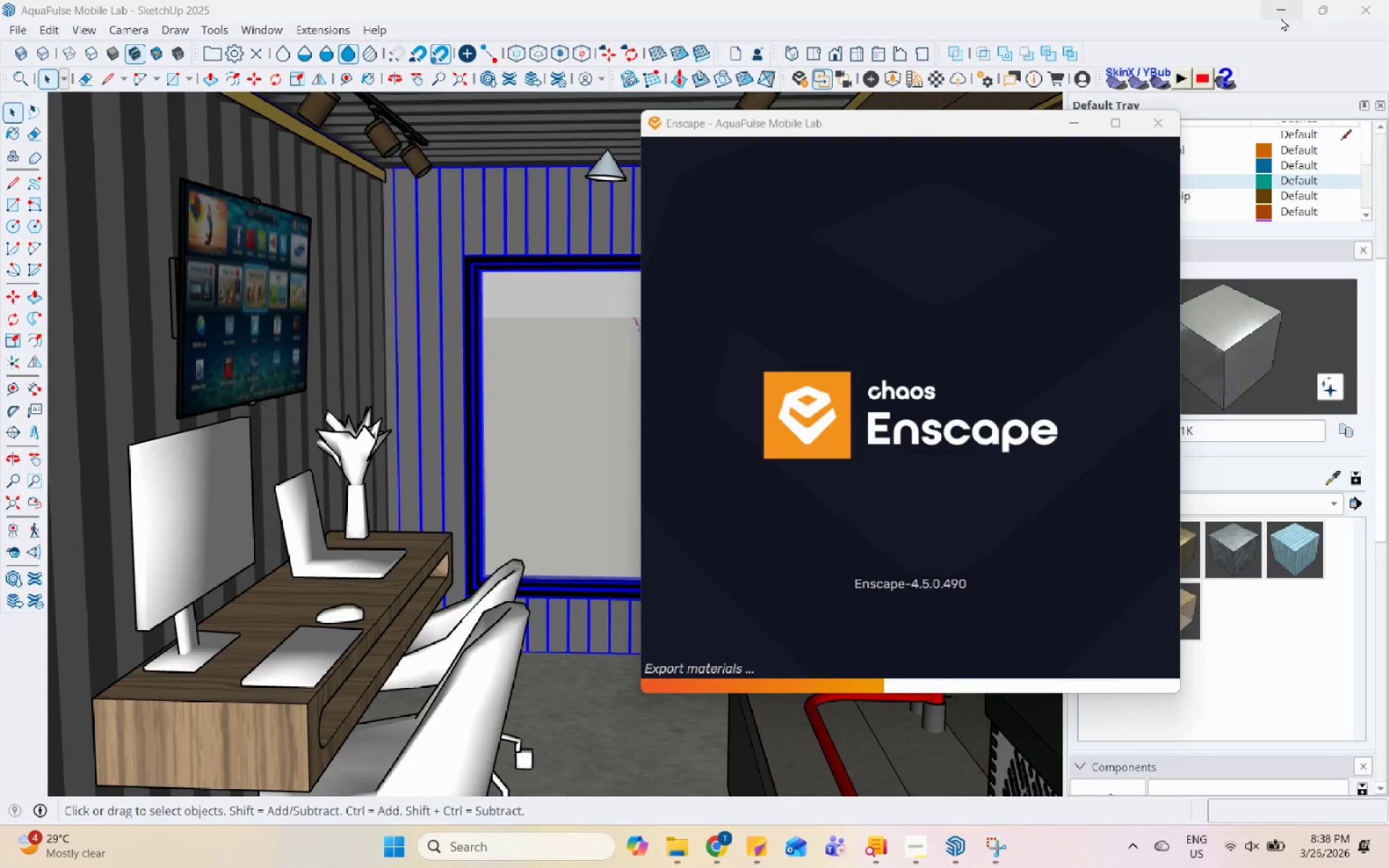 
wait(5.18)
 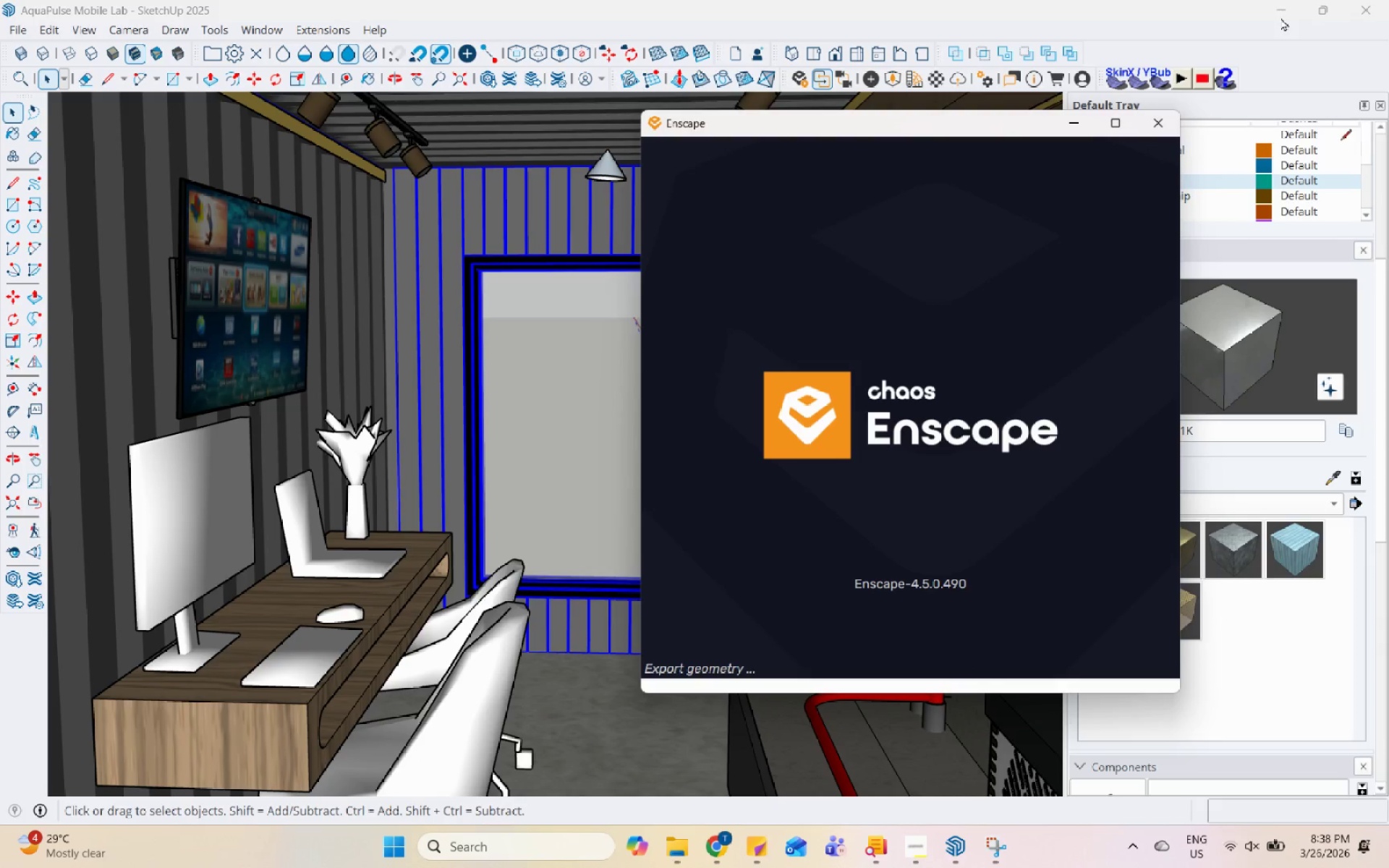 
hold_key(key=Space, duration=1.5)
 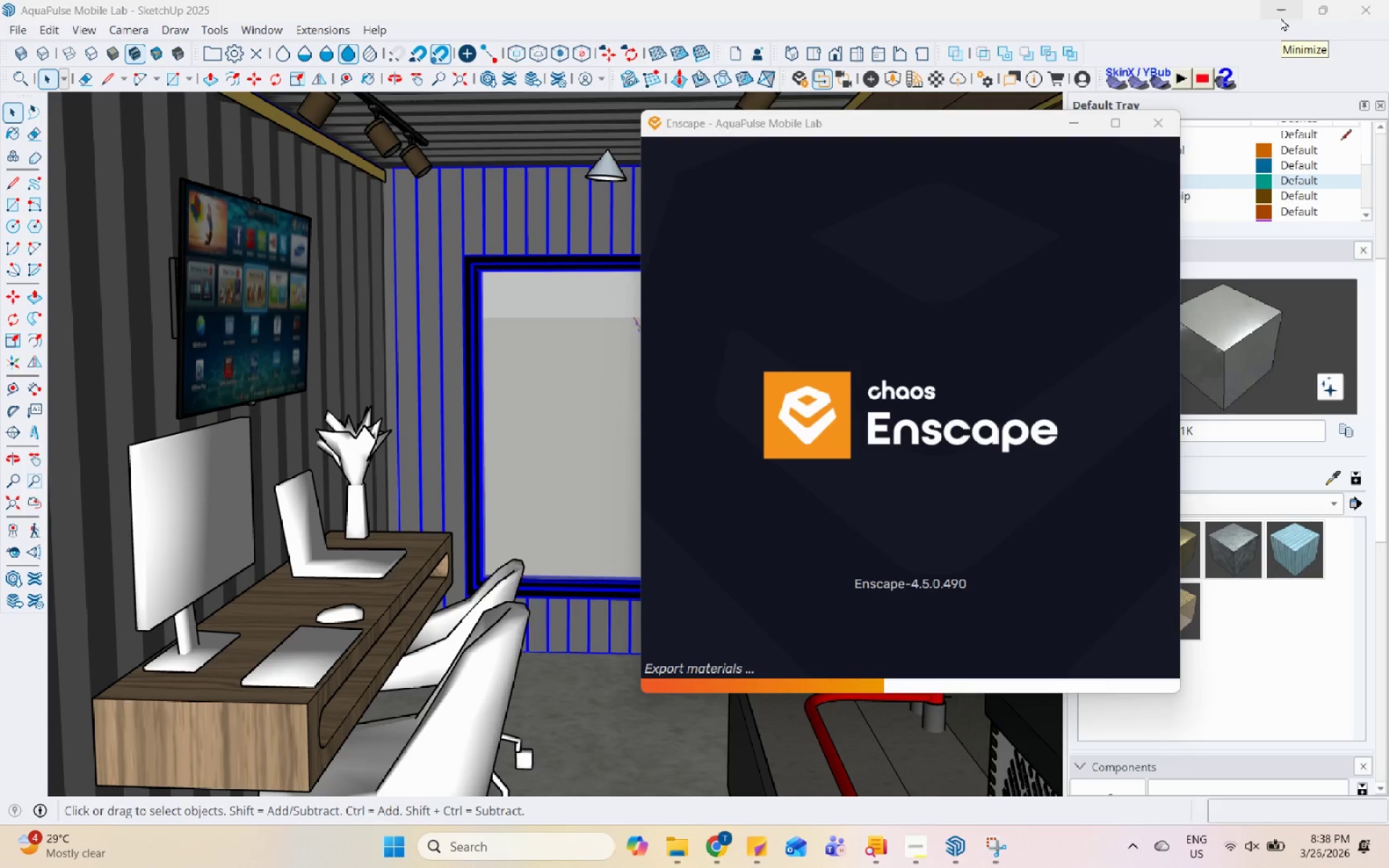 
hold_key(key=Space, duration=1.51)
 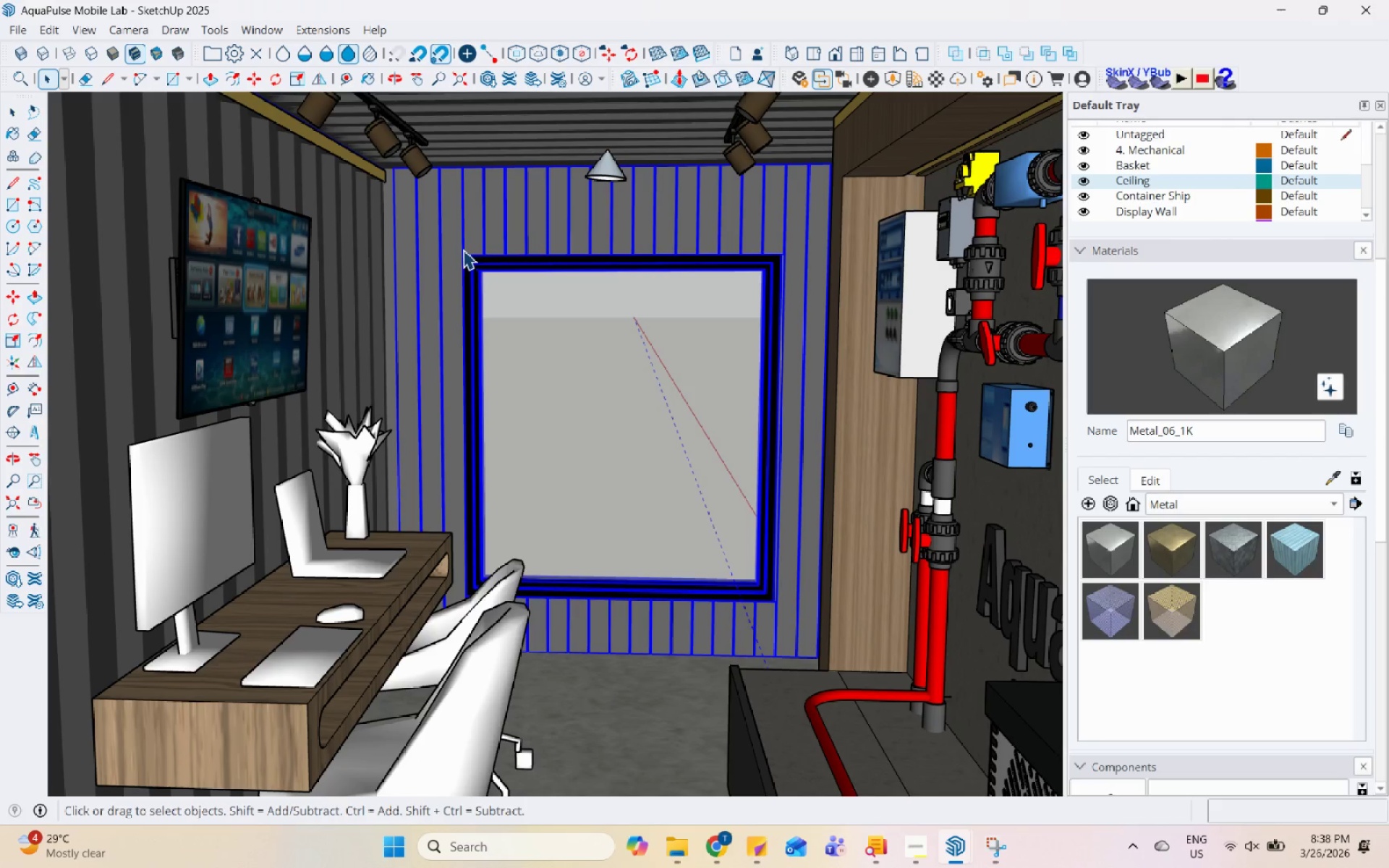 
hold_key(key=Space, duration=1.52)
 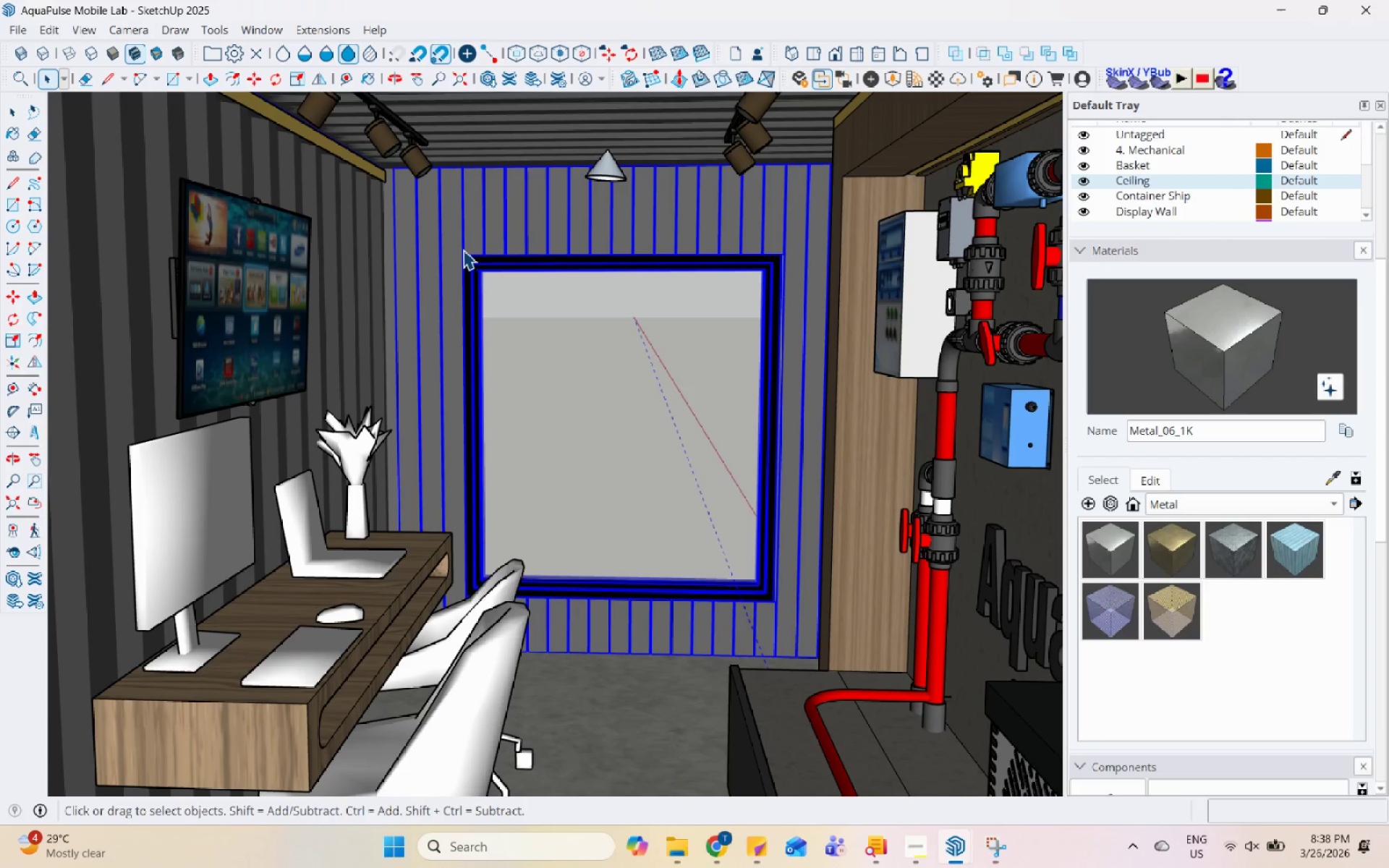 
left_click([453, 240])
 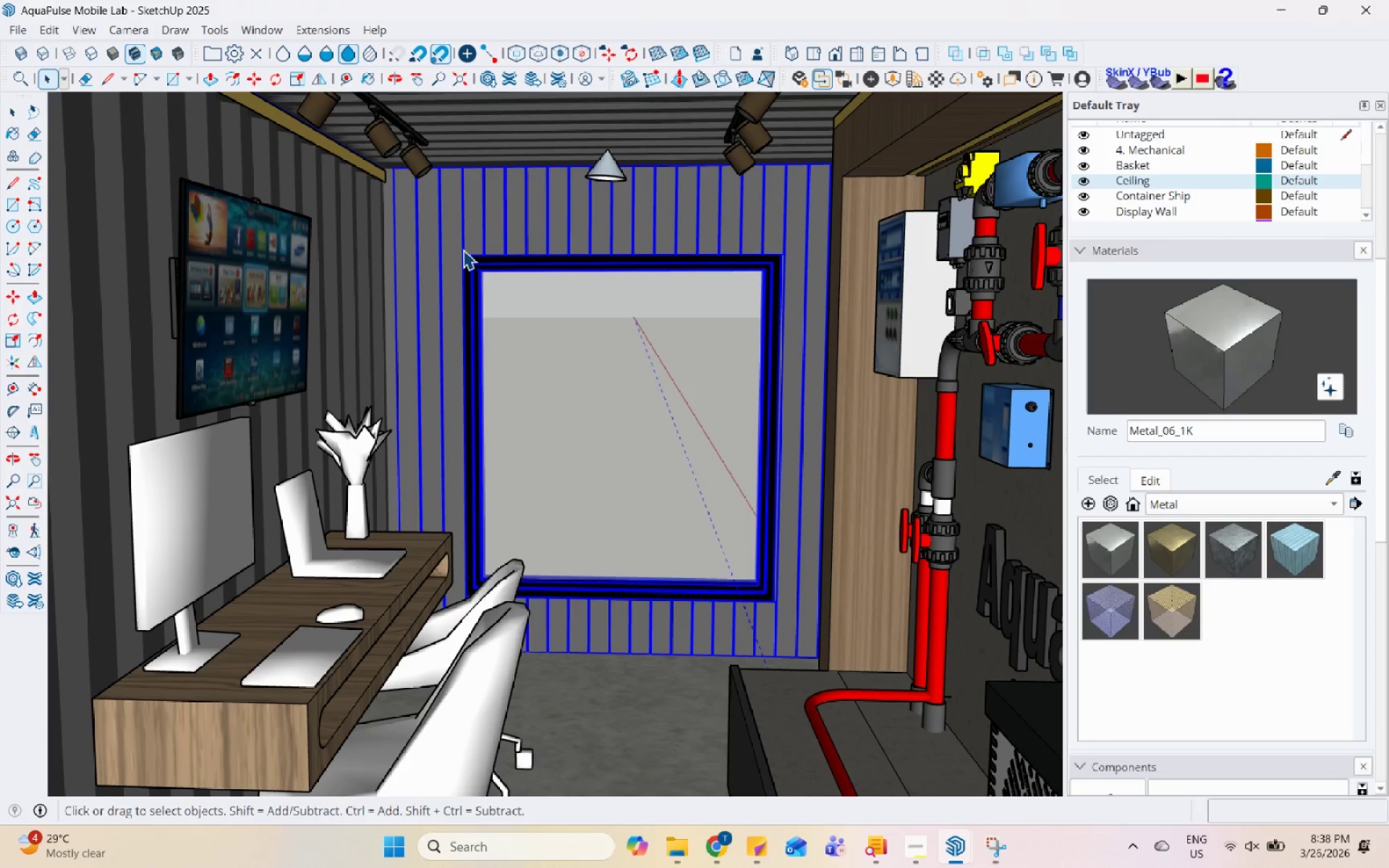 
hold_key(key=Space, duration=1.52)
 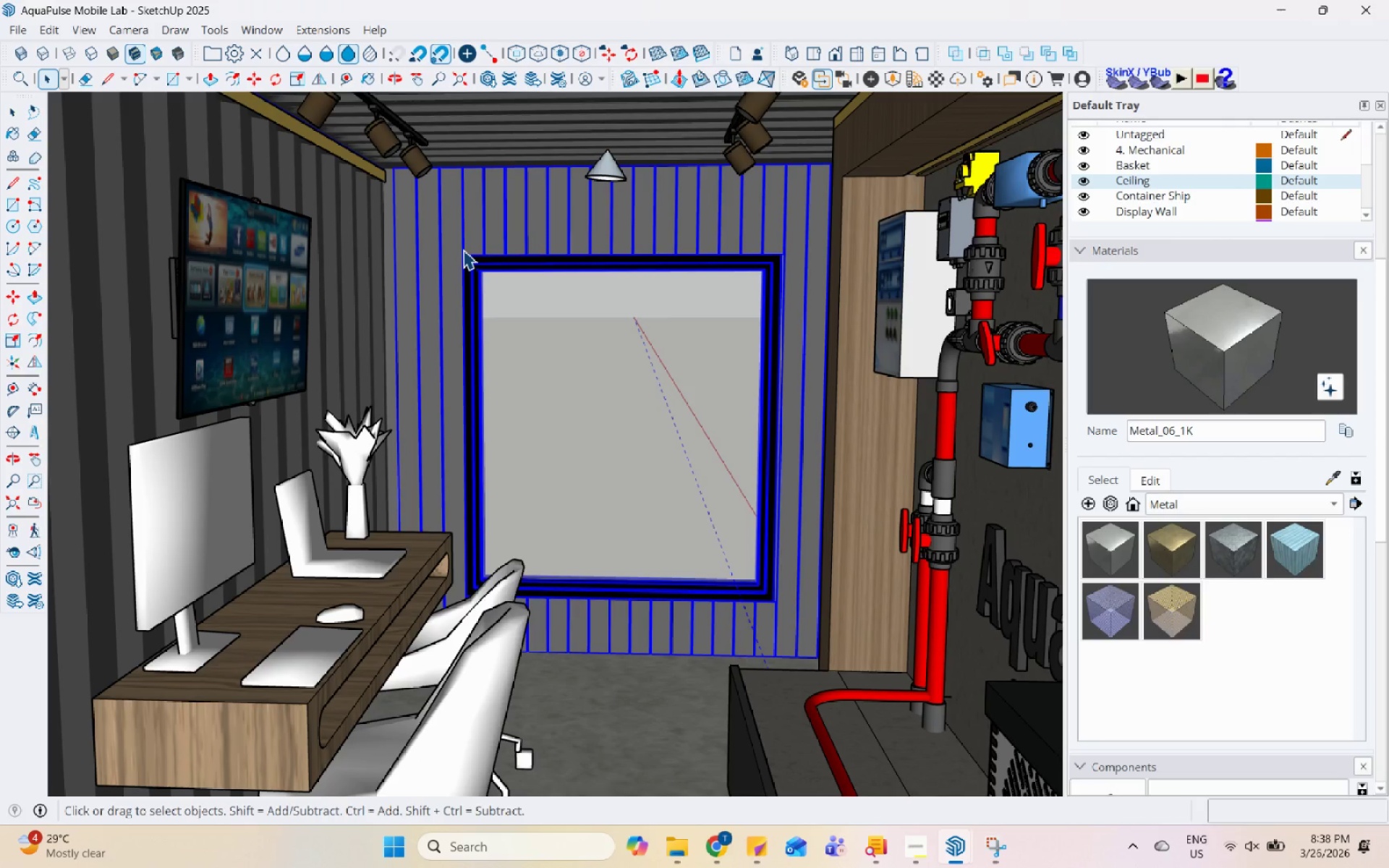 
hold_key(key=Space, duration=1.52)
 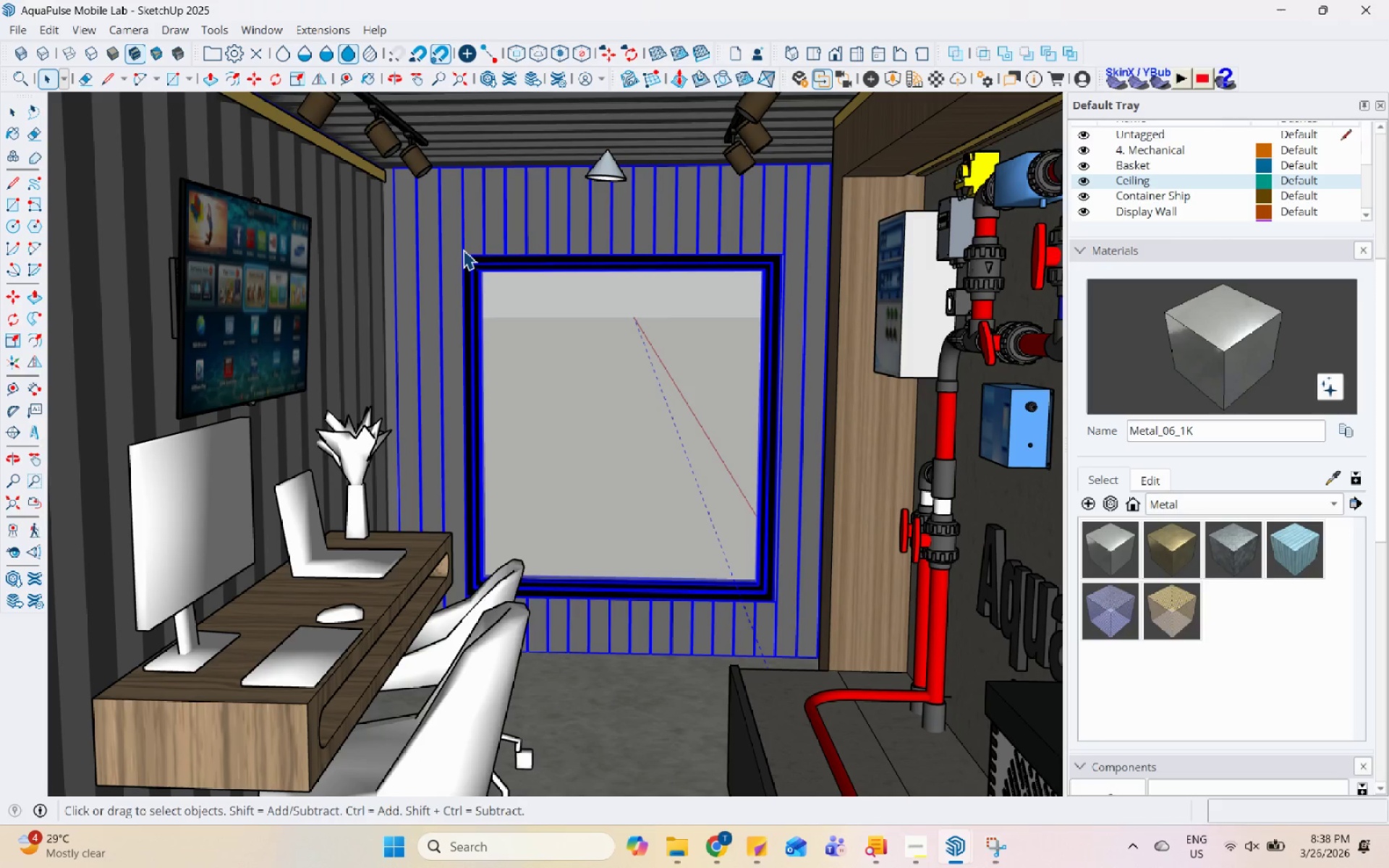 
hold_key(key=Space, duration=1.53)
 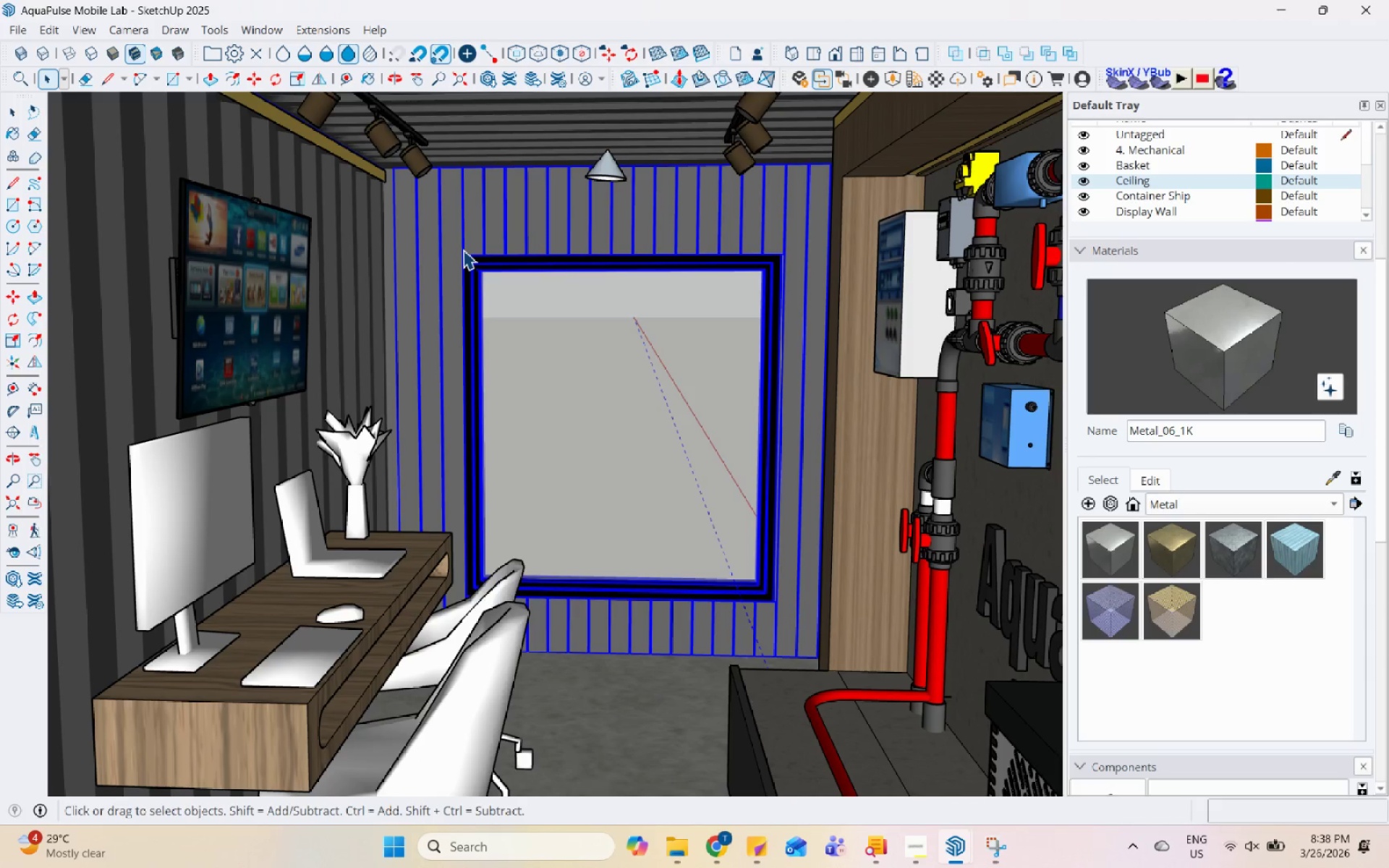 
hold_key(key=Space, duration=1.51)
 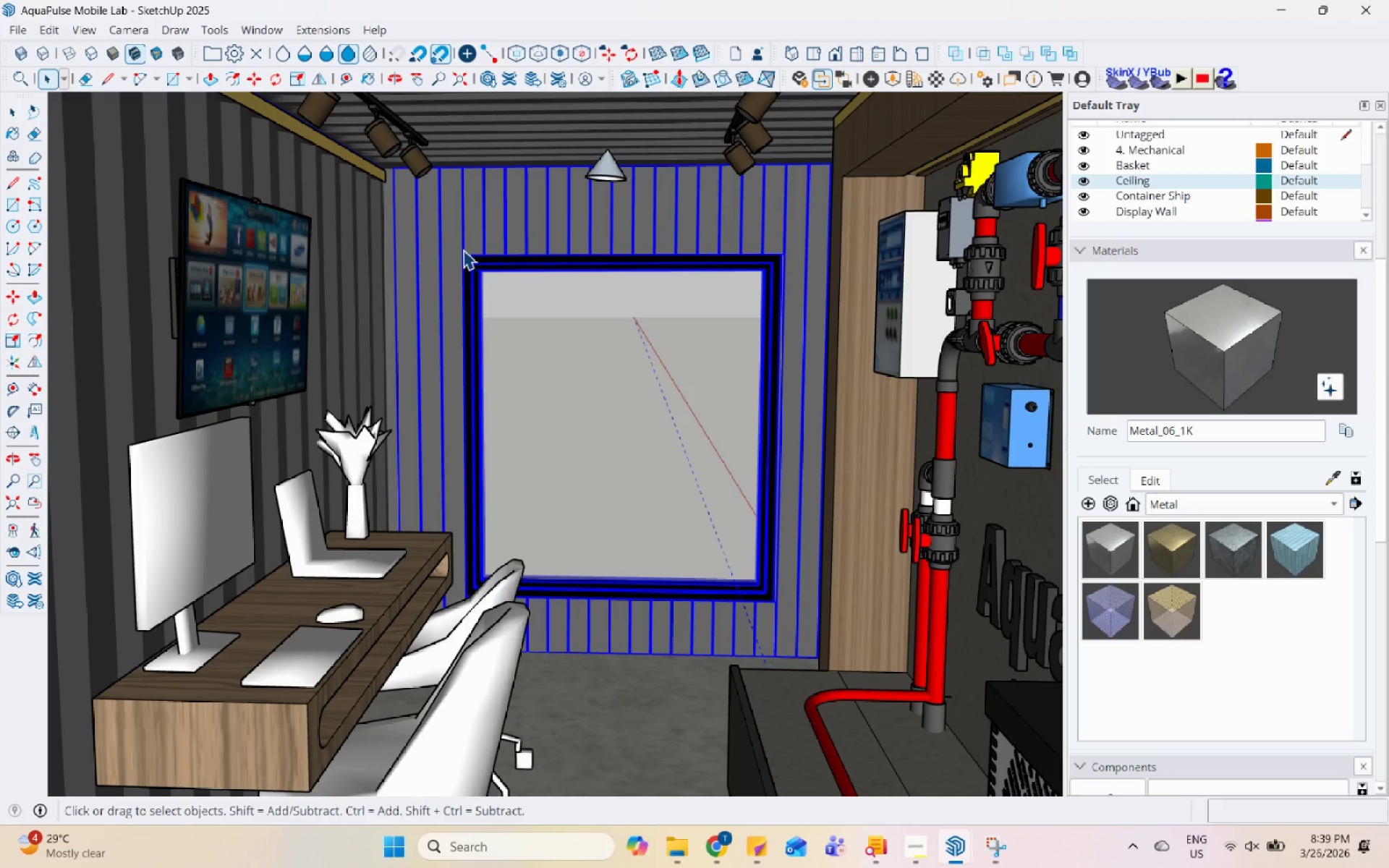 
hold_key(key=Space, duration=1.5)
 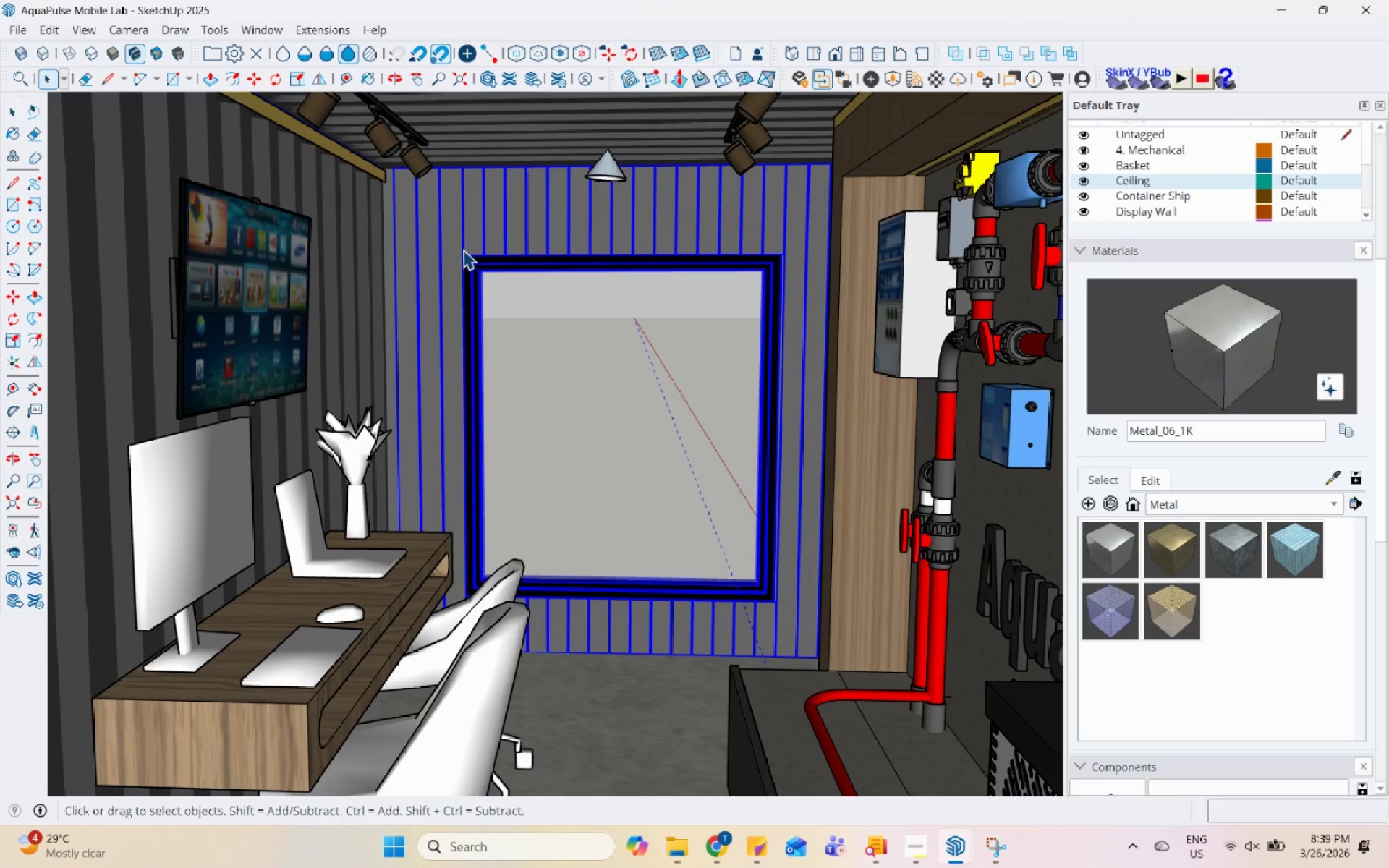 
hold_key(key=Space, duration=1.51)
 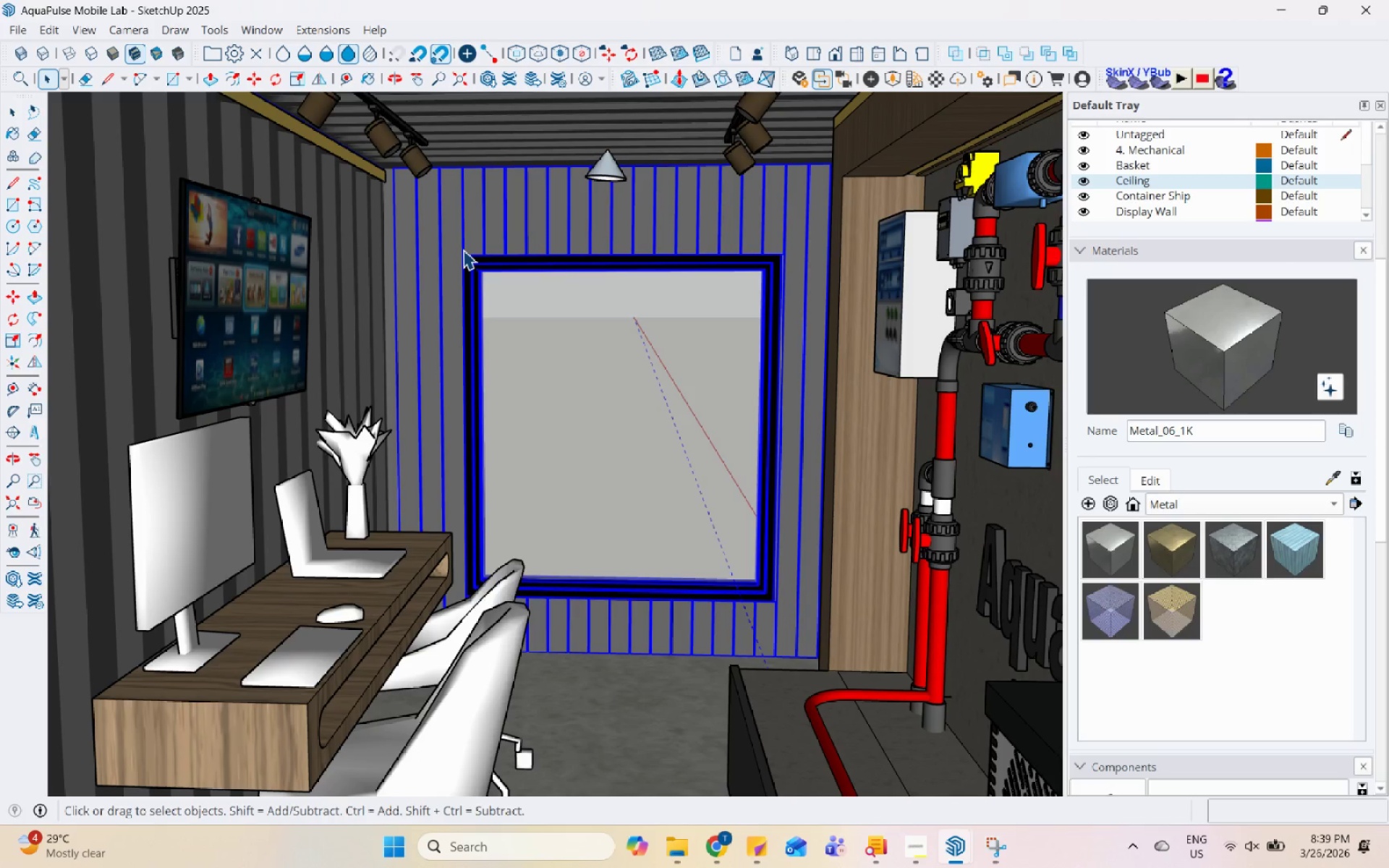 
hold_key(key=Space, duration=1.51)
 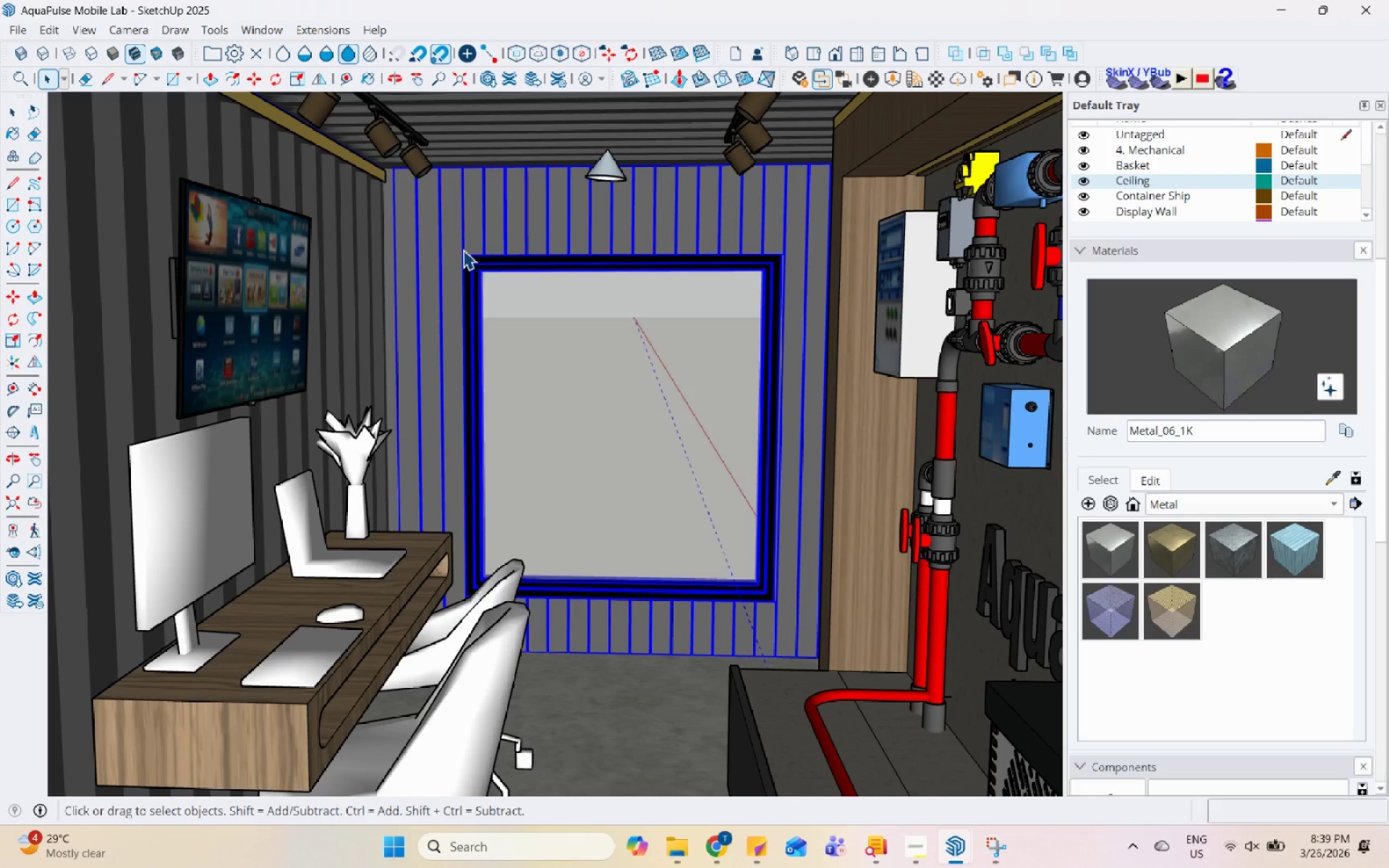 
hold_key(key=Space, duration=1.51)
 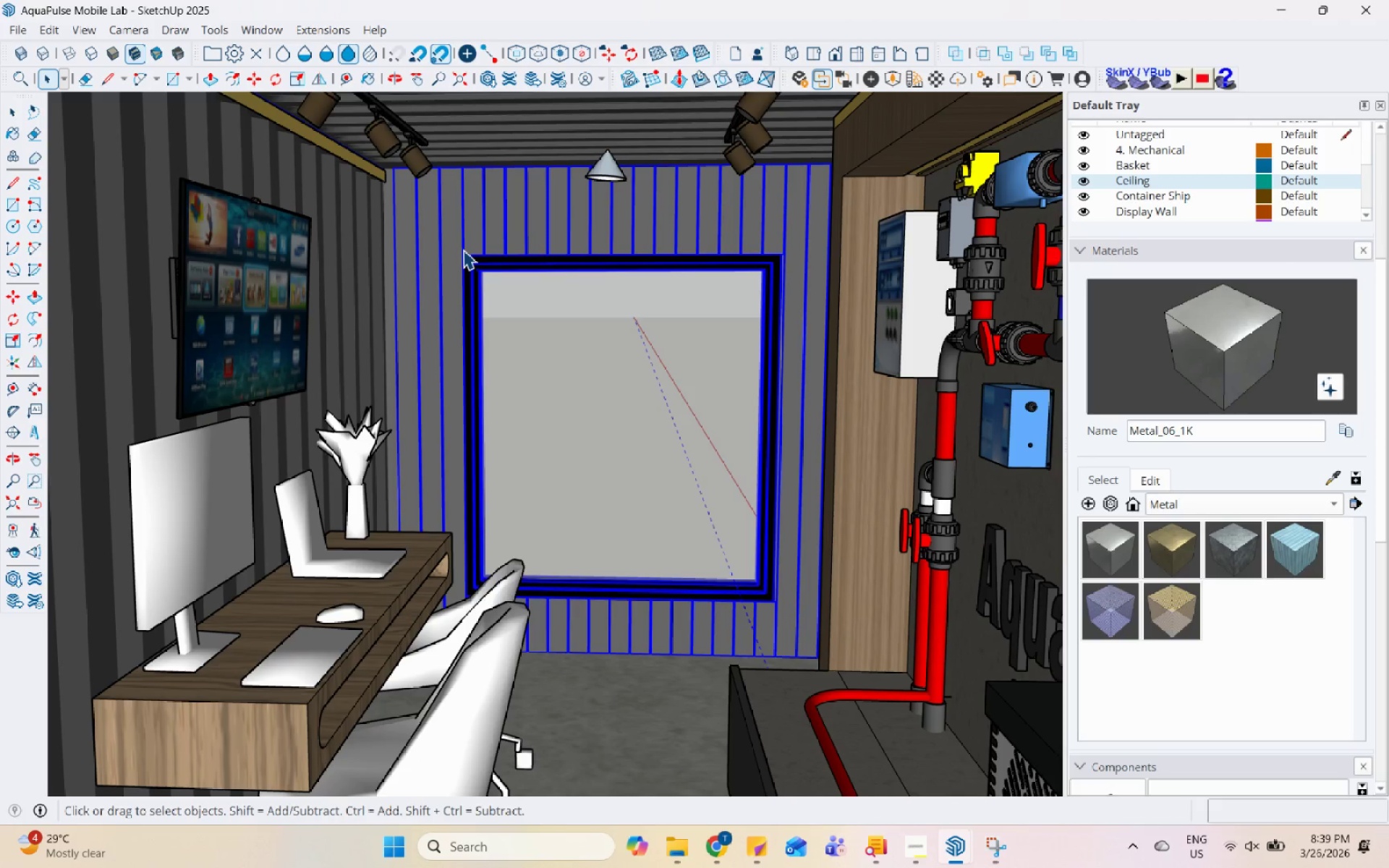 
hold_key(key=Space, duration=1.5)
 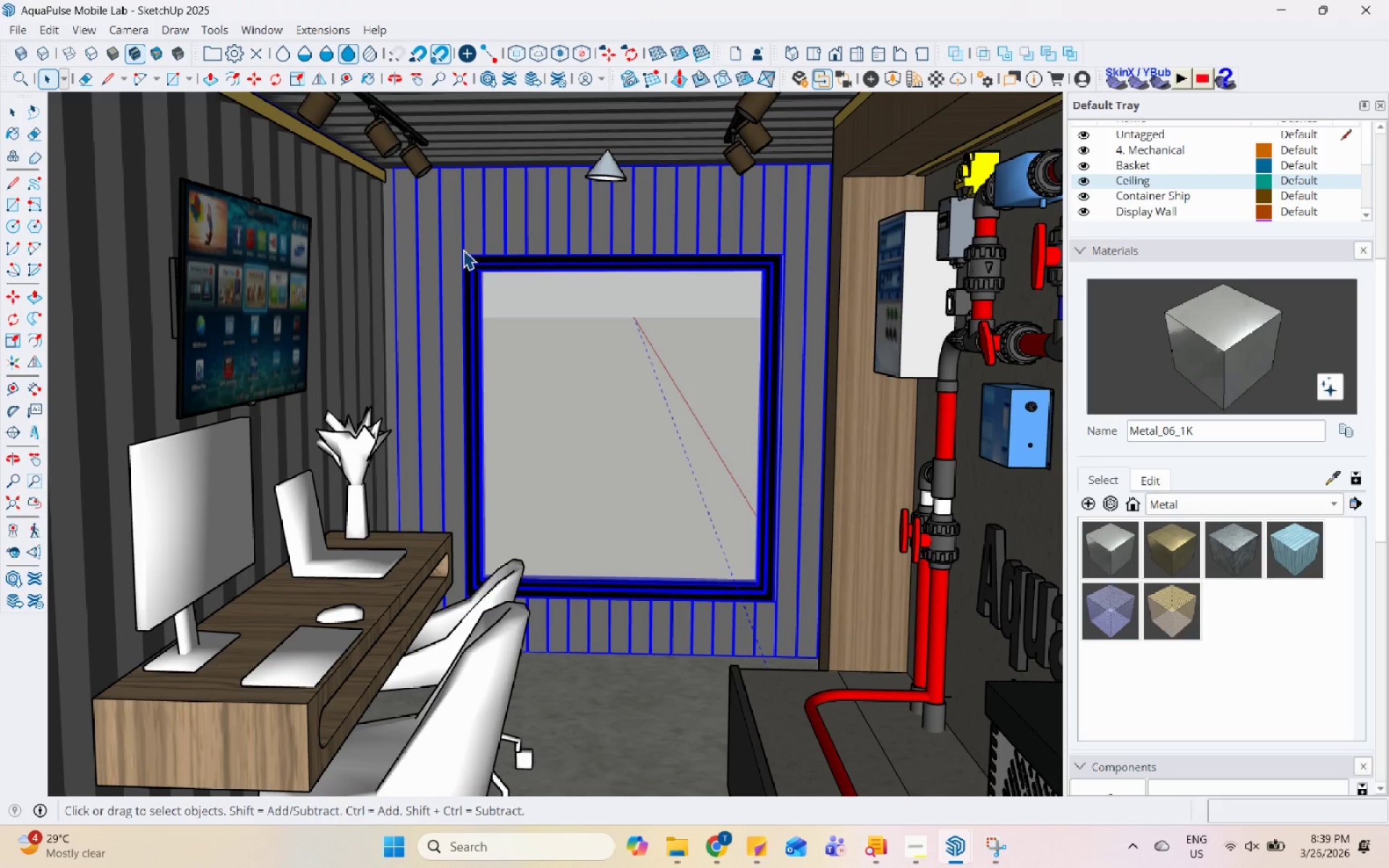 
hold_key(key=Space, duration=1.51)
 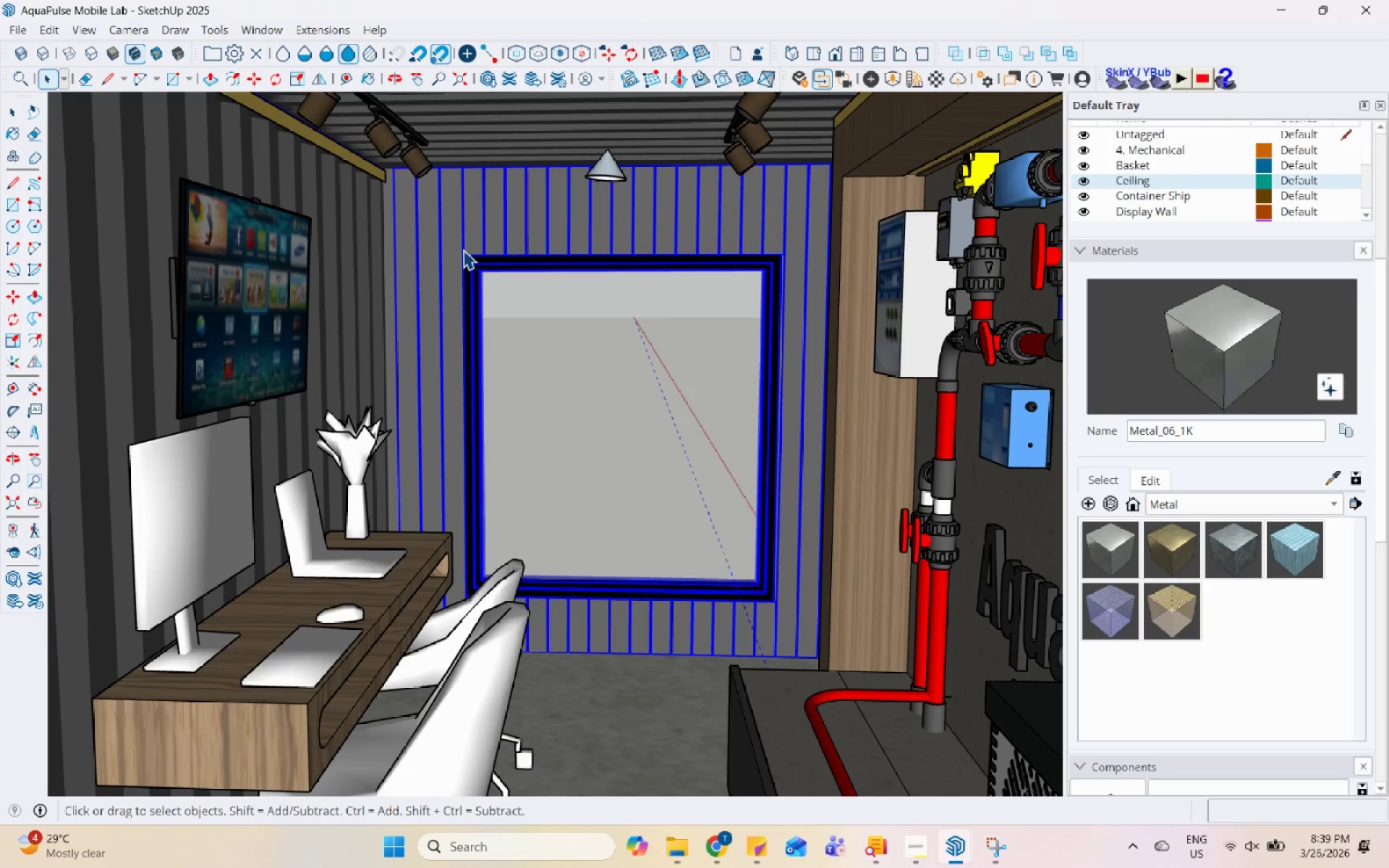 
hold_key(key=Space, duration=1.53)
 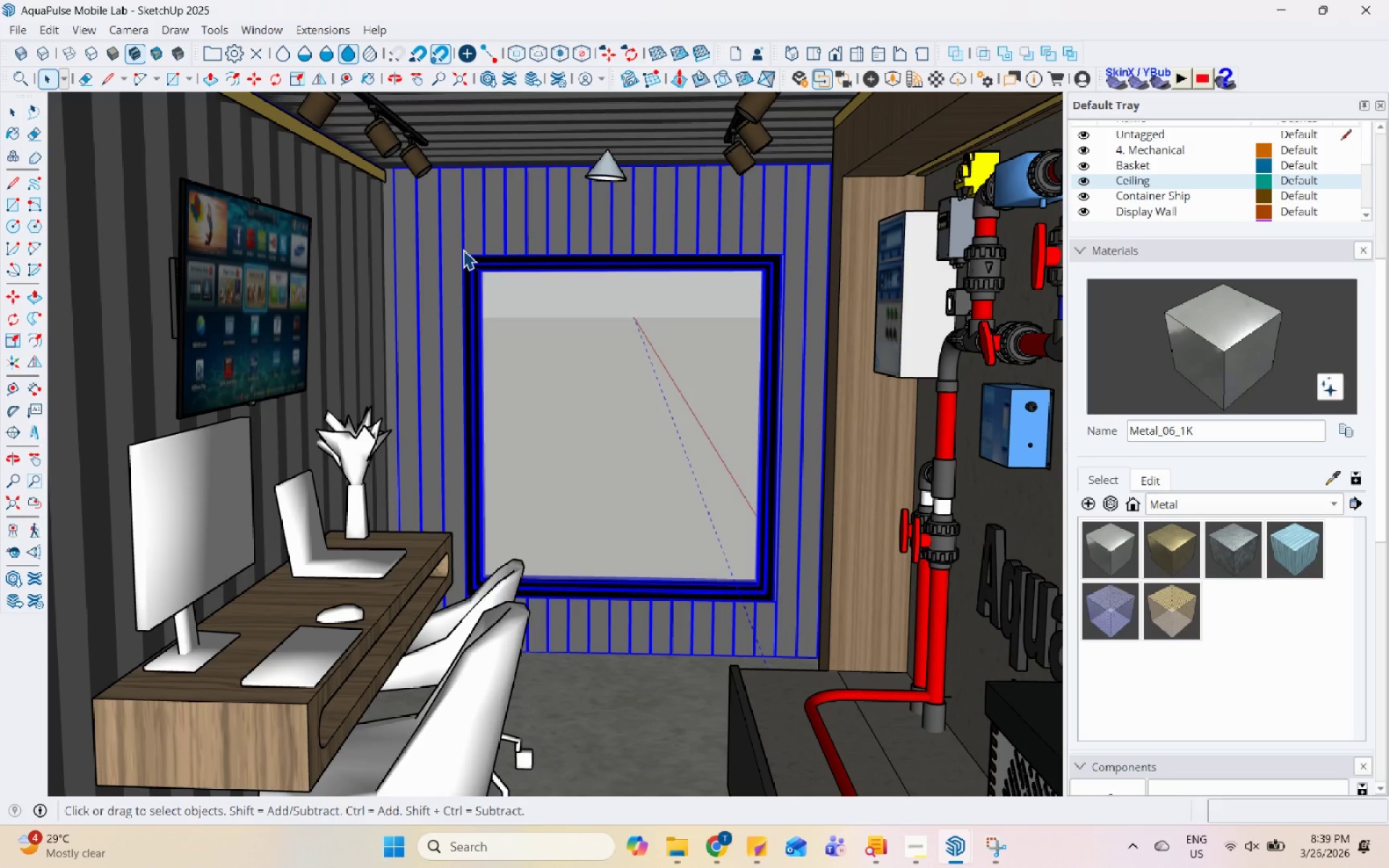 
hold_key(key=Space, duration=1.51)
 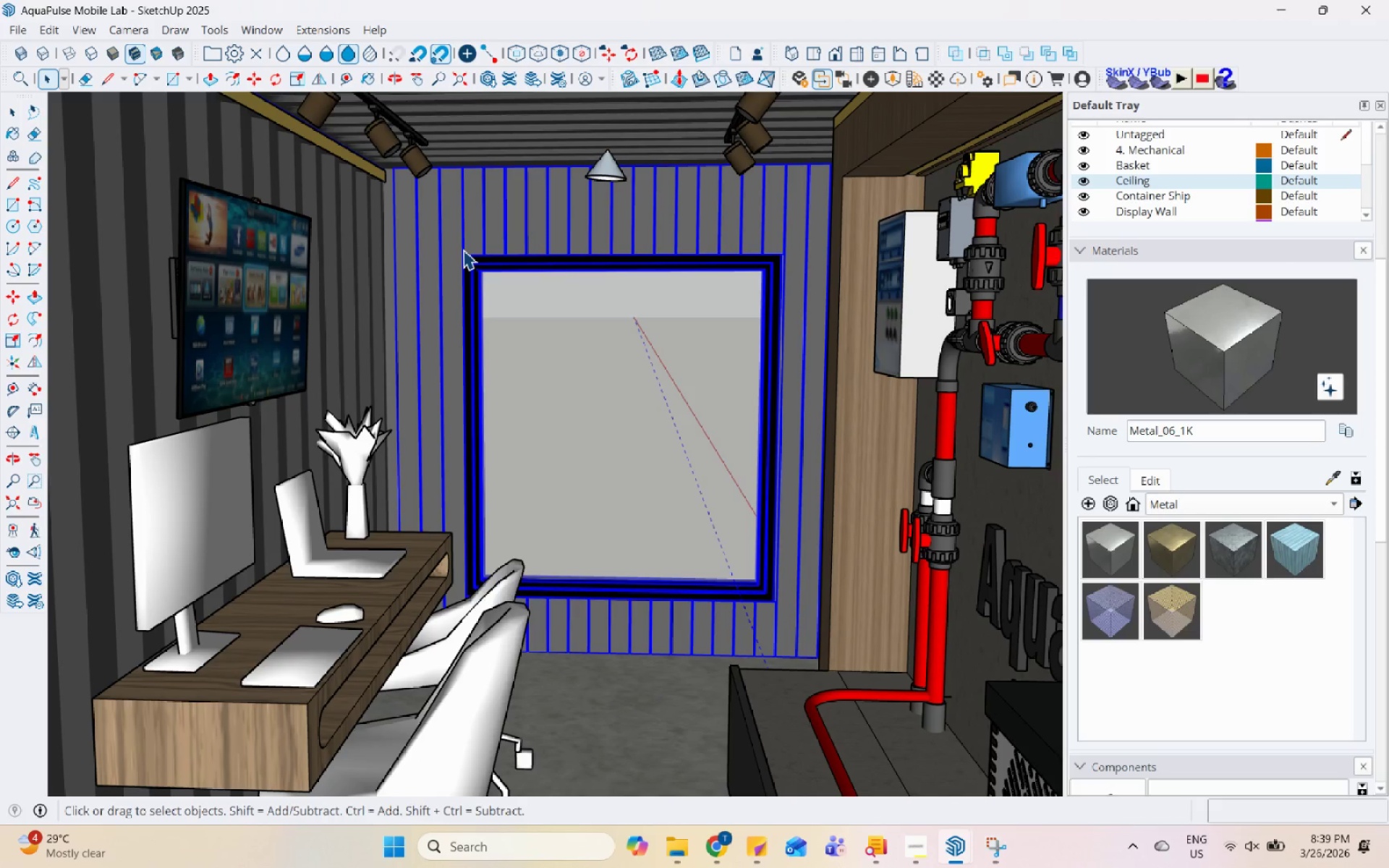 
hold_key(key=Space, duration=1.52)
 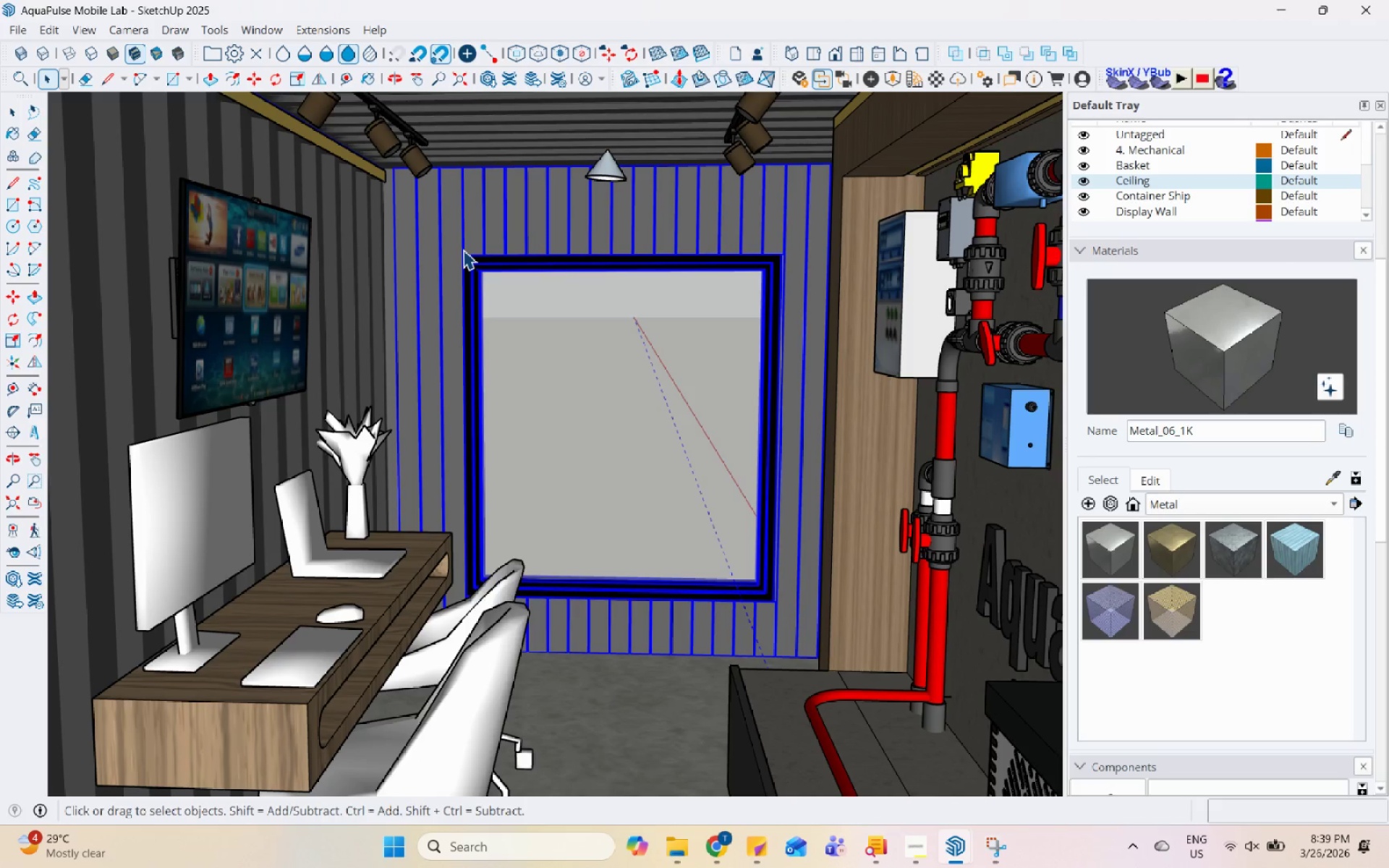 
hold_key(key=Space, duration=1.53)
 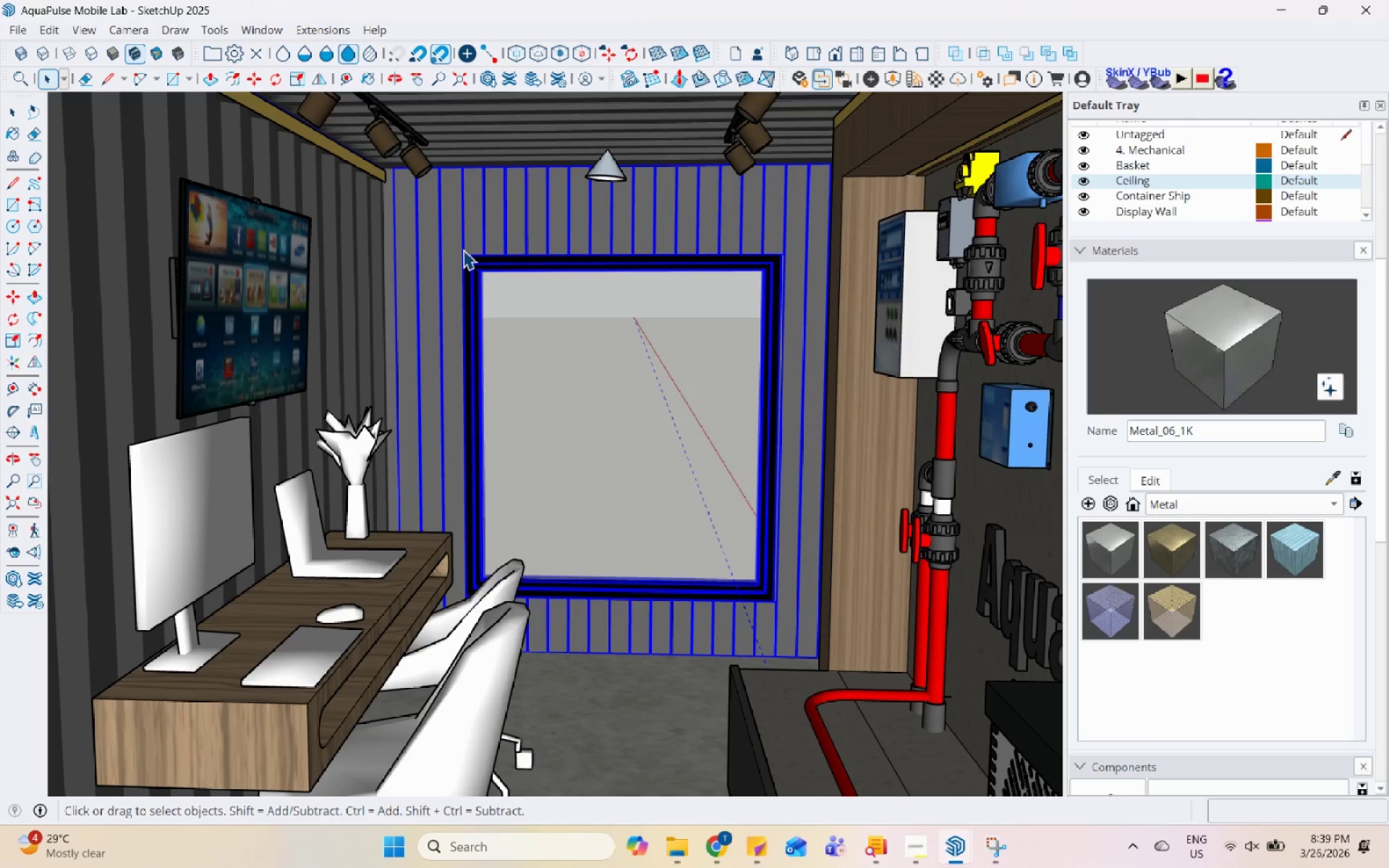 
hold_key(key=Space, duration=1.51)
 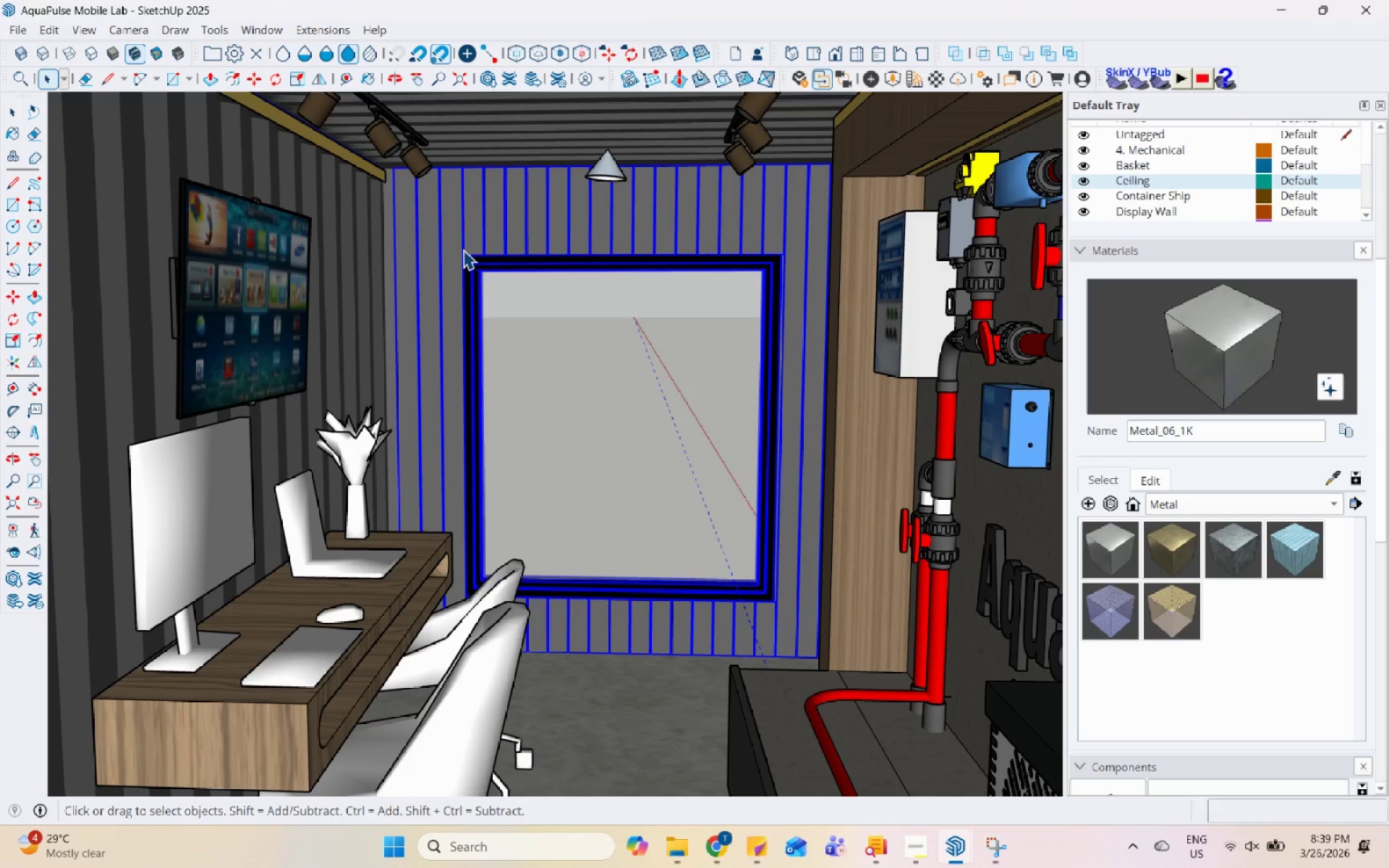 
hold_key(key=Space, duration=1.51)
 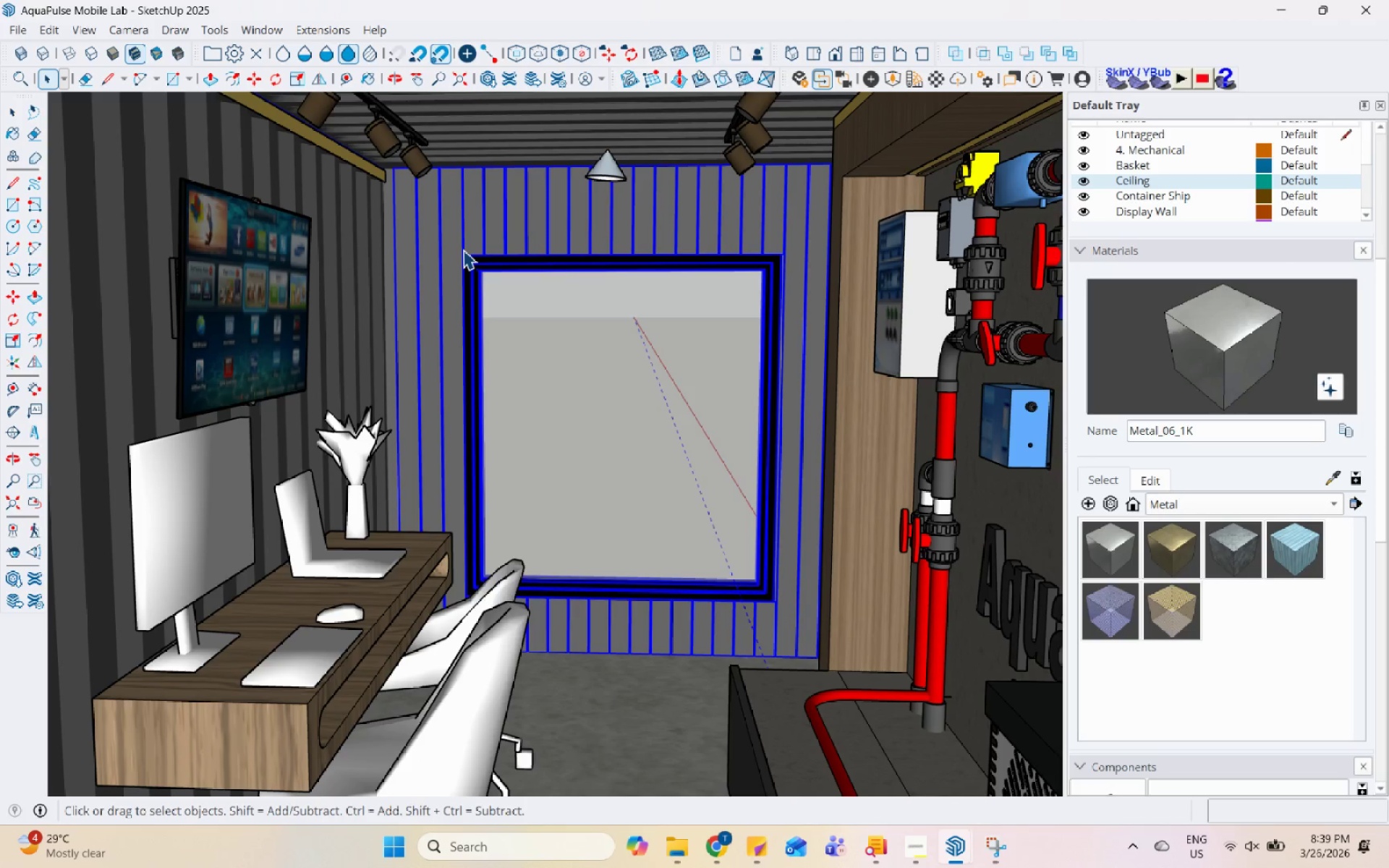 
hold_key(key=Space, duration=1.52)
 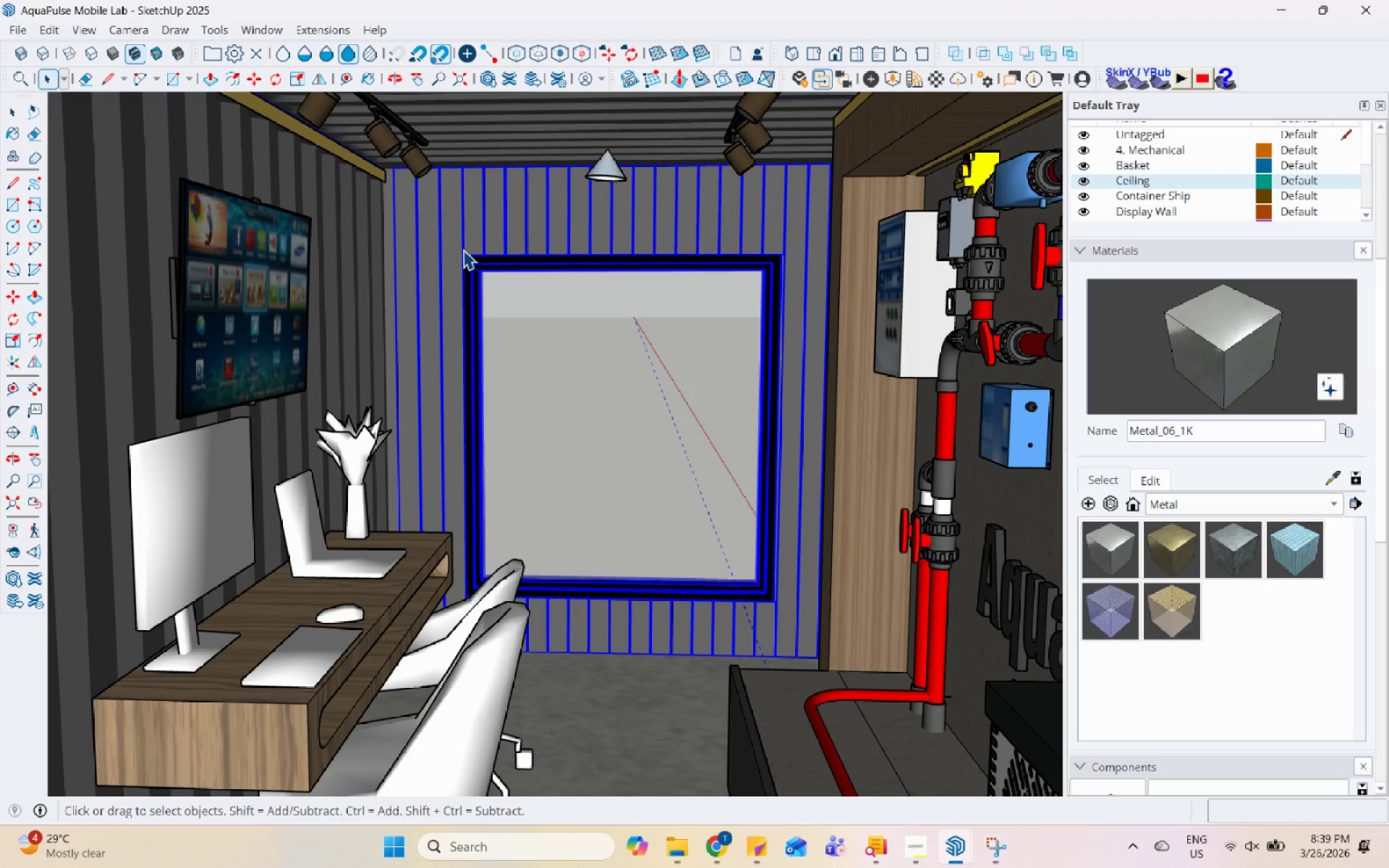 
hold_key(key=Space, duration=1.53)
 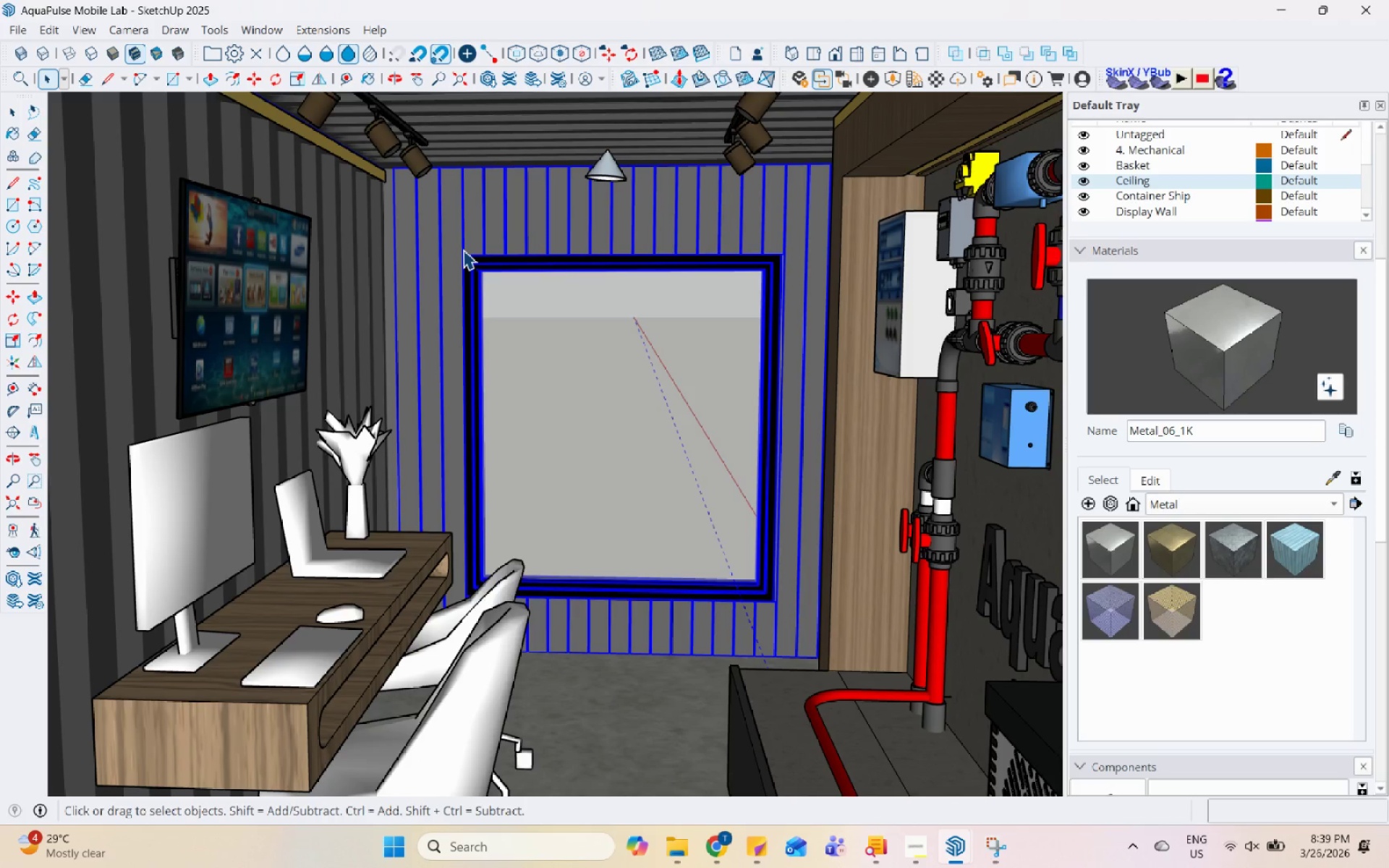 
hold_key(key=Space, duration=1.52)
 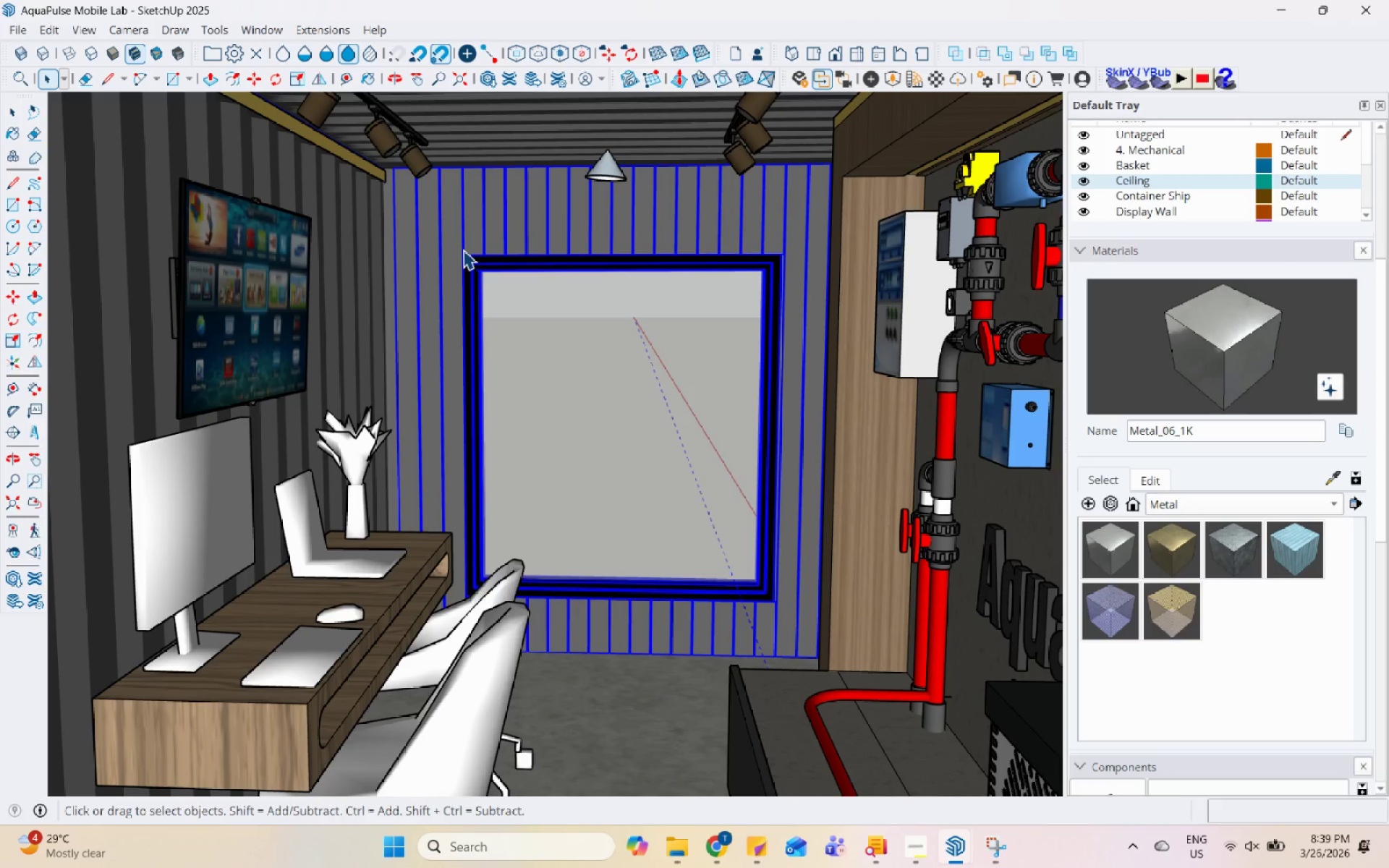 
hold_key(key=Space, duration=1.51)
 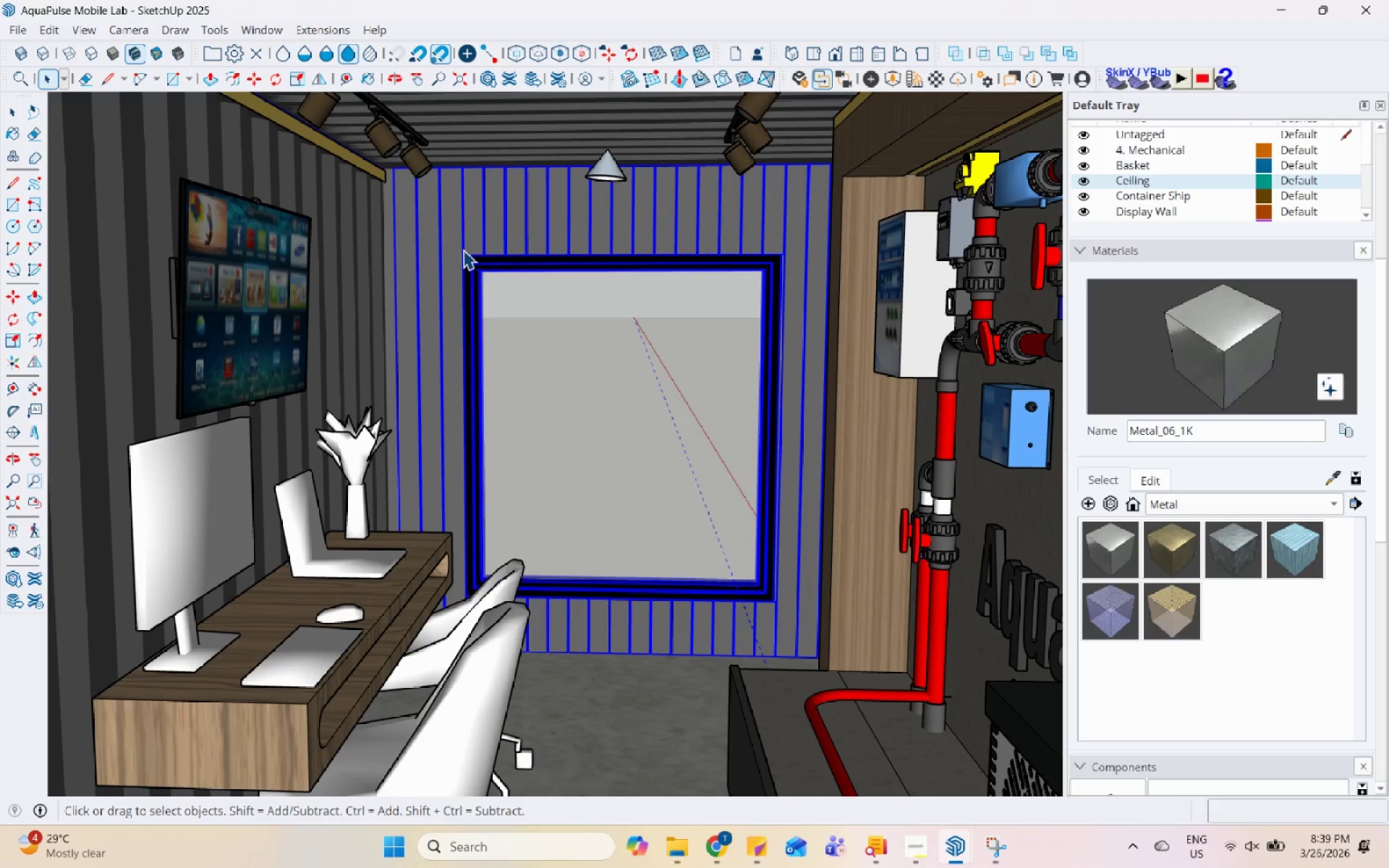 
hold_key(key=Space, duration=1.53)
 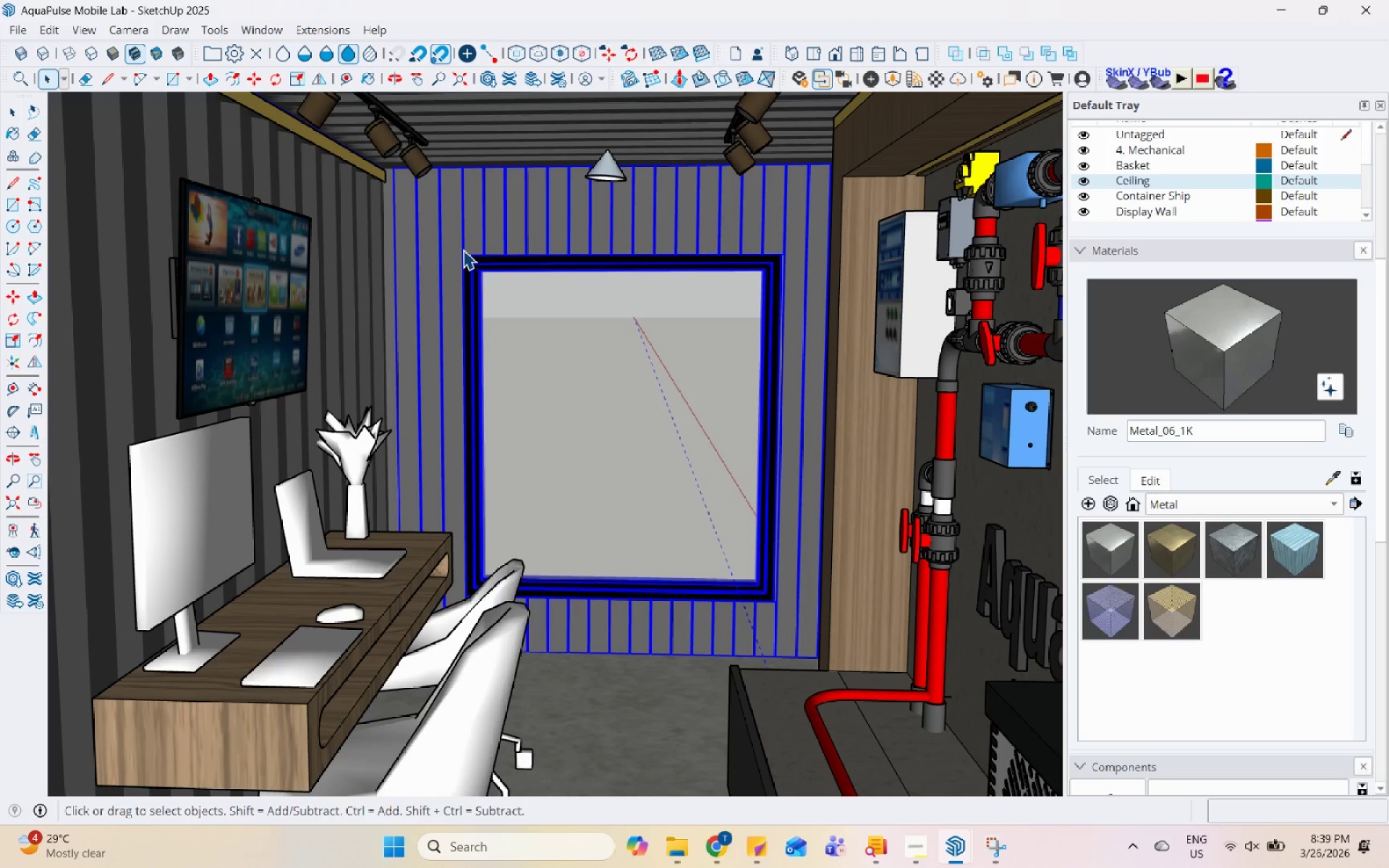 
hold_key(key=Space, duration=1.51)
 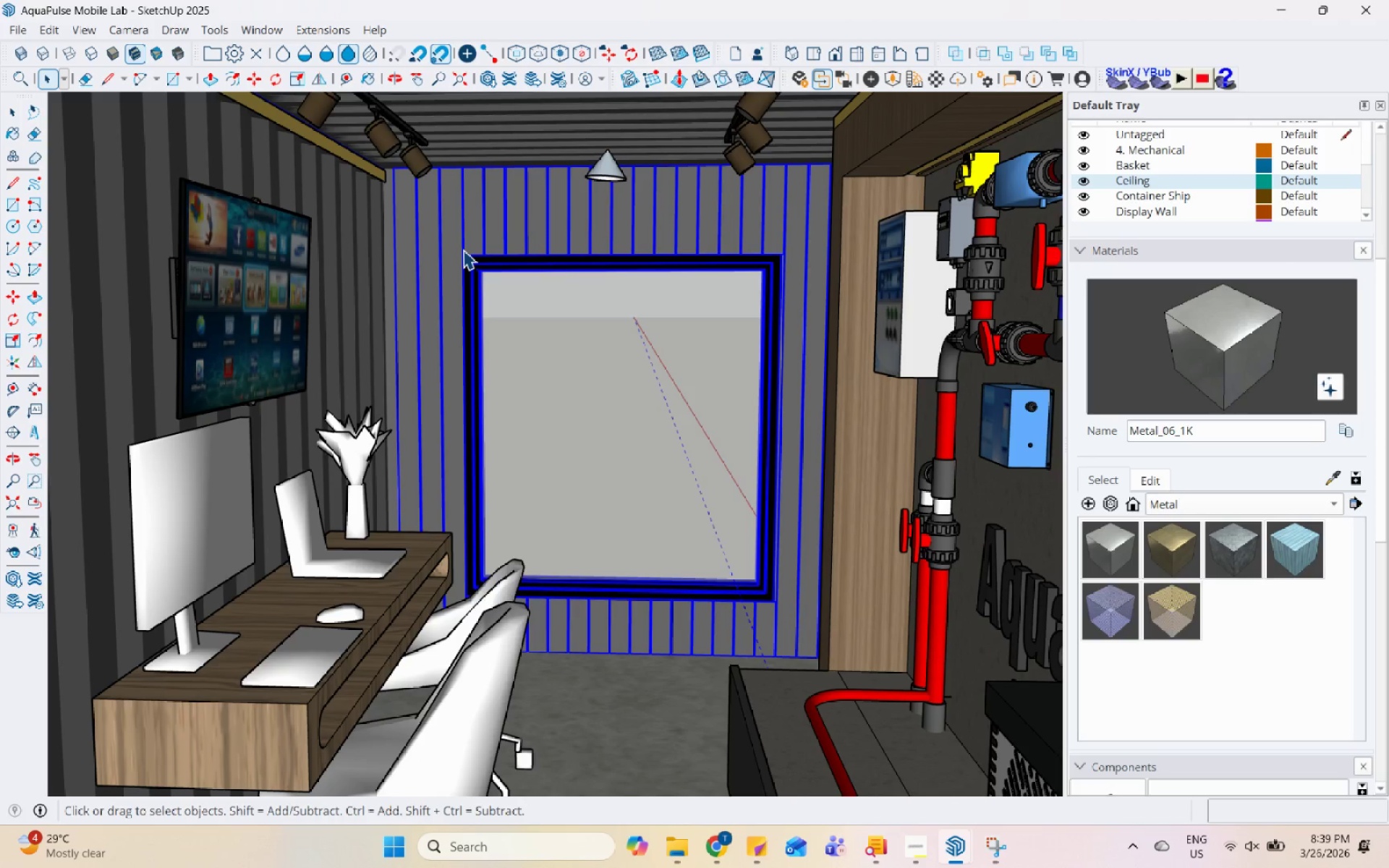 
hold_key(key=Space, duration=1.52)
 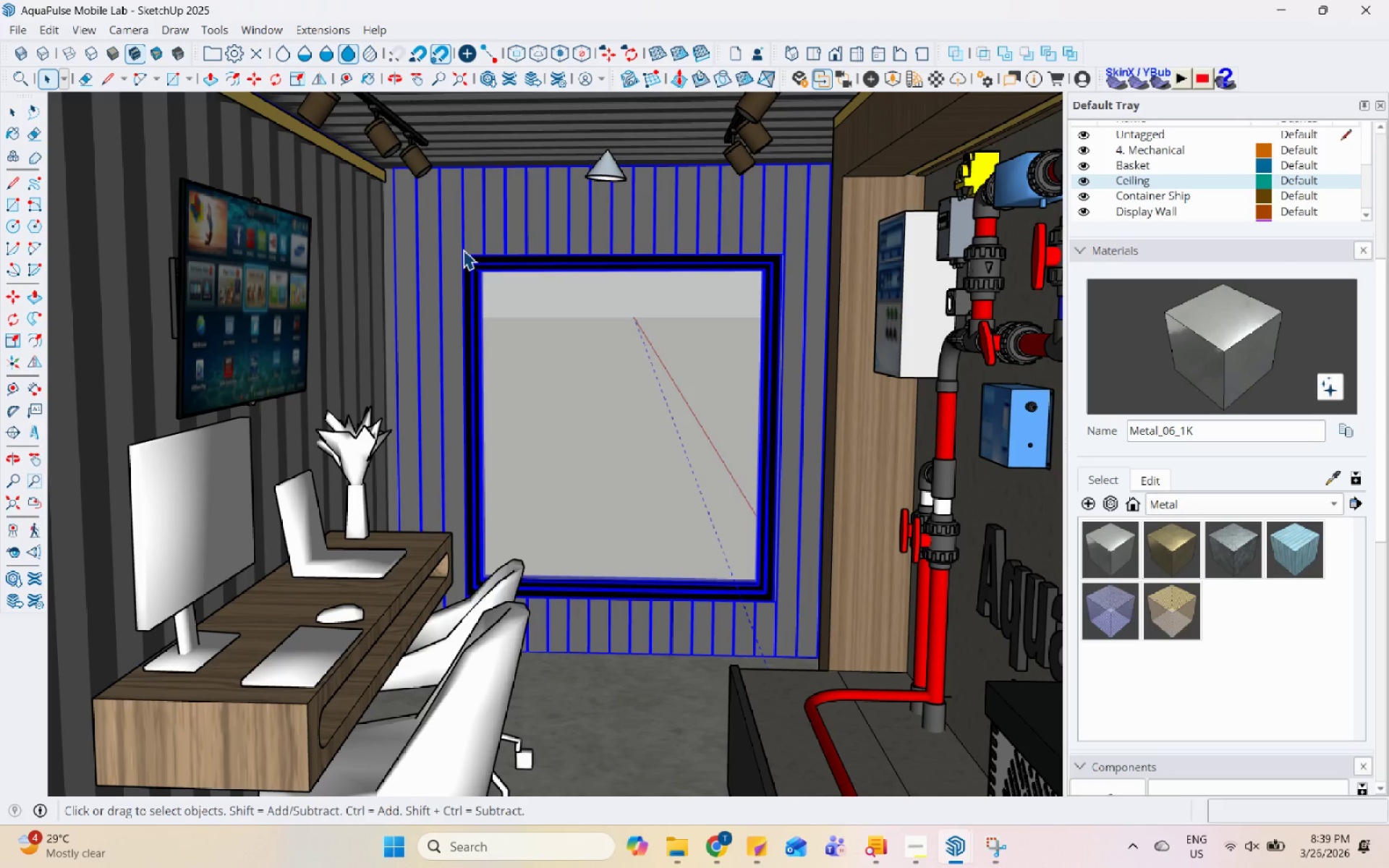 
hold_key(key=Space, duration=1.51)
 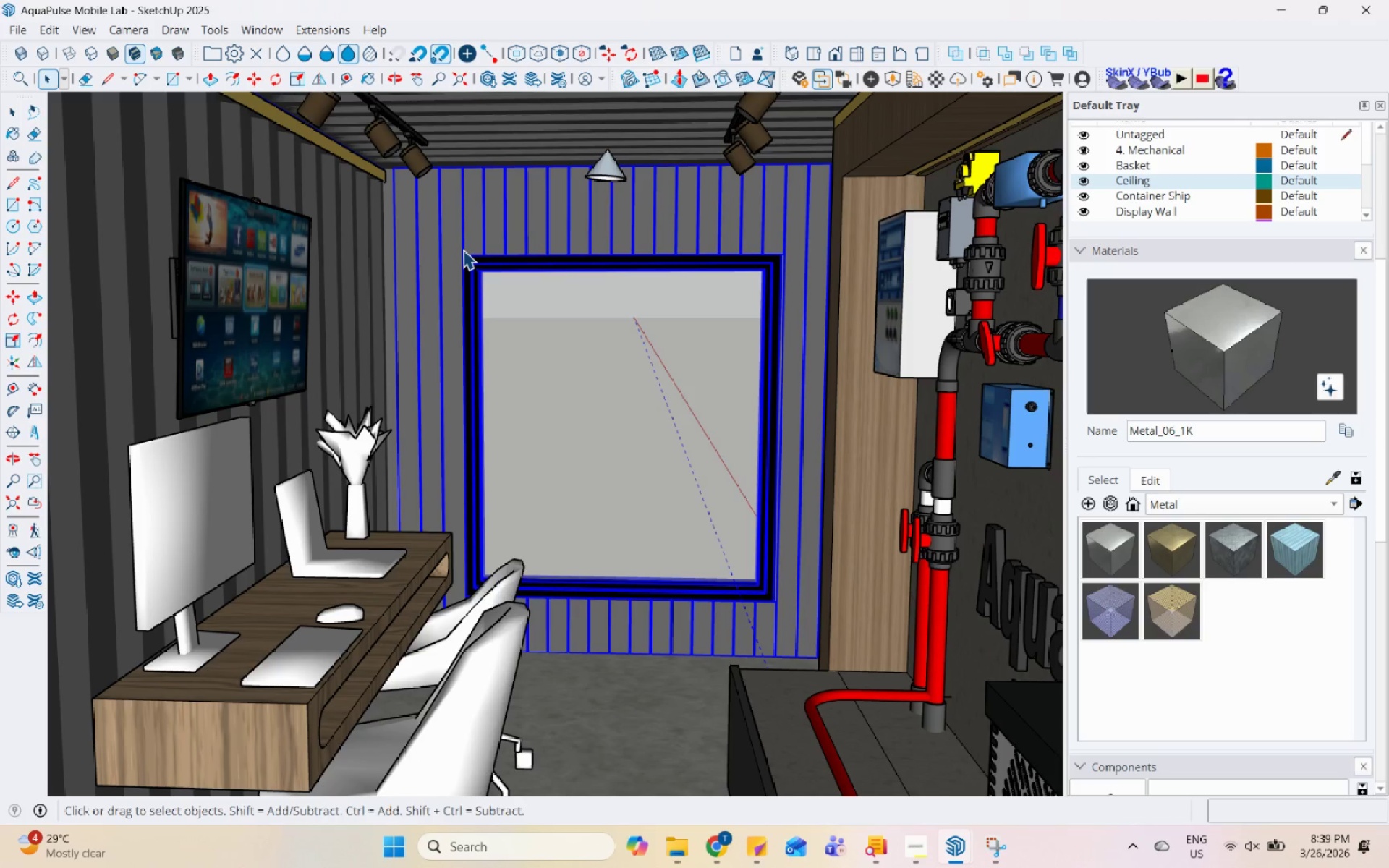 
hold_key(key=Space, duration=1.53)
 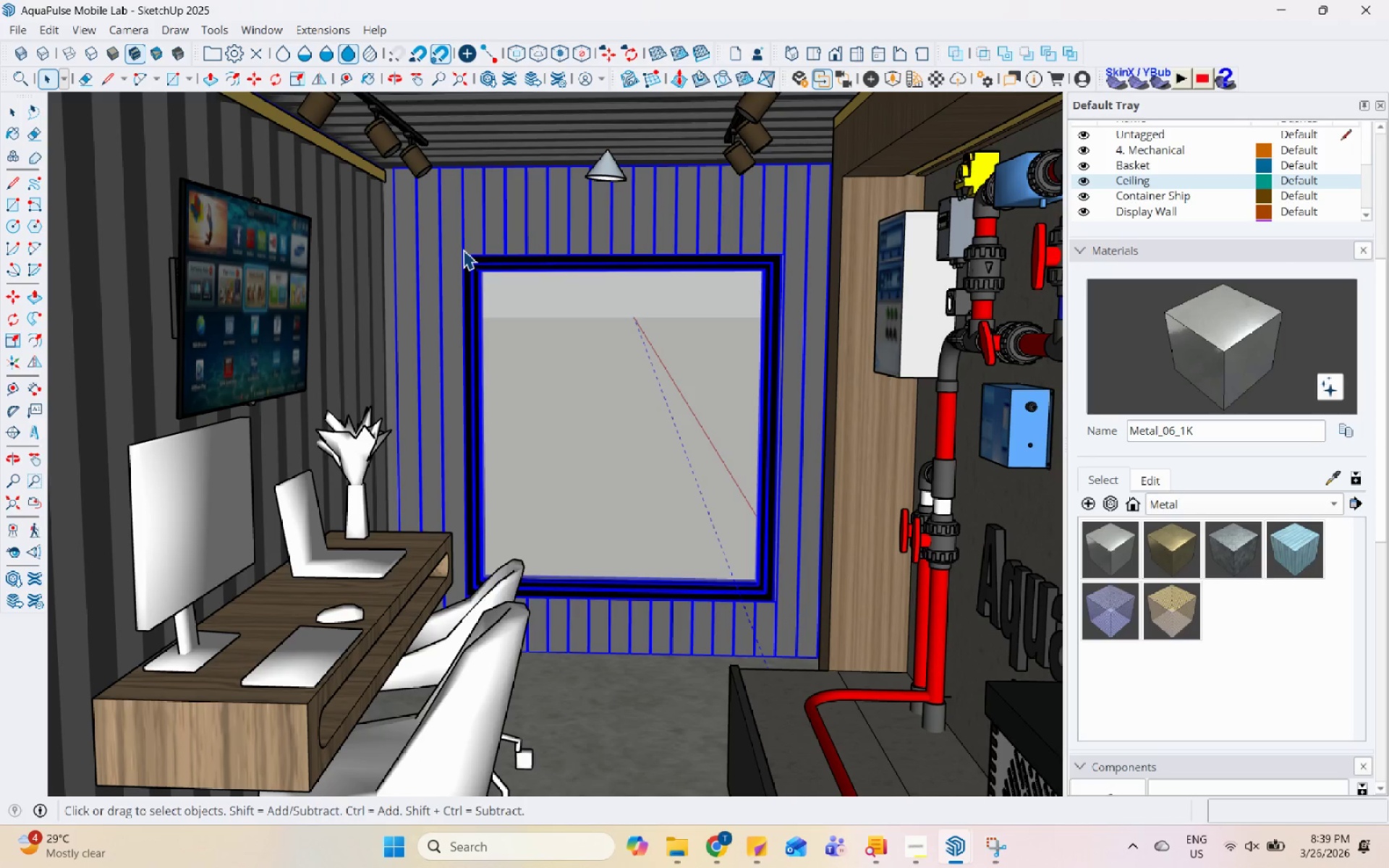 
hold_key(key=Space, duration=1.51)
 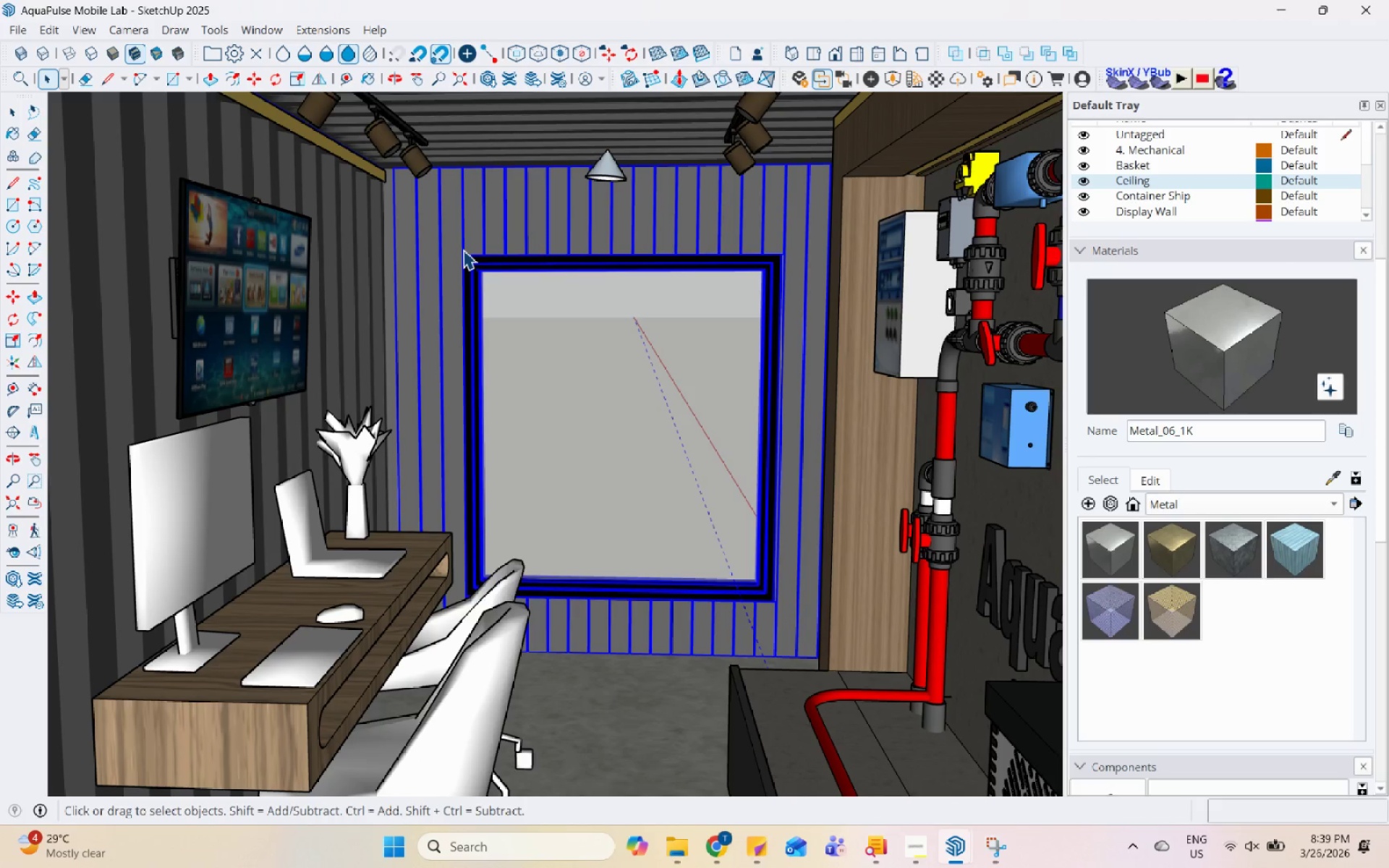 
hold_key(key=Space, duration=1.53)
 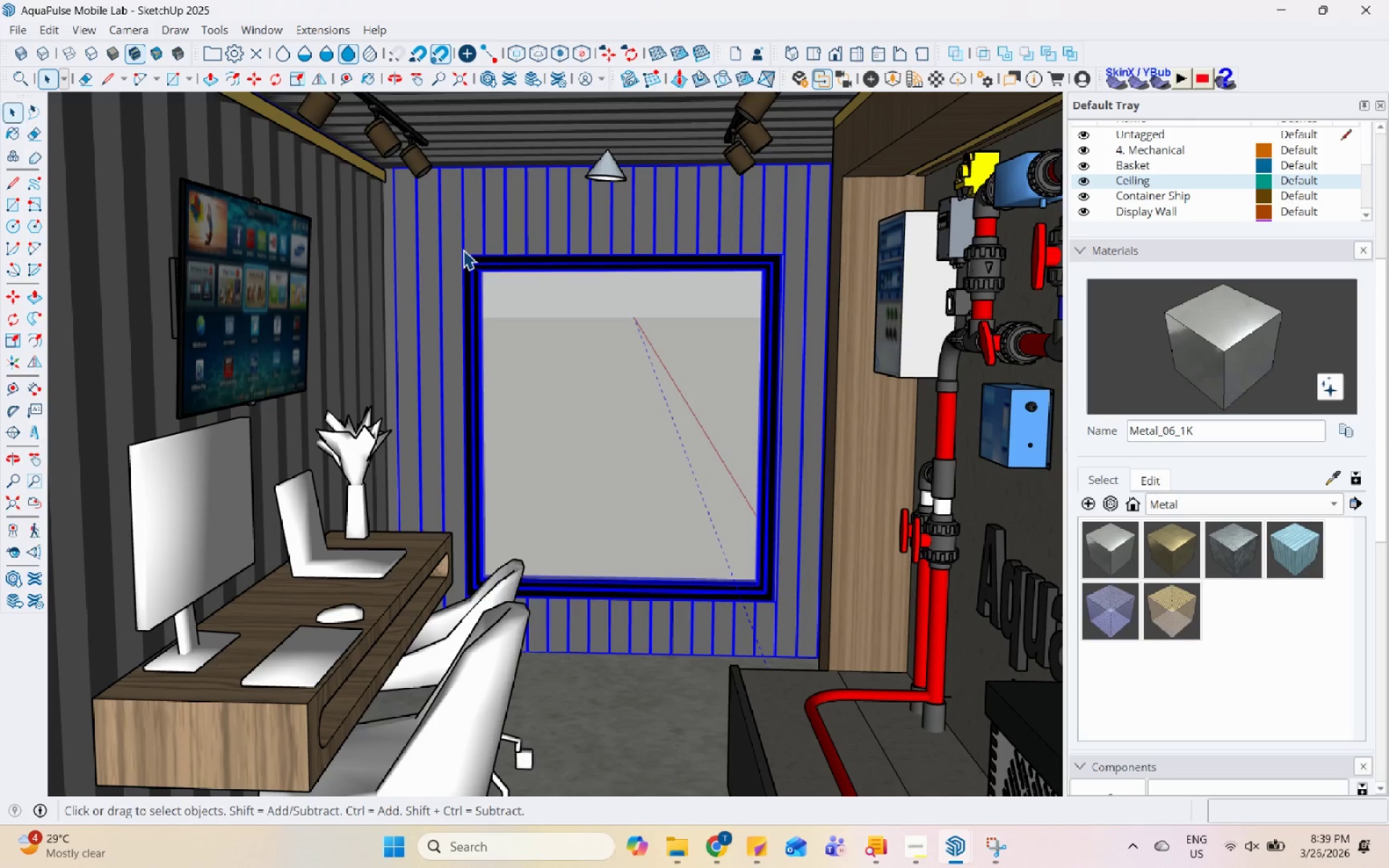 
hold_key(key=Space, duration=1.51)
 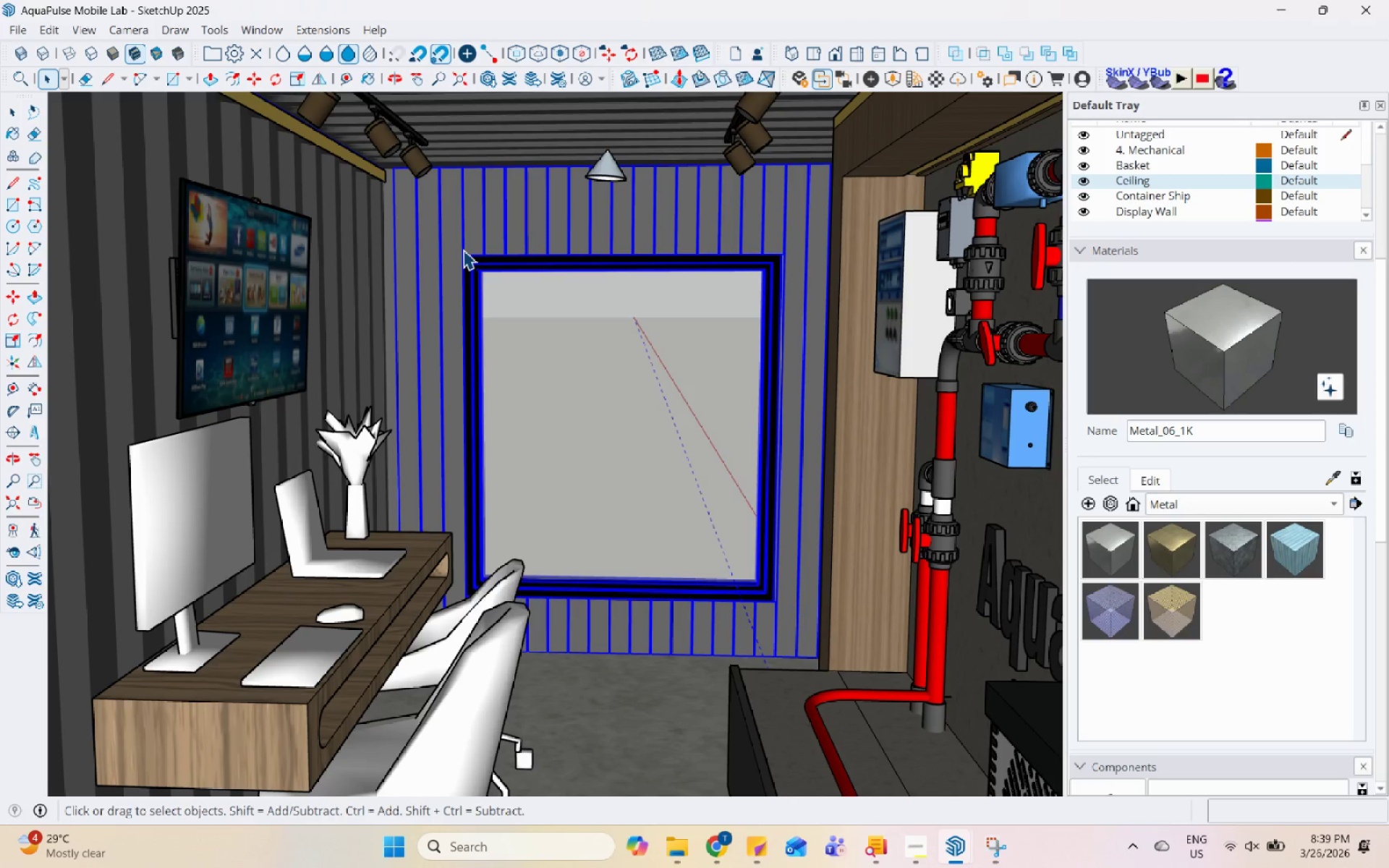 
hold_key(key=Space, duration=1.51)
 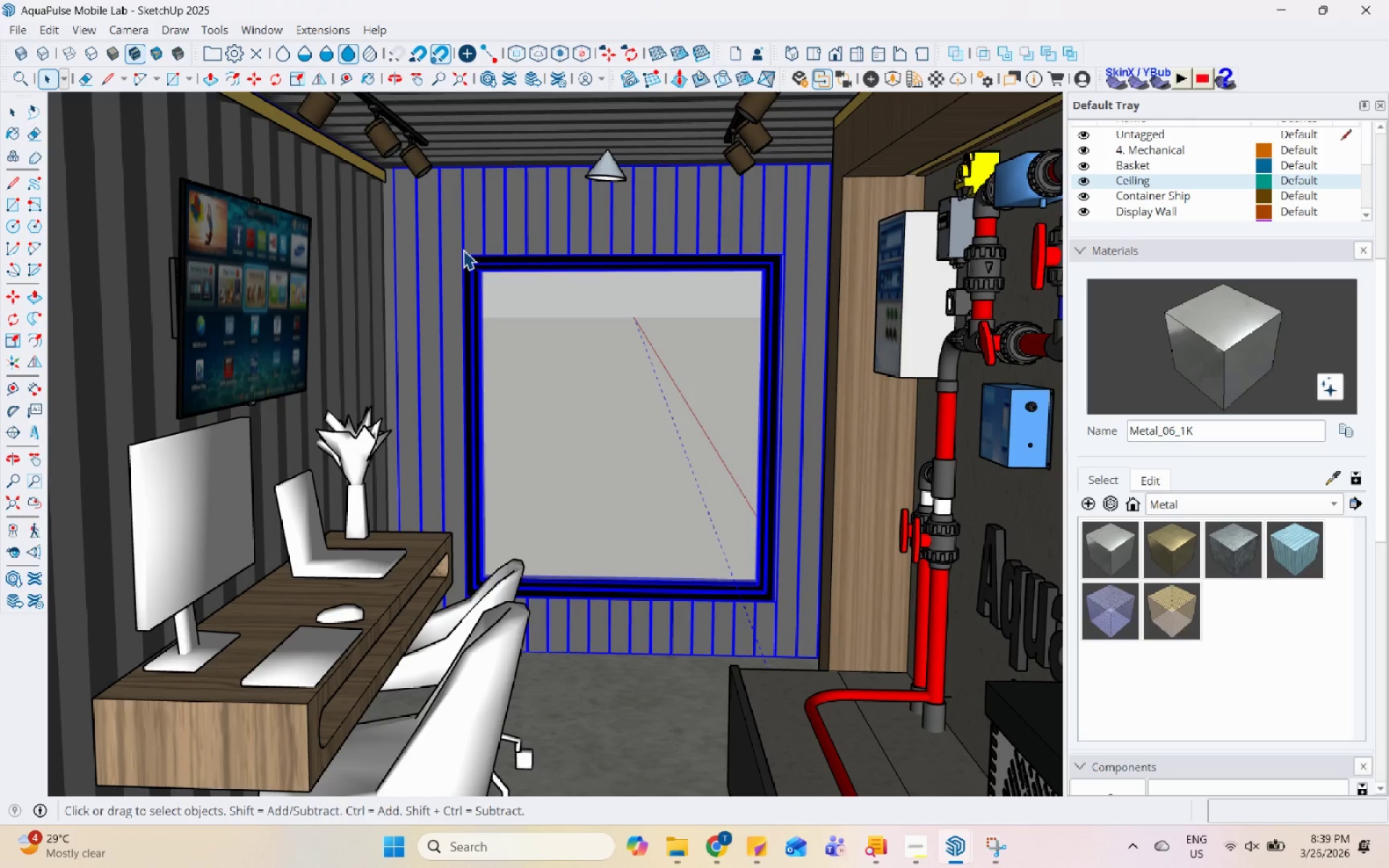 
hold_key(key=Space, duration=1.52)
 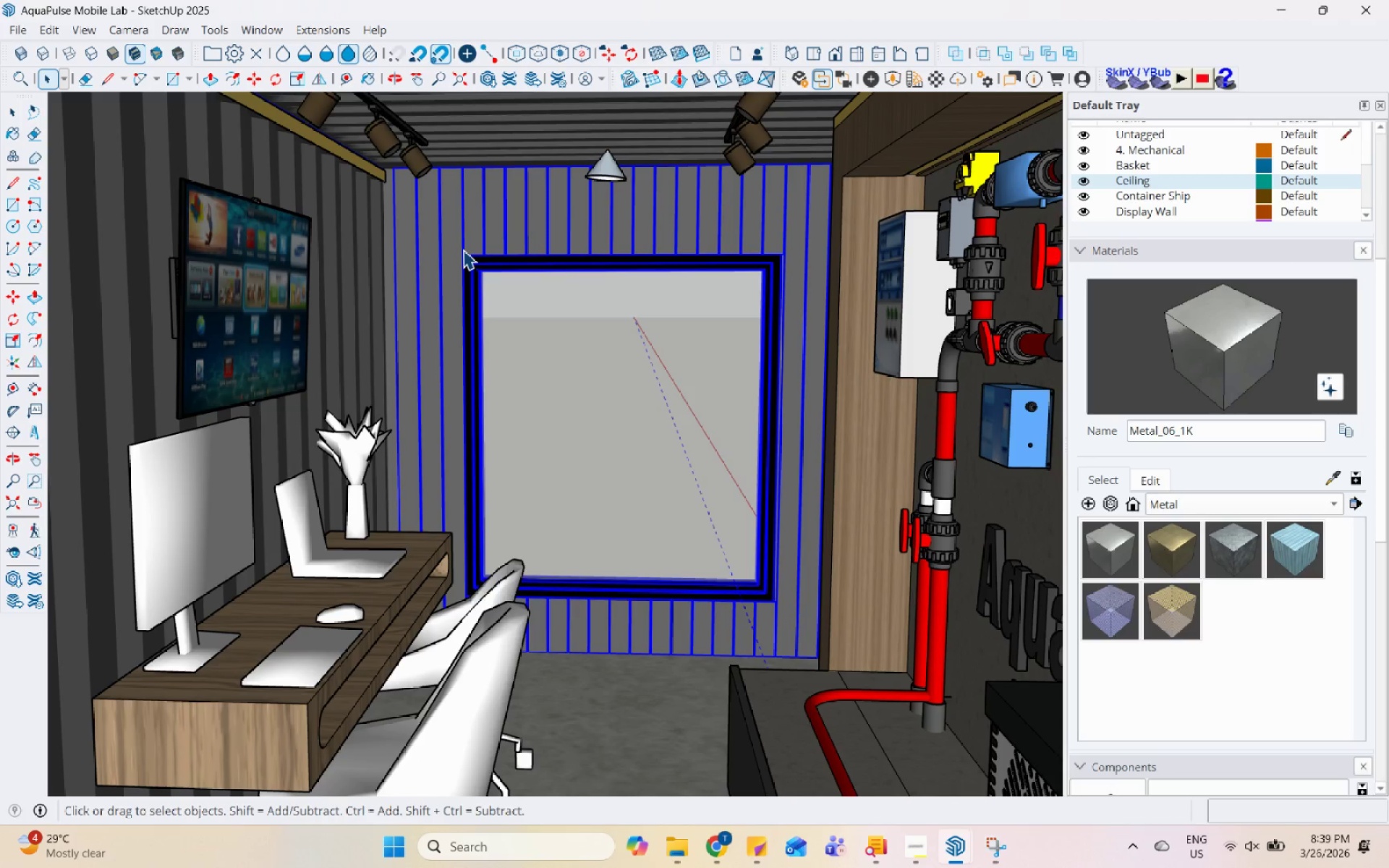 
hold_key(key=Space, duration=1.52)
 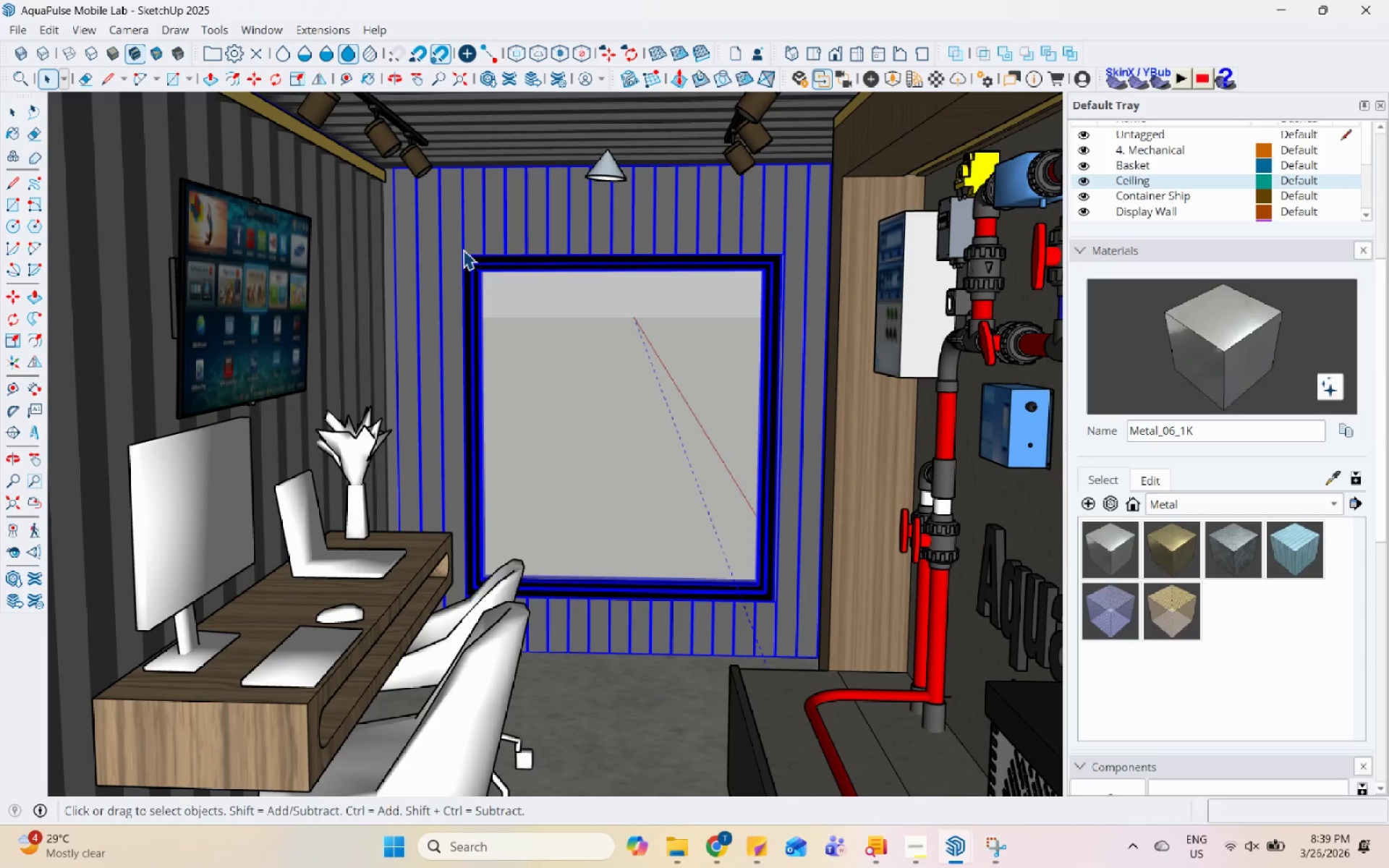 
hold_key(key=Space, duration=1.51)
 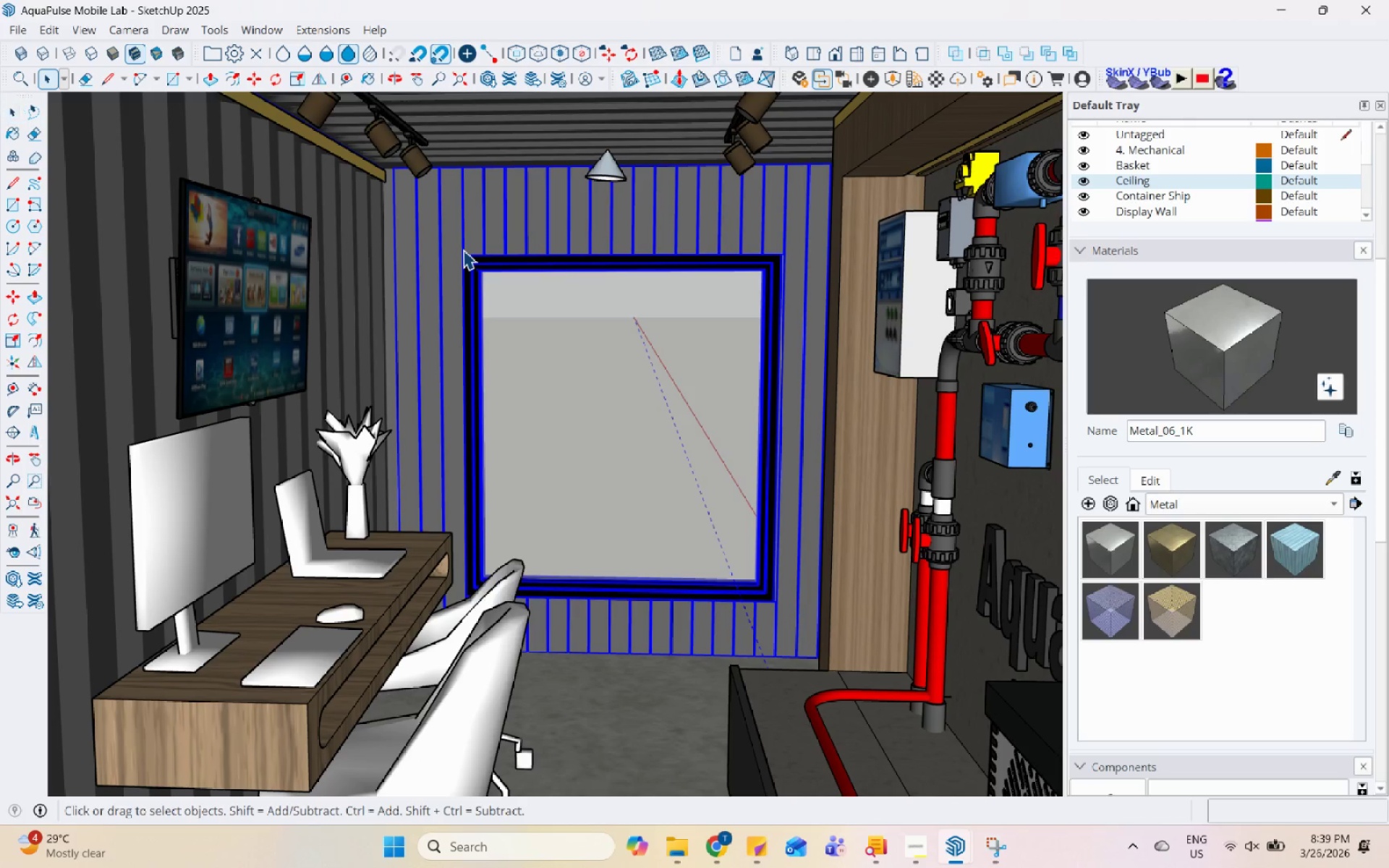 
hold_key(key=Space, duration=1.52)
 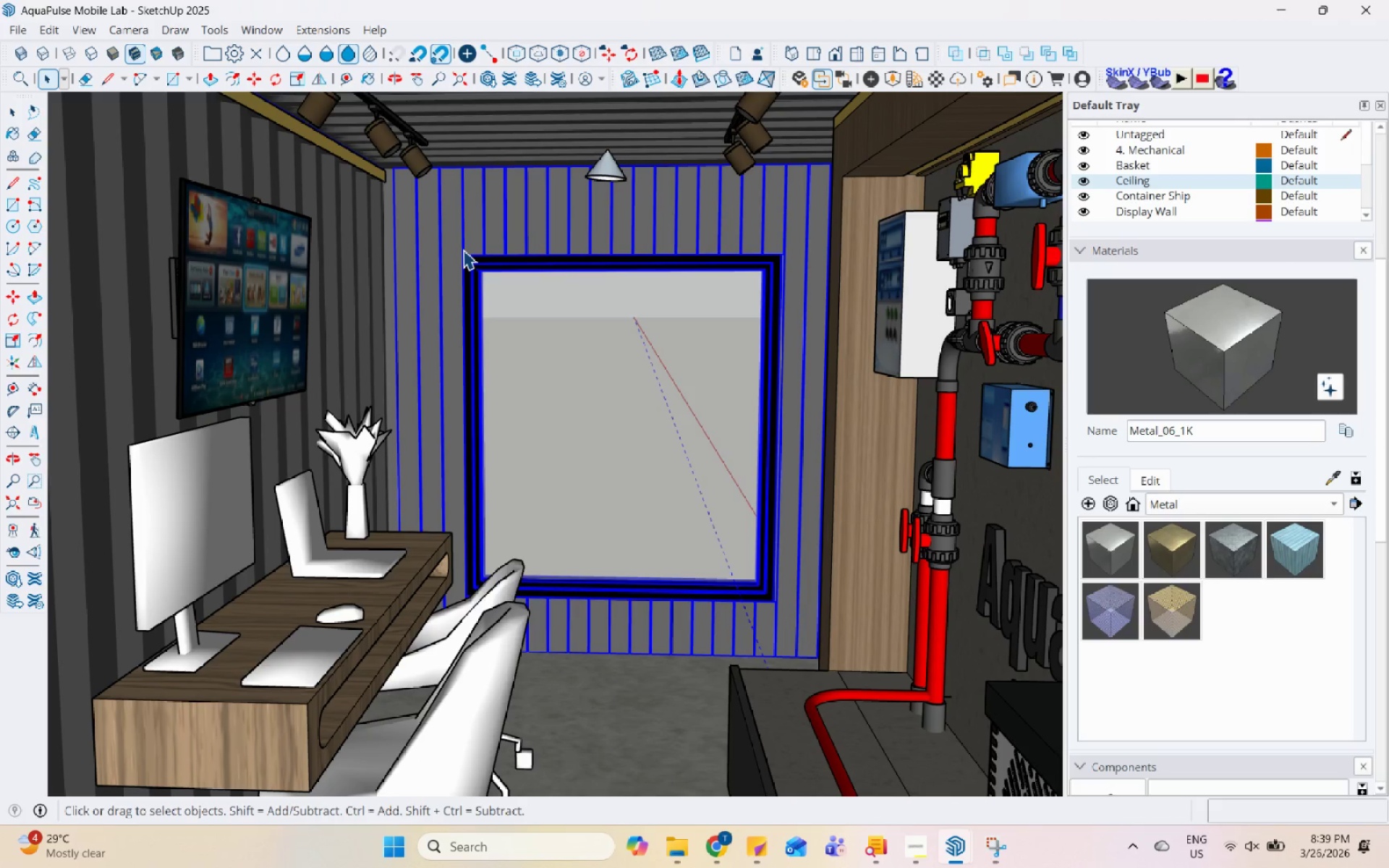 
hold_key(key=Space, duration=1.51)
 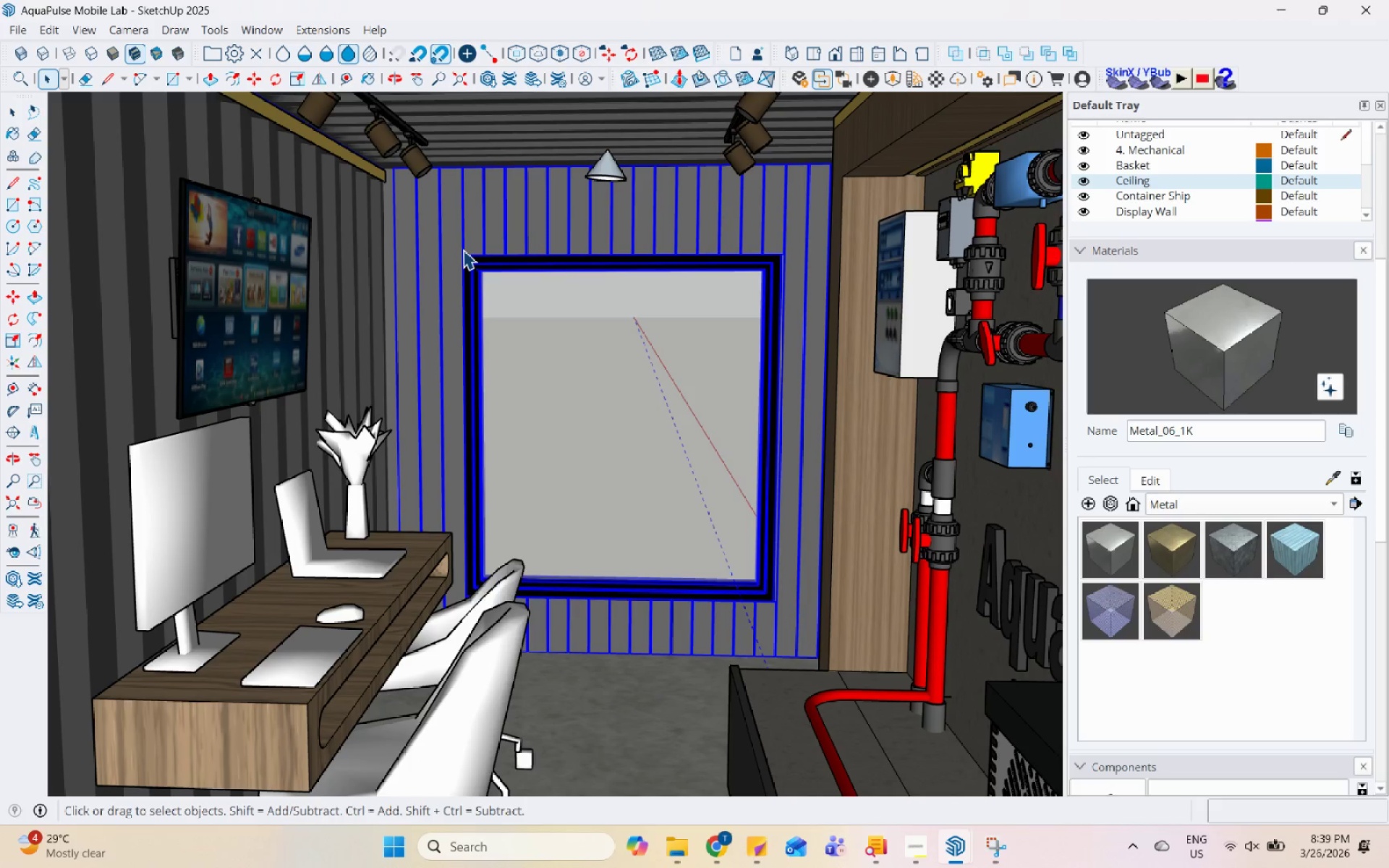 
hold_key(key=Space, duration=1.51)
 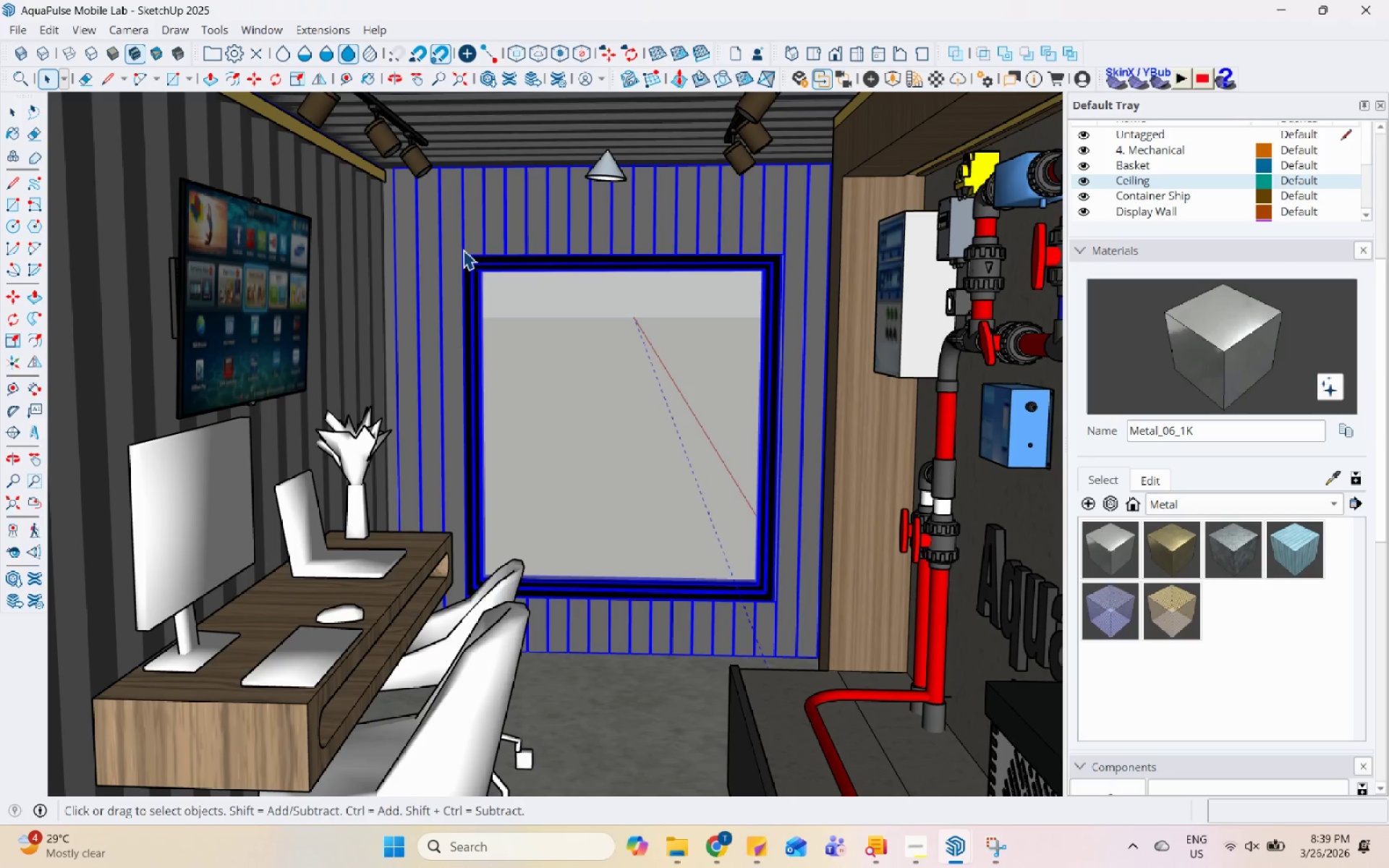 
hold_key(key=Space, duration=1.53)
 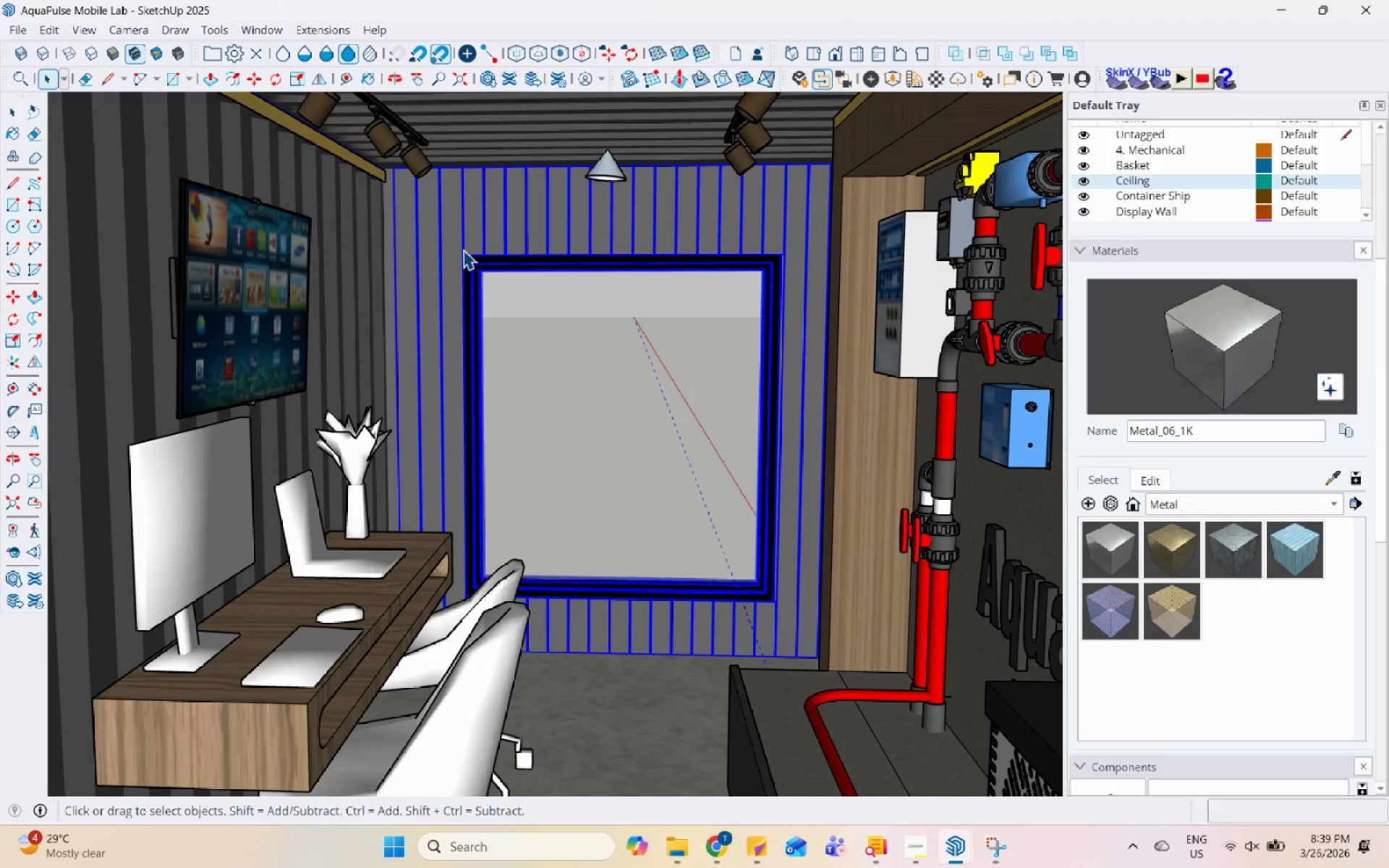 
hold_key(key=Space, duration=1.51)
 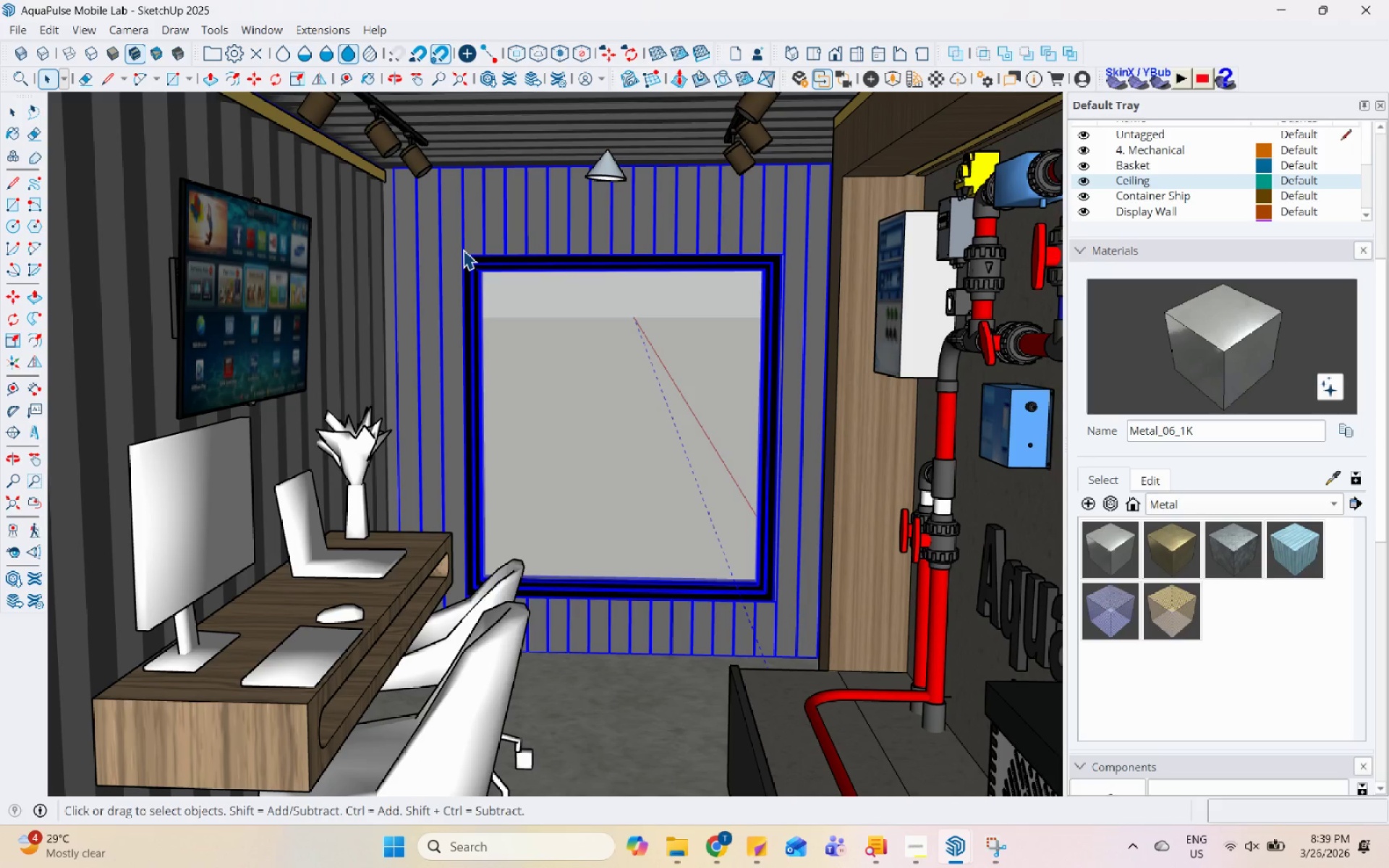 
hold_key(key=Space, duration=1.52)
 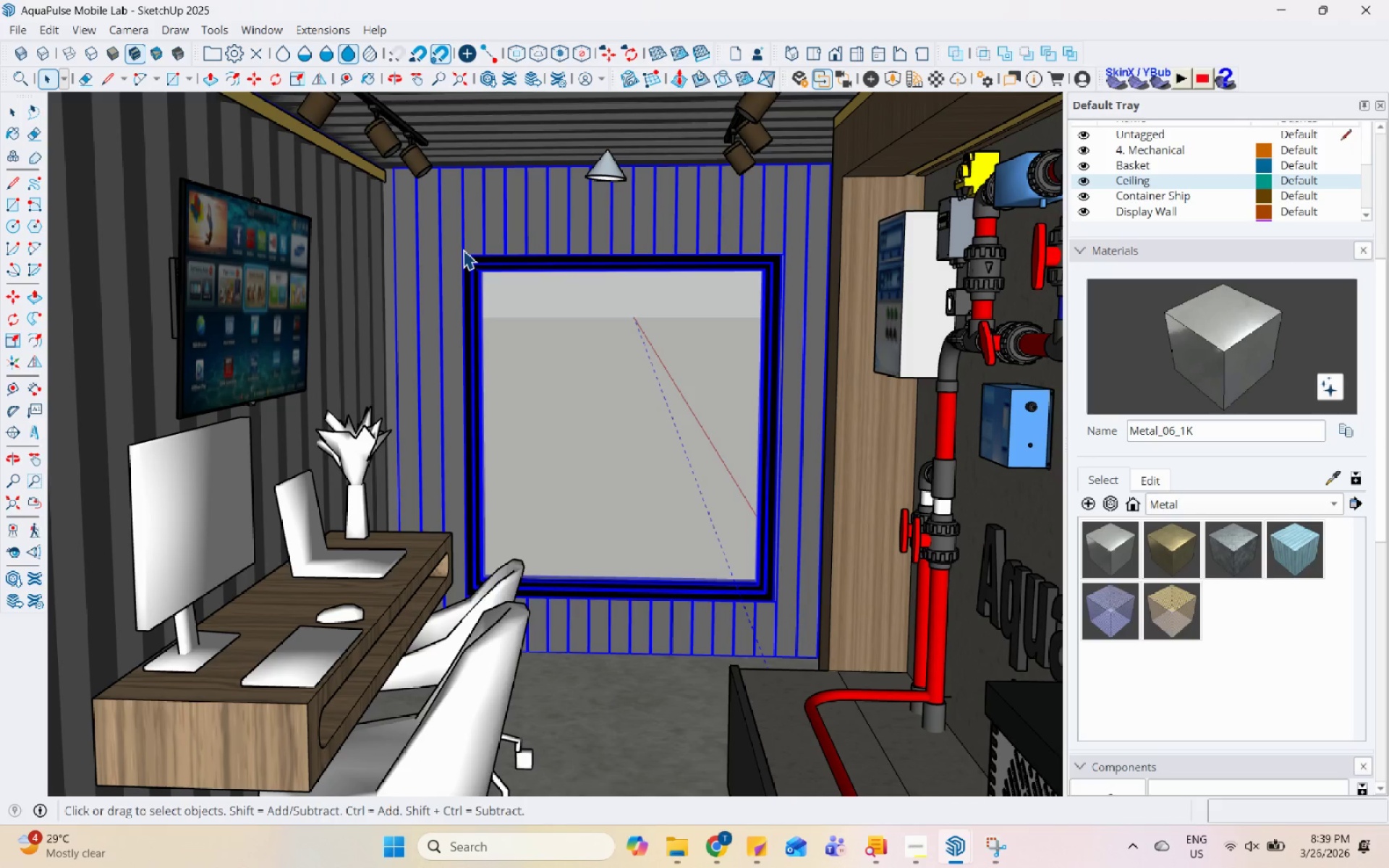 
hold_key(key=Space, duration=1.51)
 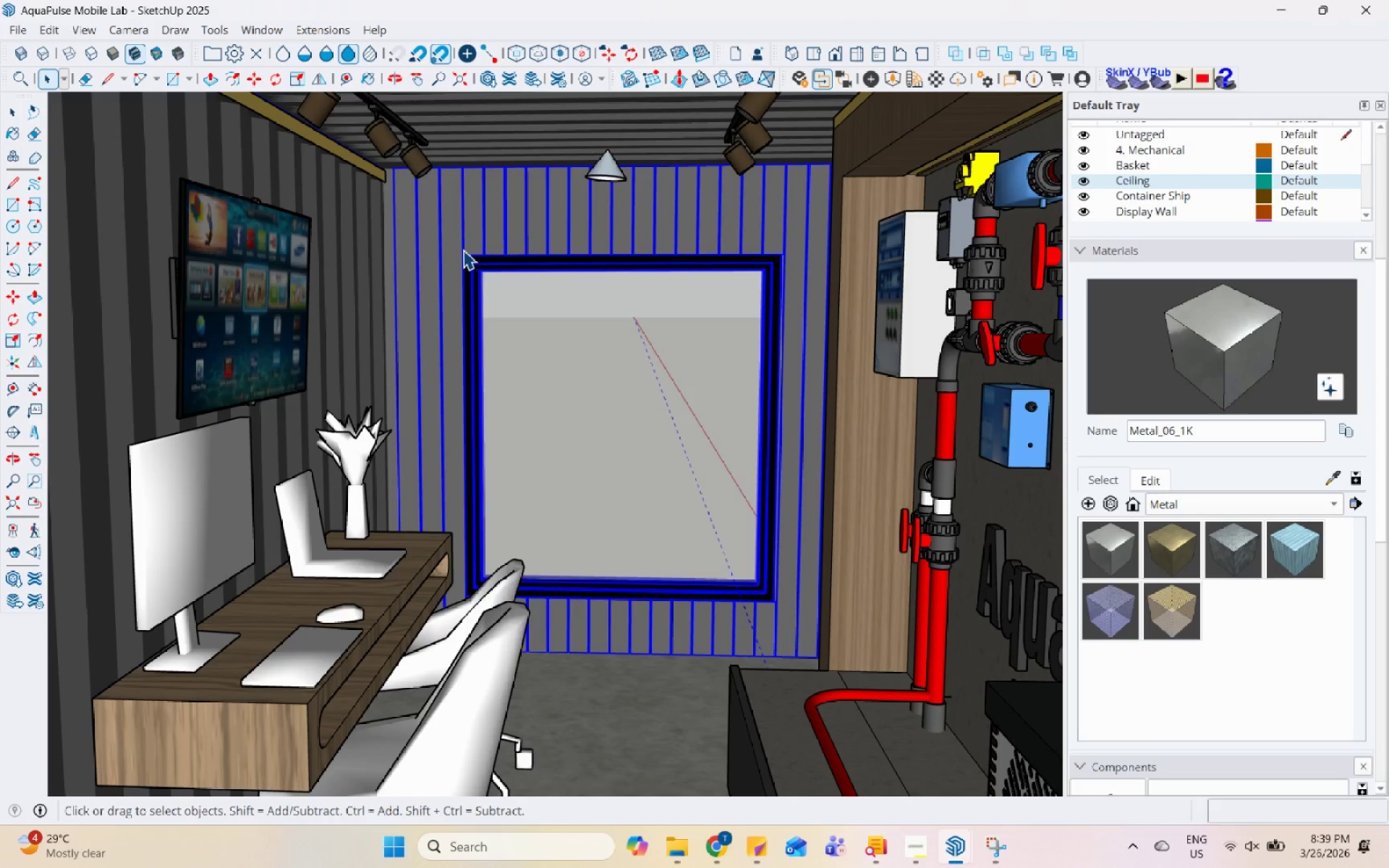 
hold_key(key=Space, duration=1.53)
 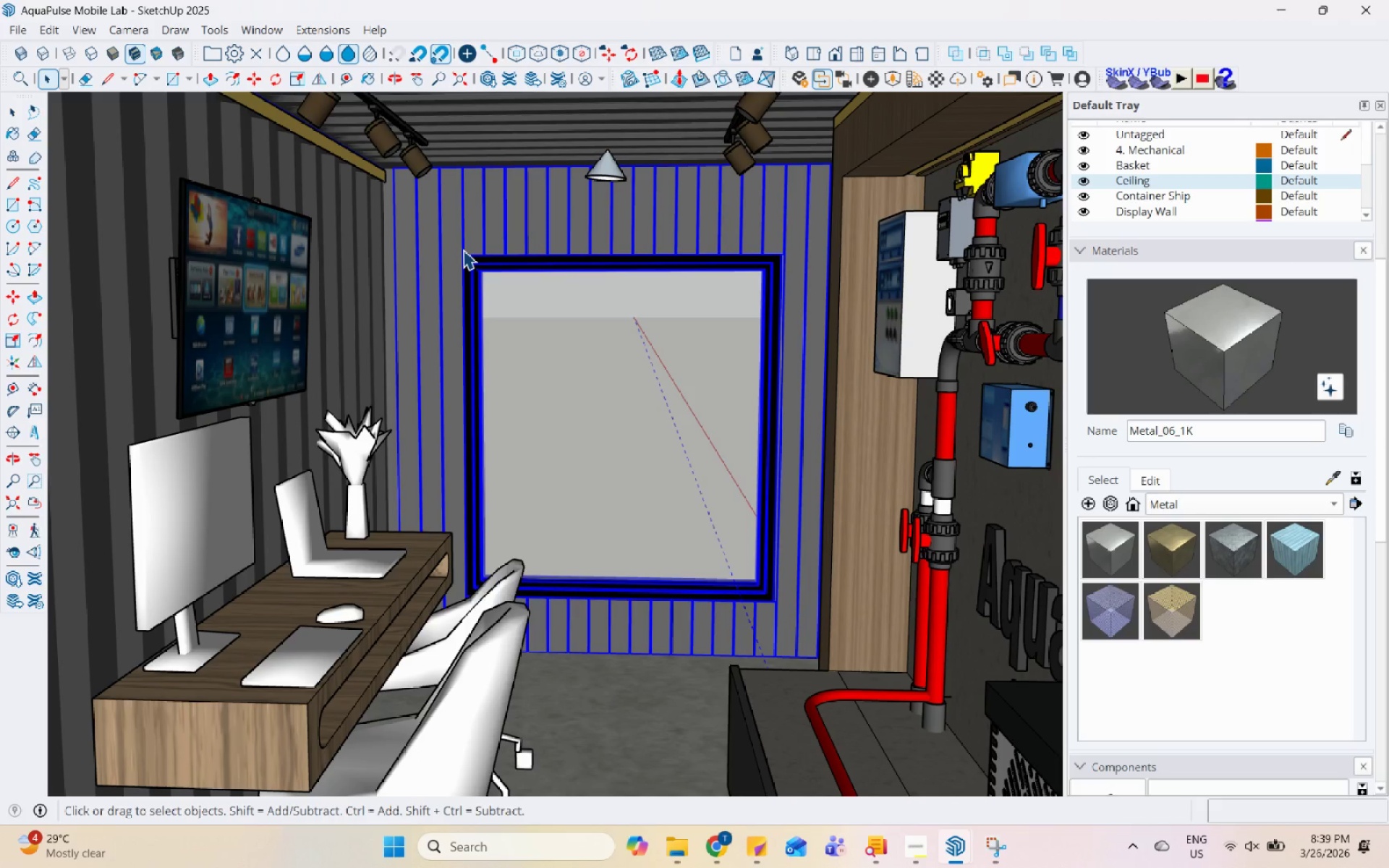 
hold_key(key=Space, duration=1.51)
 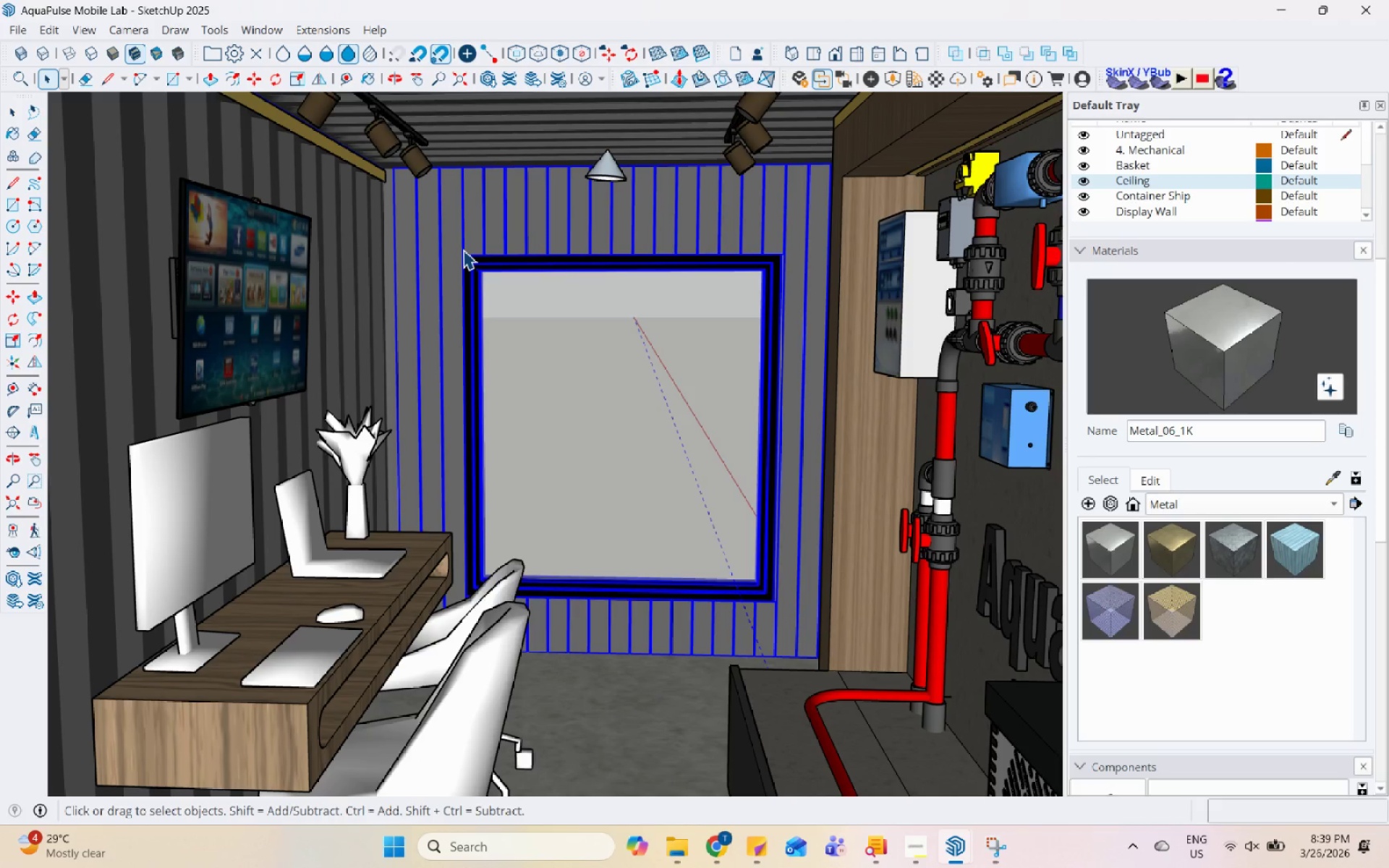 
hold_key(key=Space, duration=1.52)
 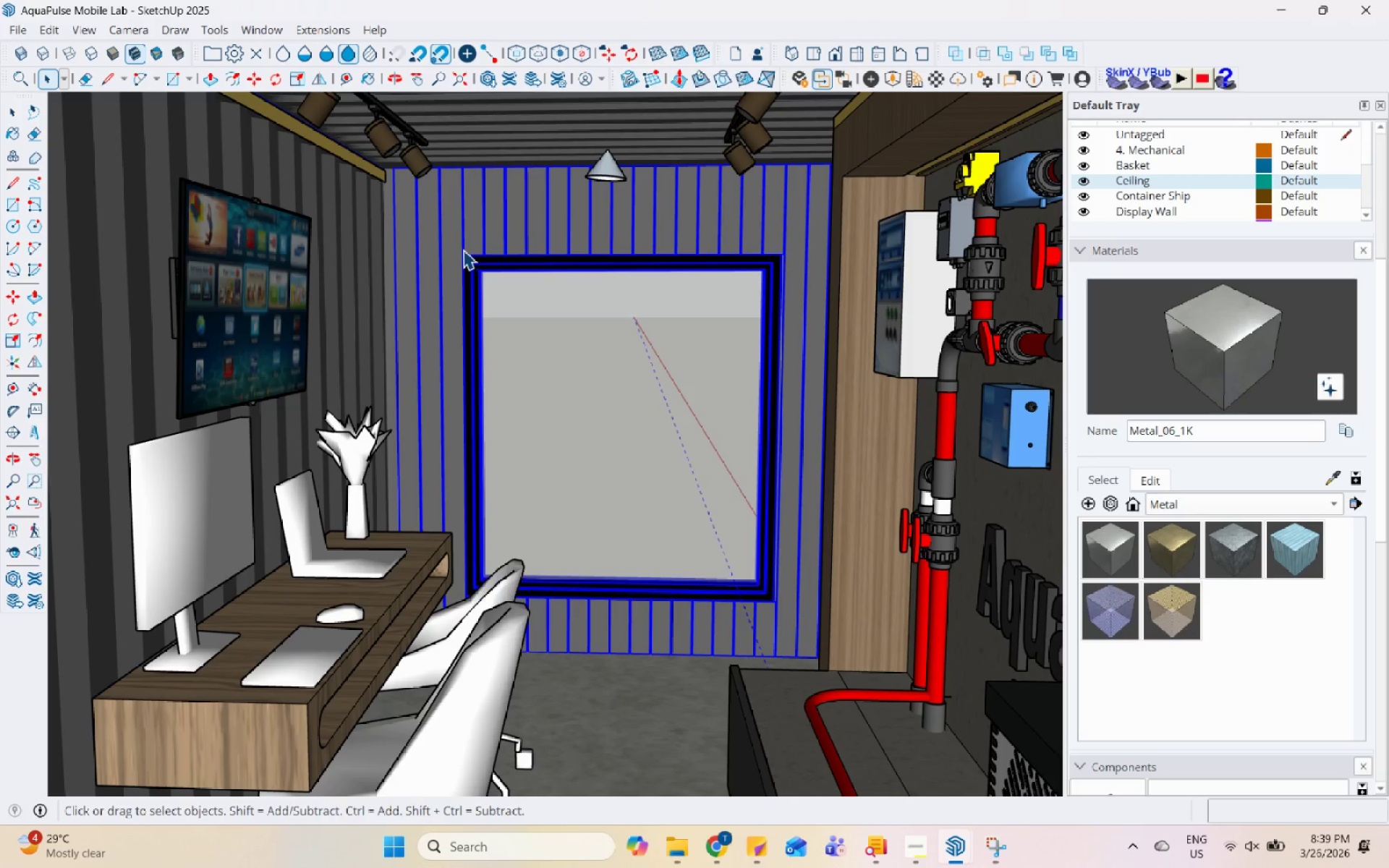 
hold_key(key=Space, duration=1.52)
 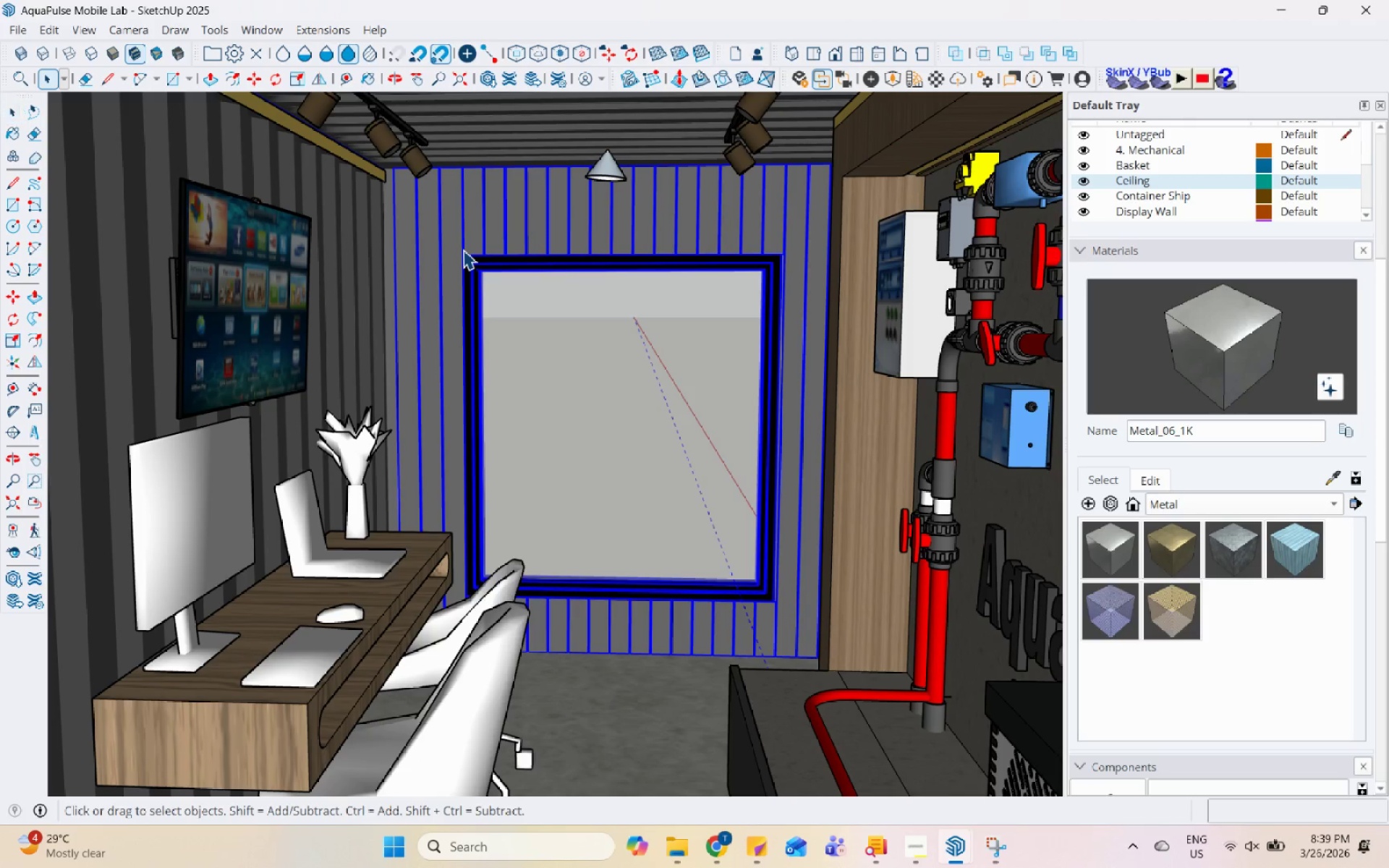 
hold_key(key=Space, duration=1.51)
 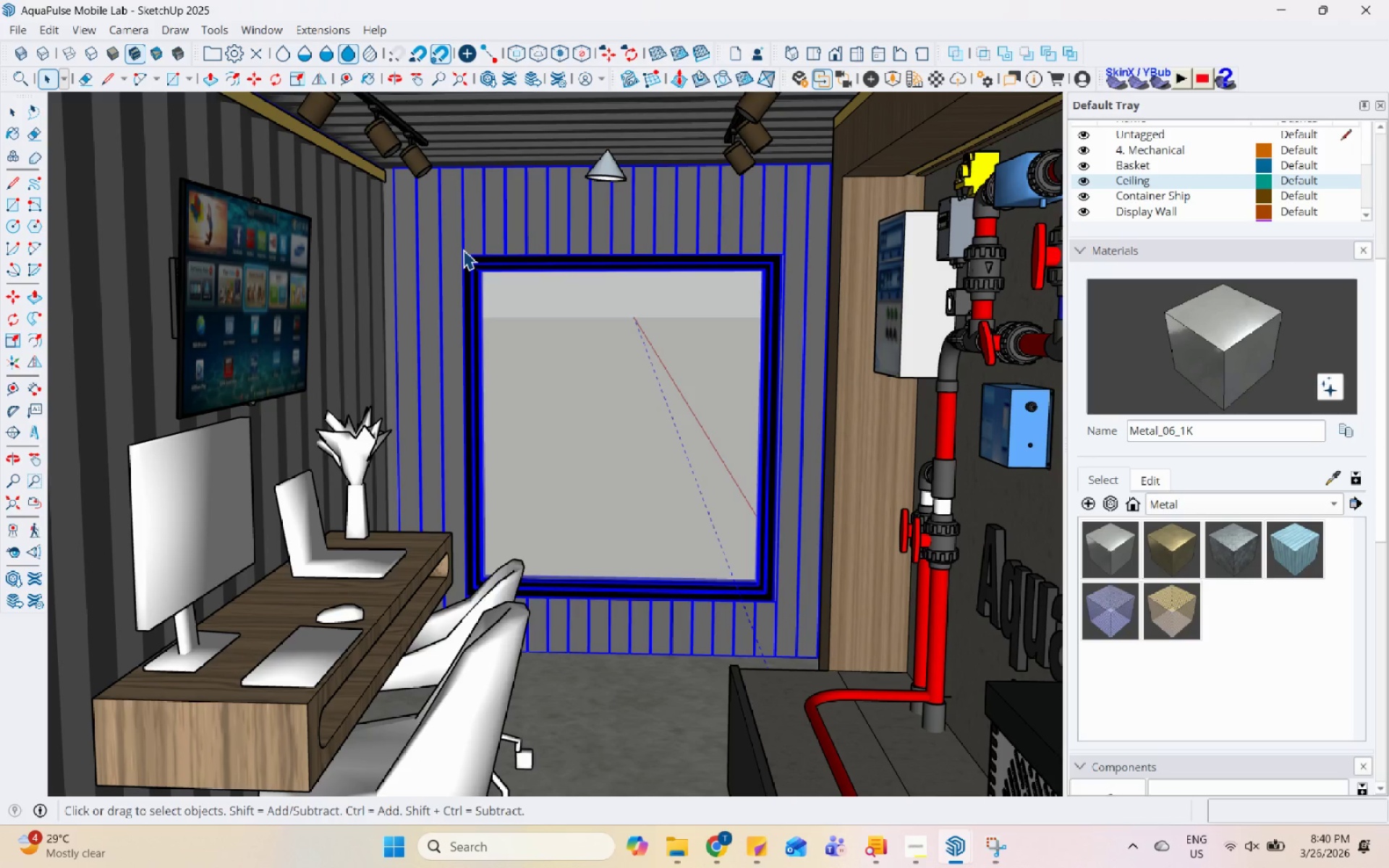 
hold_key(key=Space, duration=1.5)
 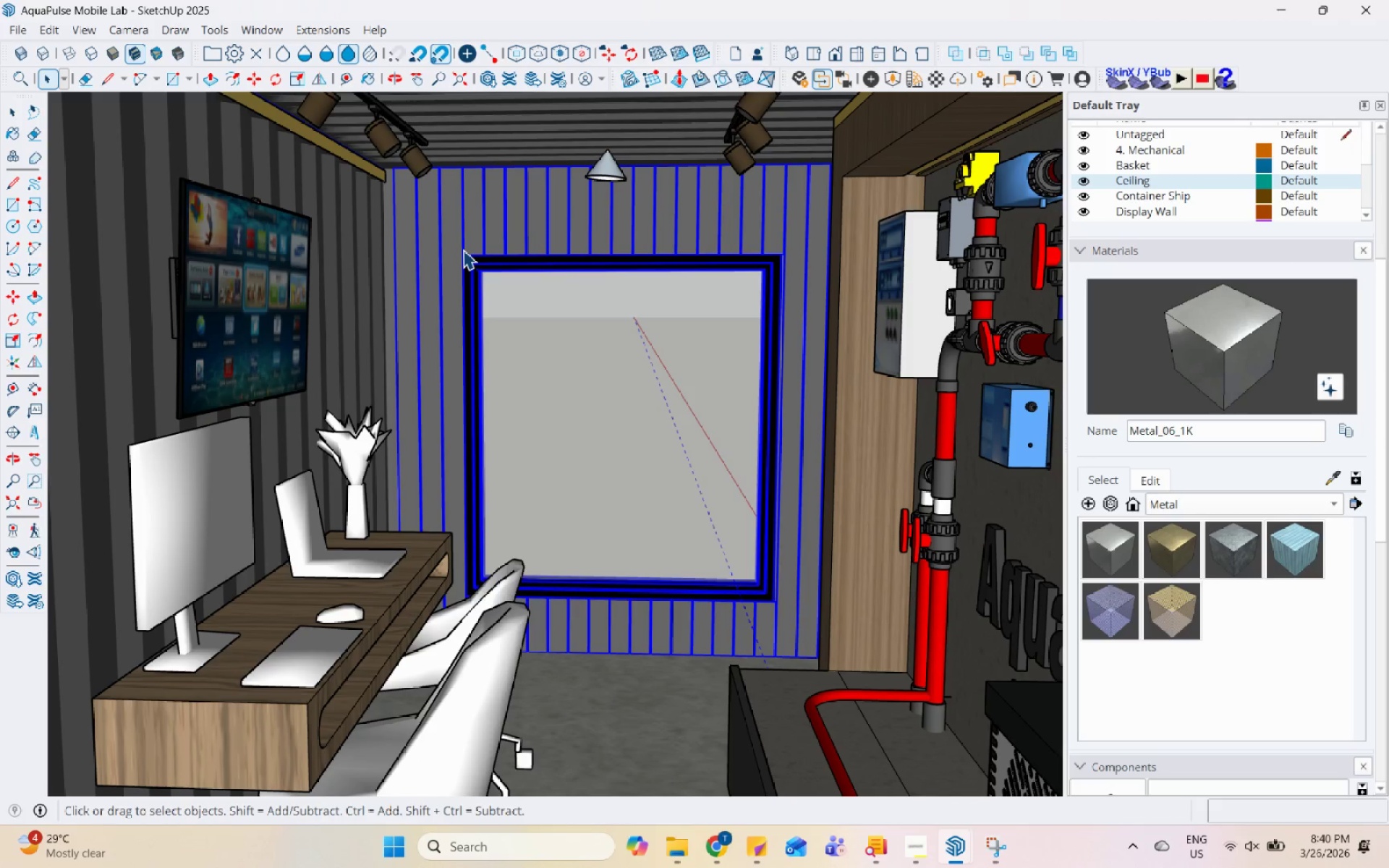 
hold_key(key=Space, duration=1.5)
 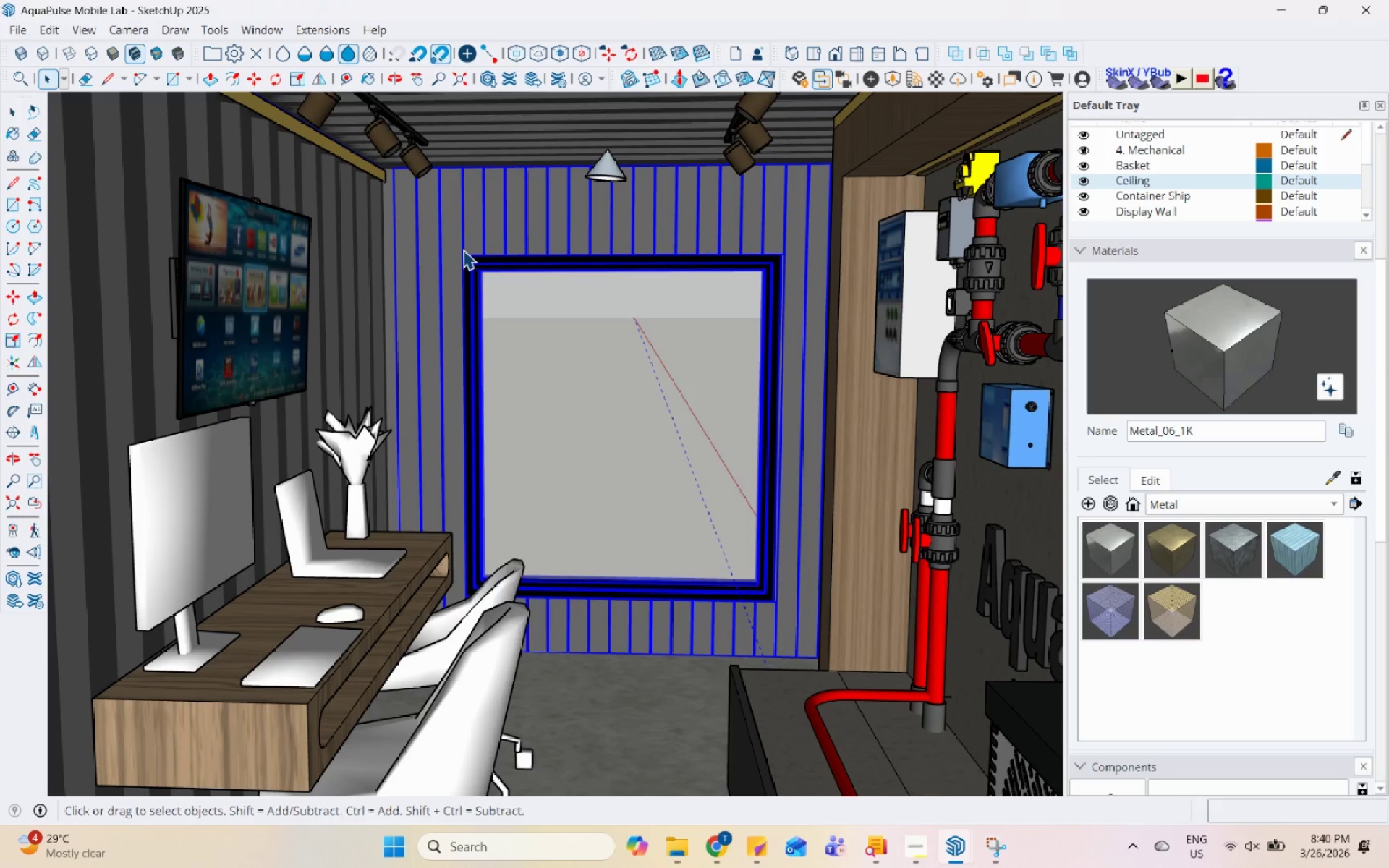 
hold_key(key=Space, duration=1.53)
 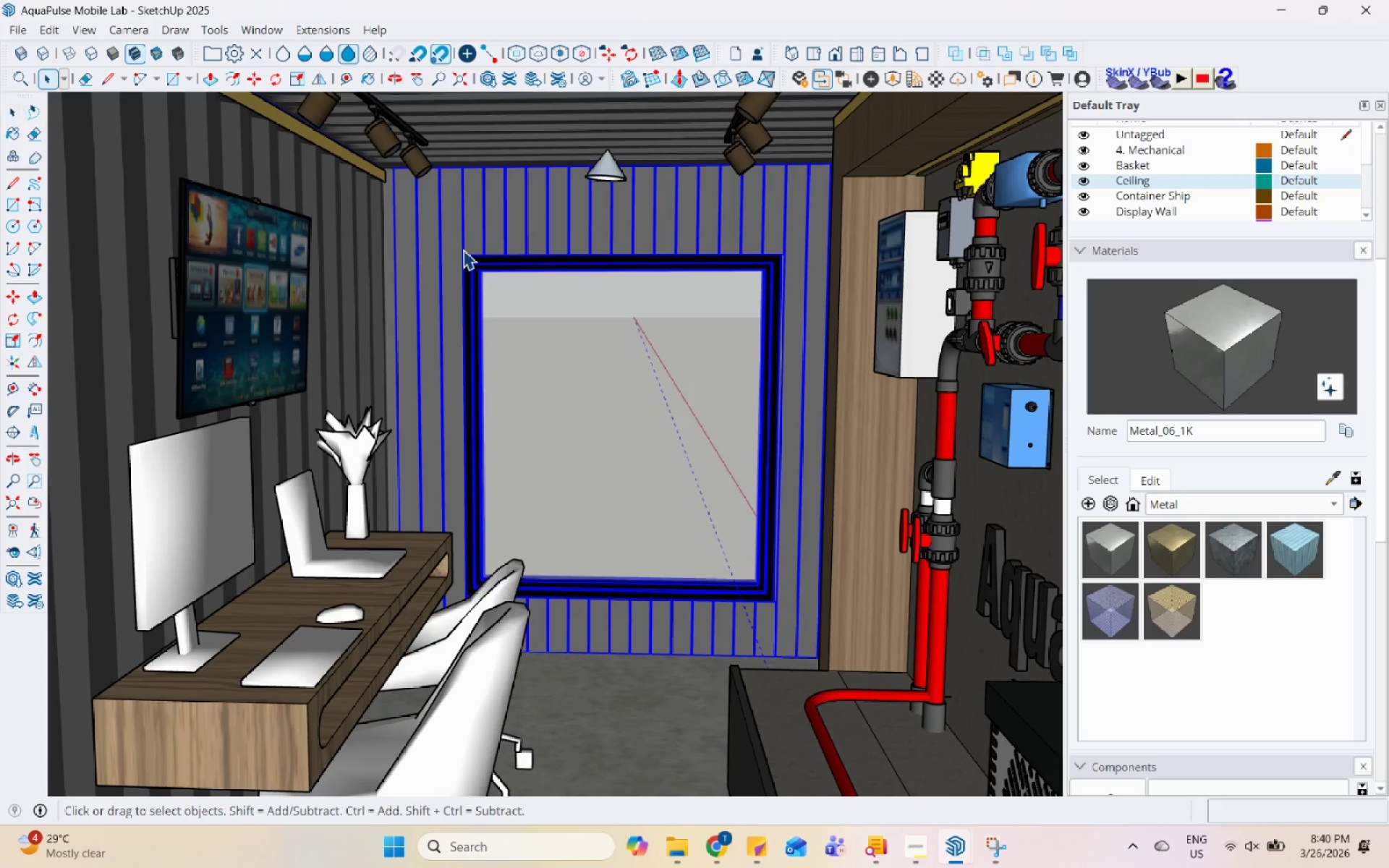 
hold_key(key=Space, duration=1.51)
 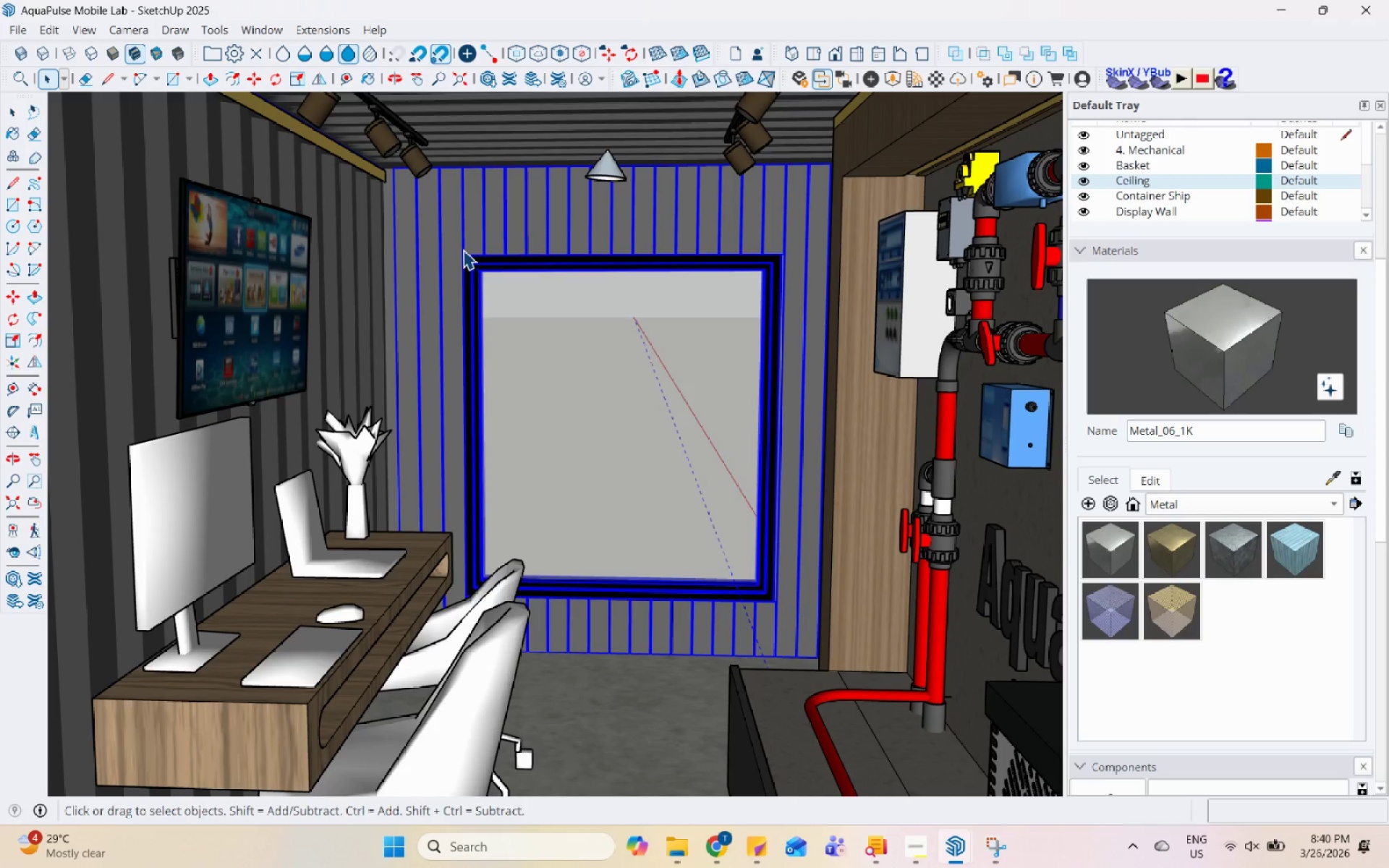 
hold_key(key=Space, duration=1.52)
 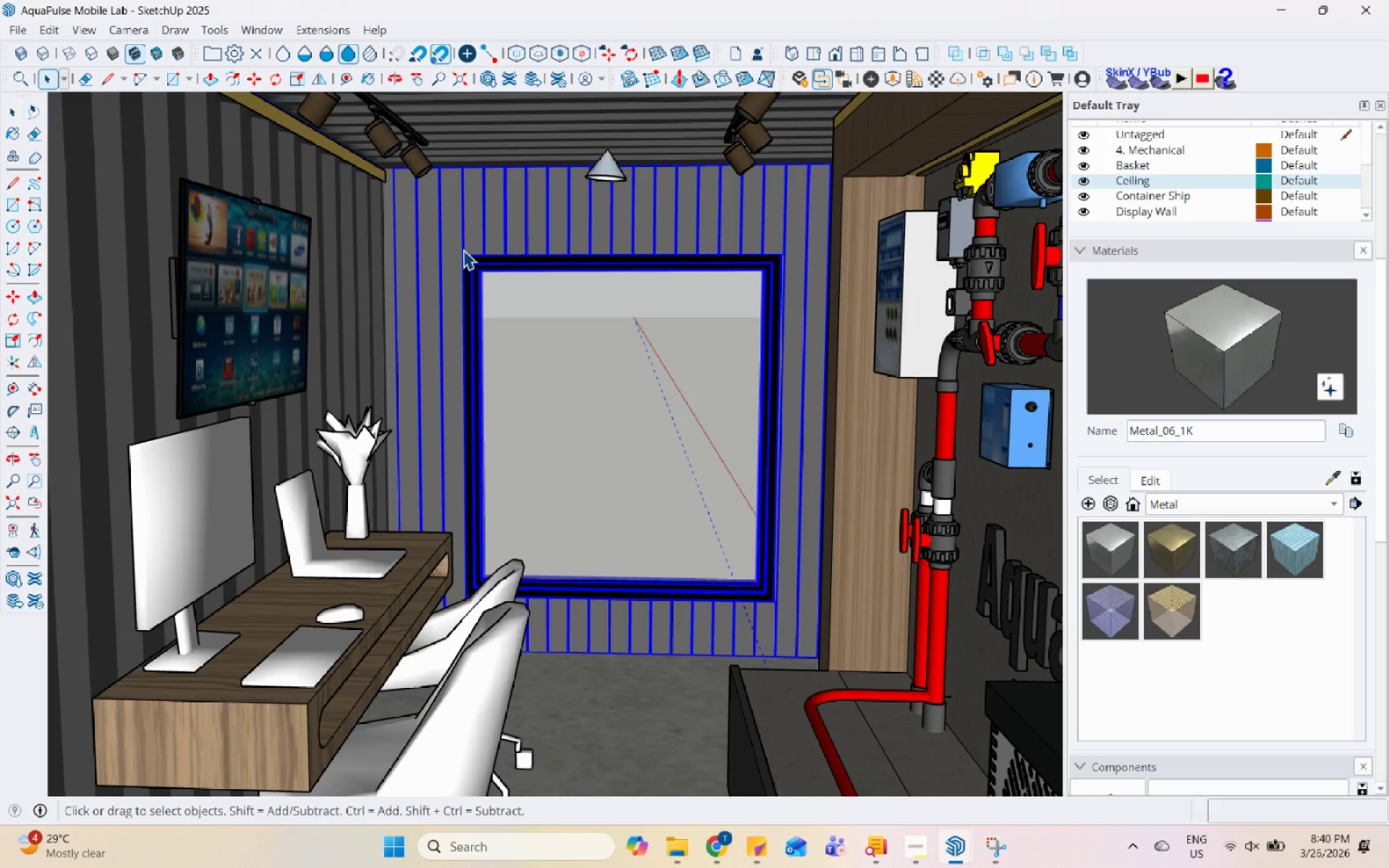 
hold_key(key=Space, duration=1.51)
 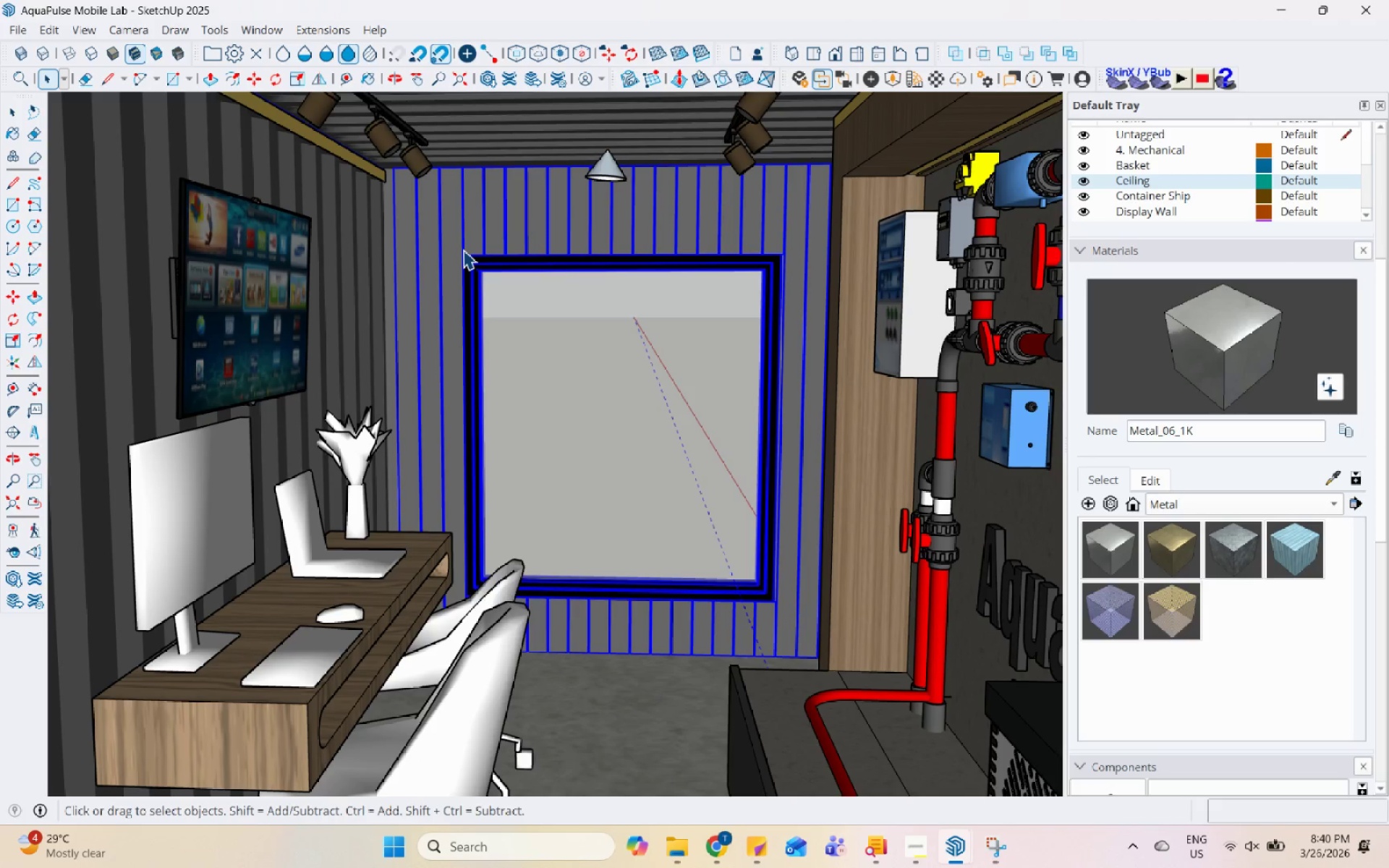 
hold_key(key=Space, duration=1.52)
 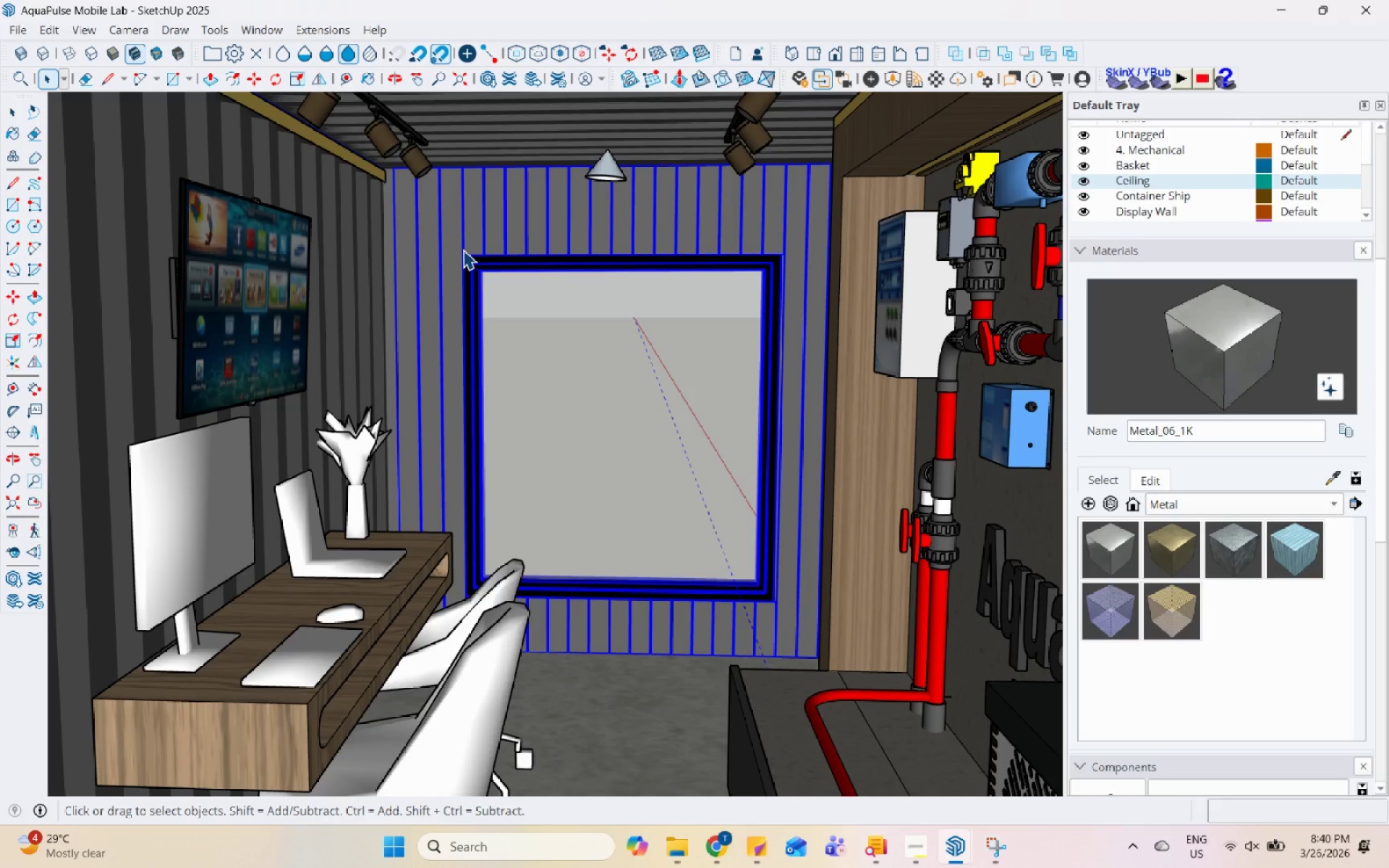 
hold_key(key=Space, duration=1.52)
 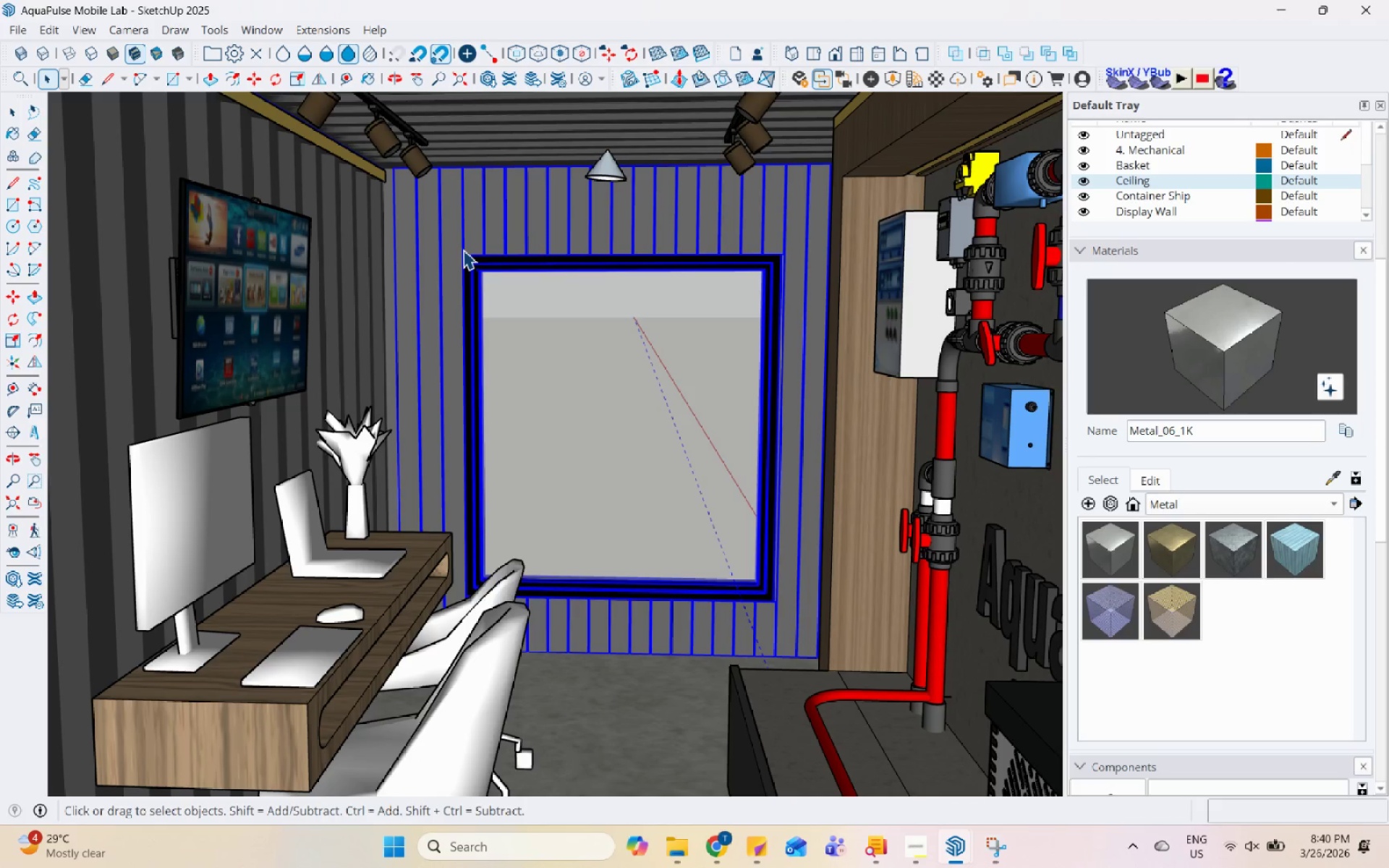 
hold_key(key=Space, duration=1.51)
 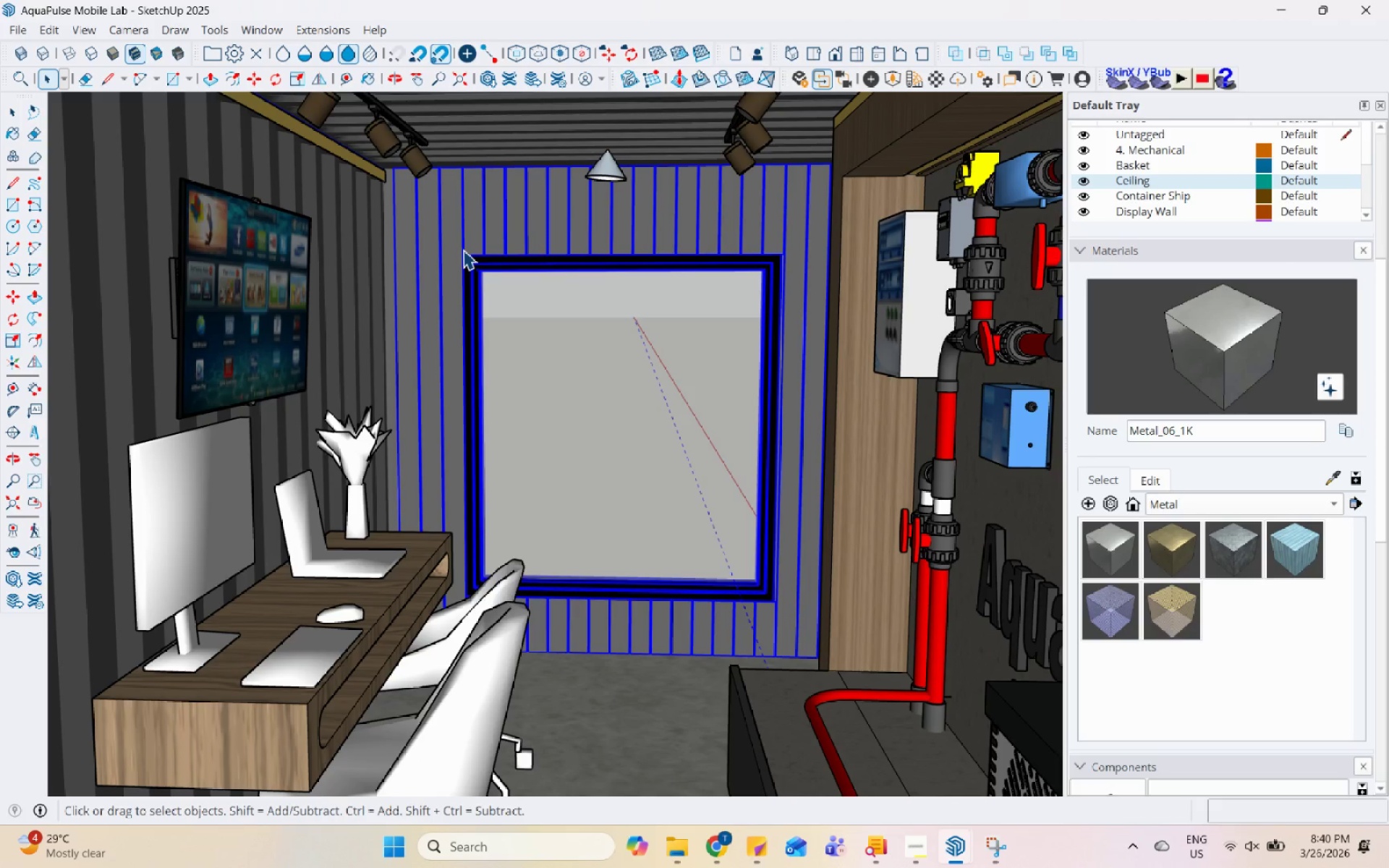 
hold_key(key=Space, duration=1.52)
 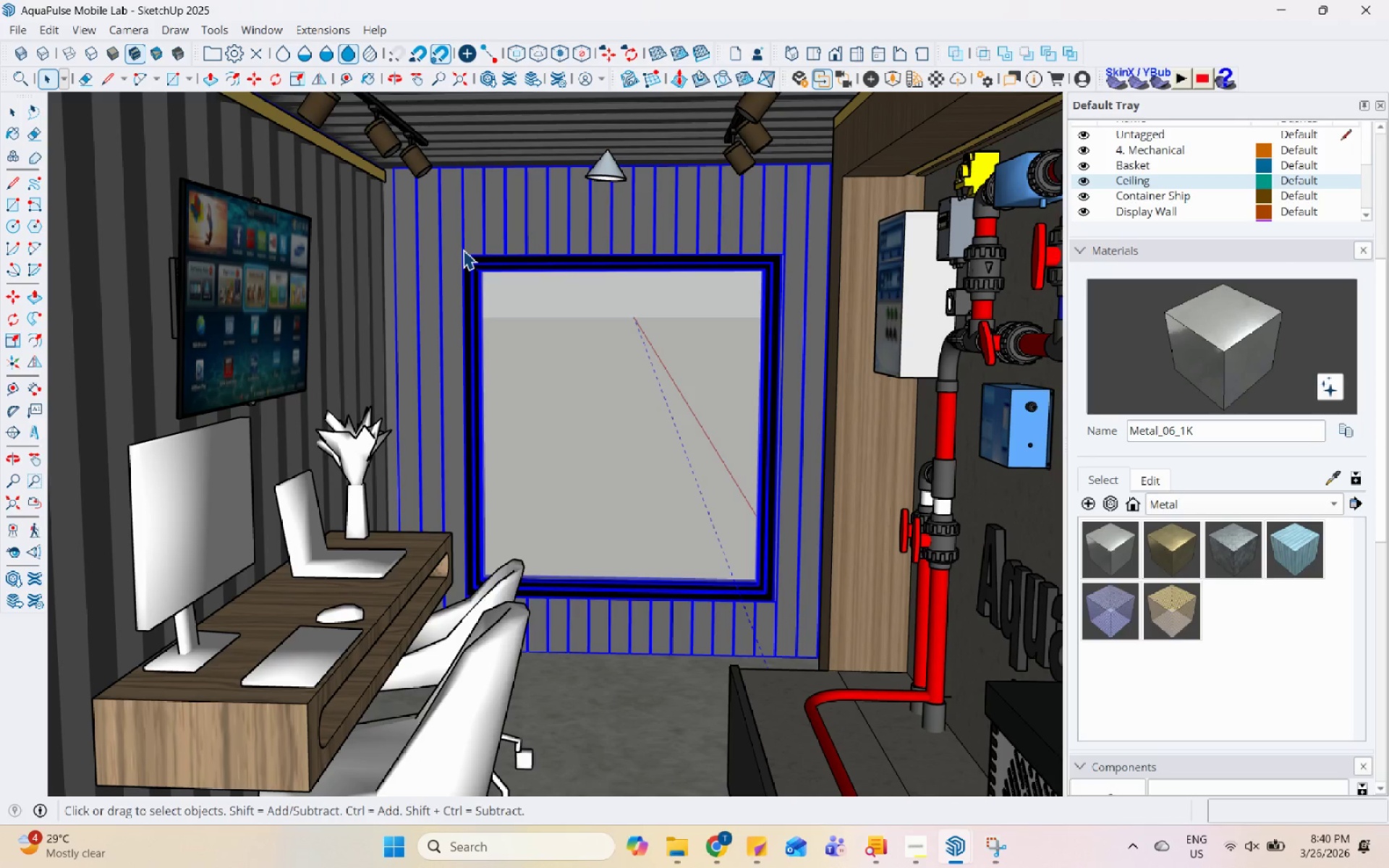 
hold_key(key=Space, duration=1.51)
 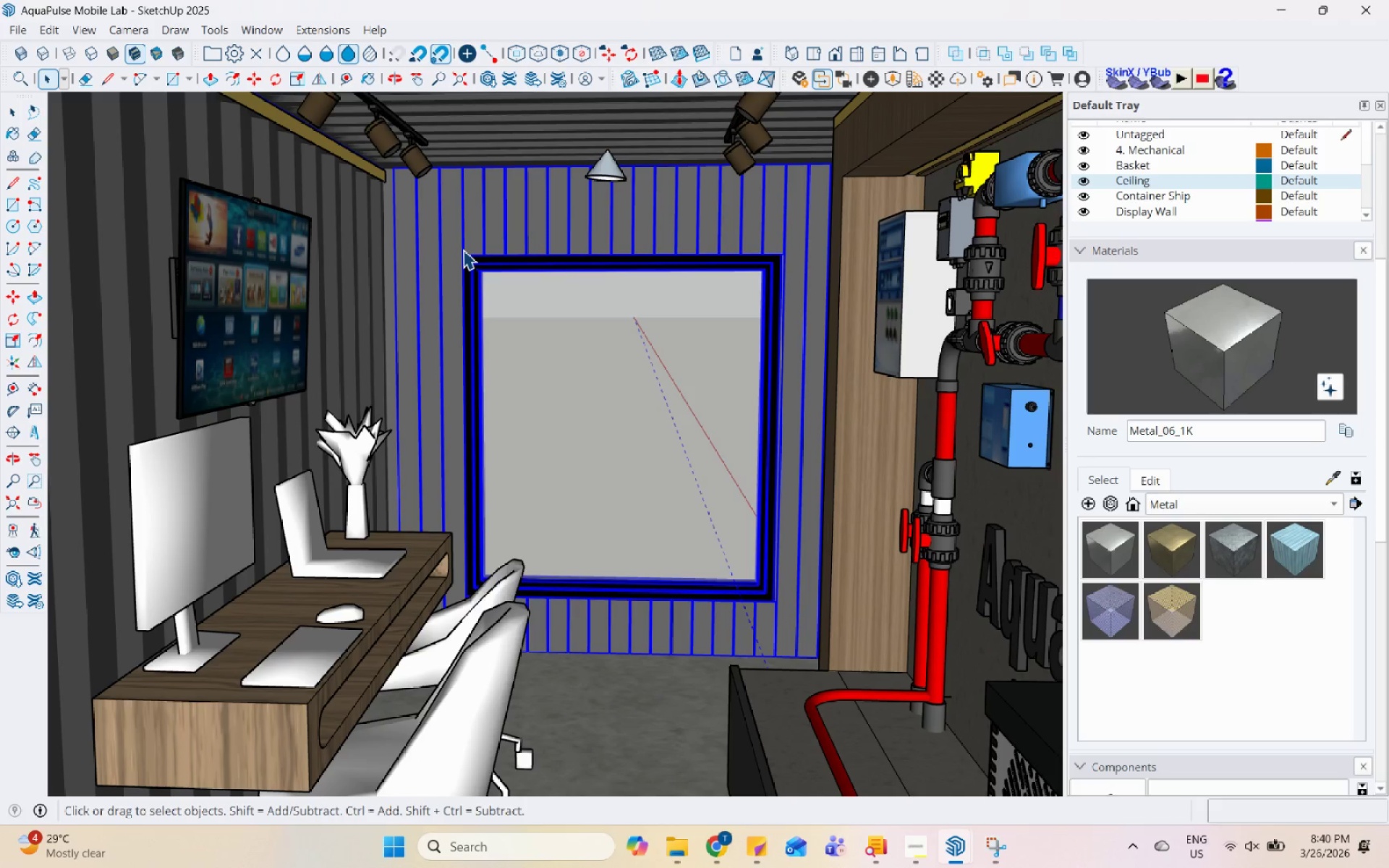 
hold_key(key=Space, duration=1.52)
 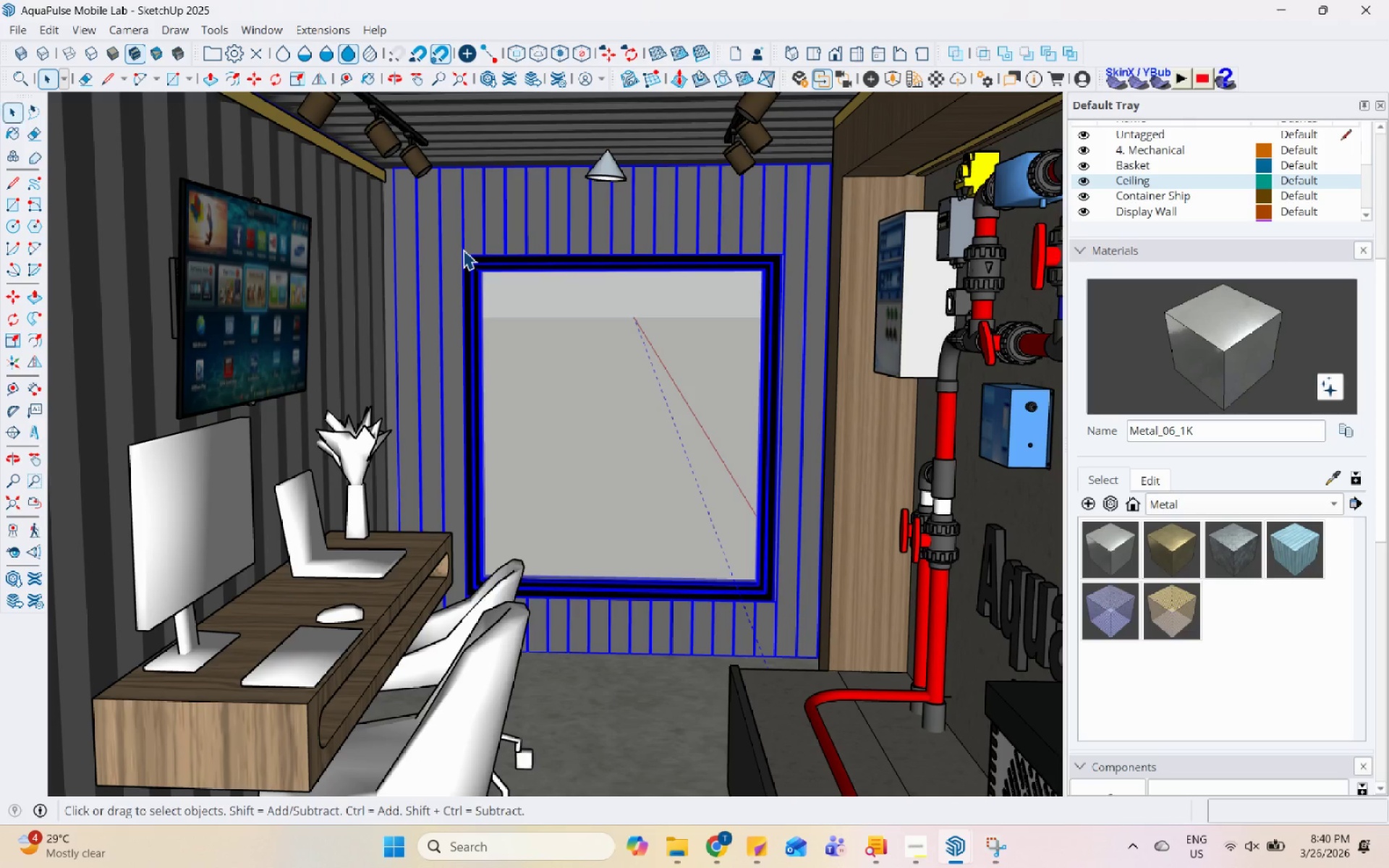 
hold_key(key=Space, duration=1.52)
 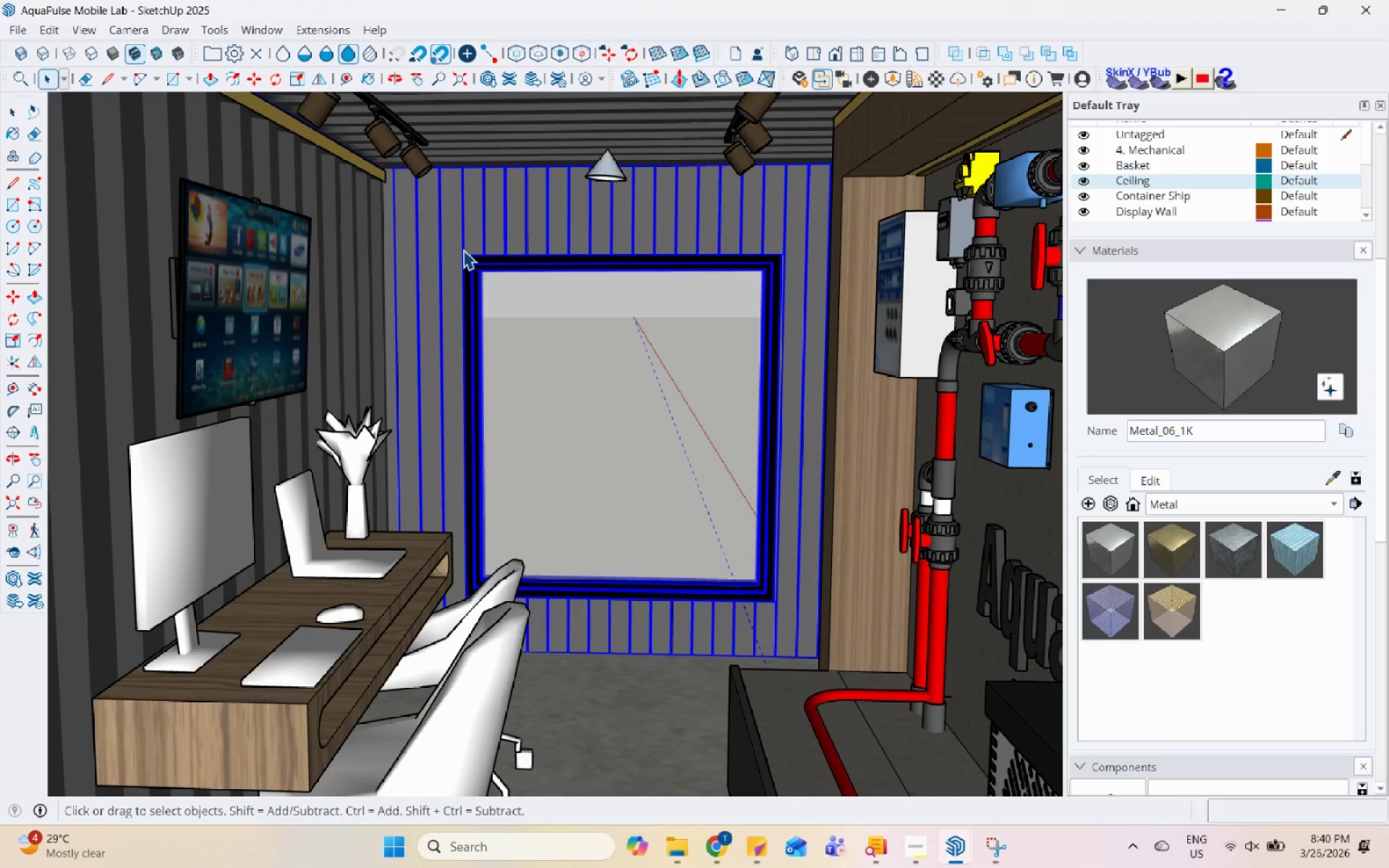 
hold_key(key=Space, duration=1.52)
 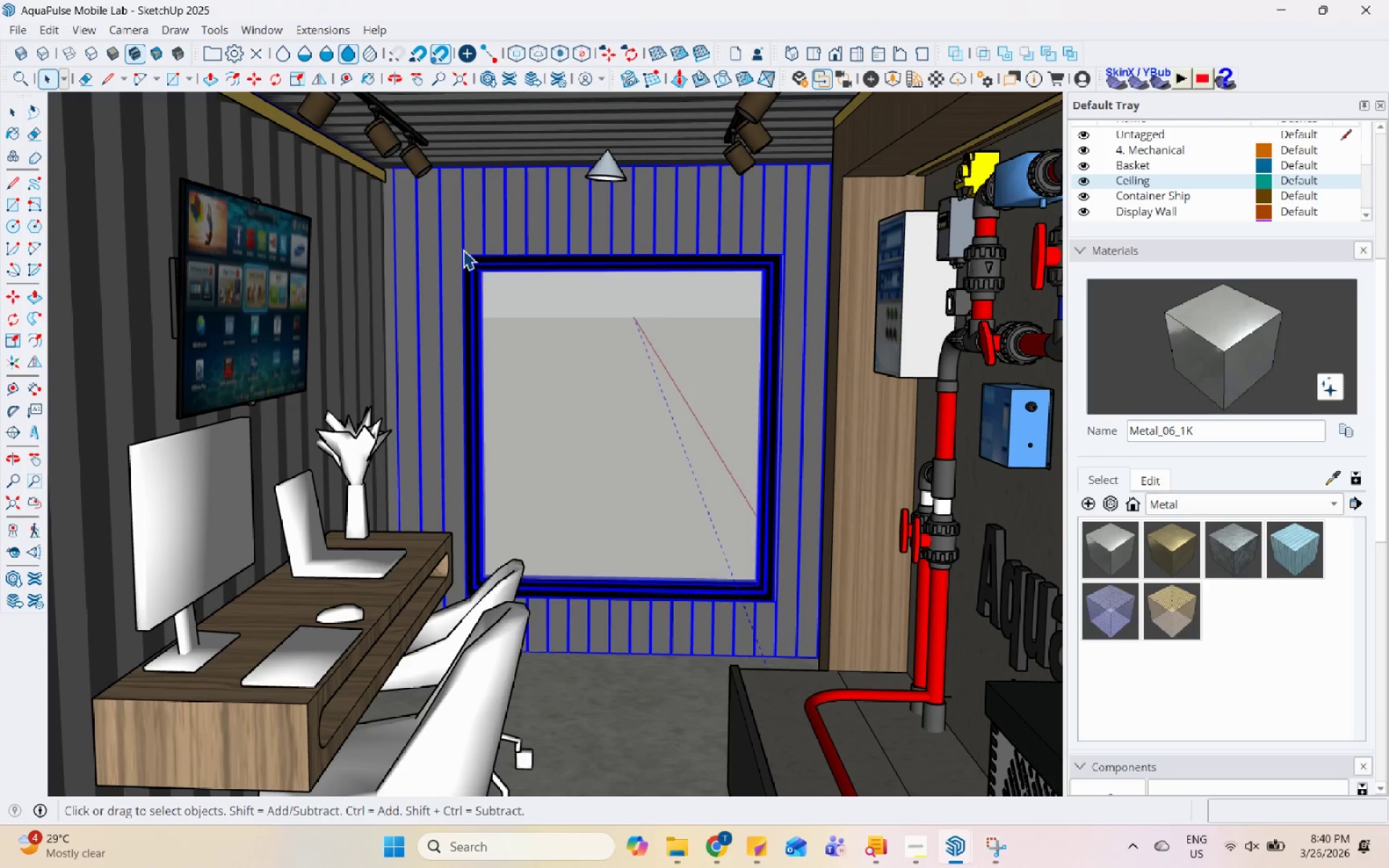 
hold_key(key=Space, duration=1.51)
 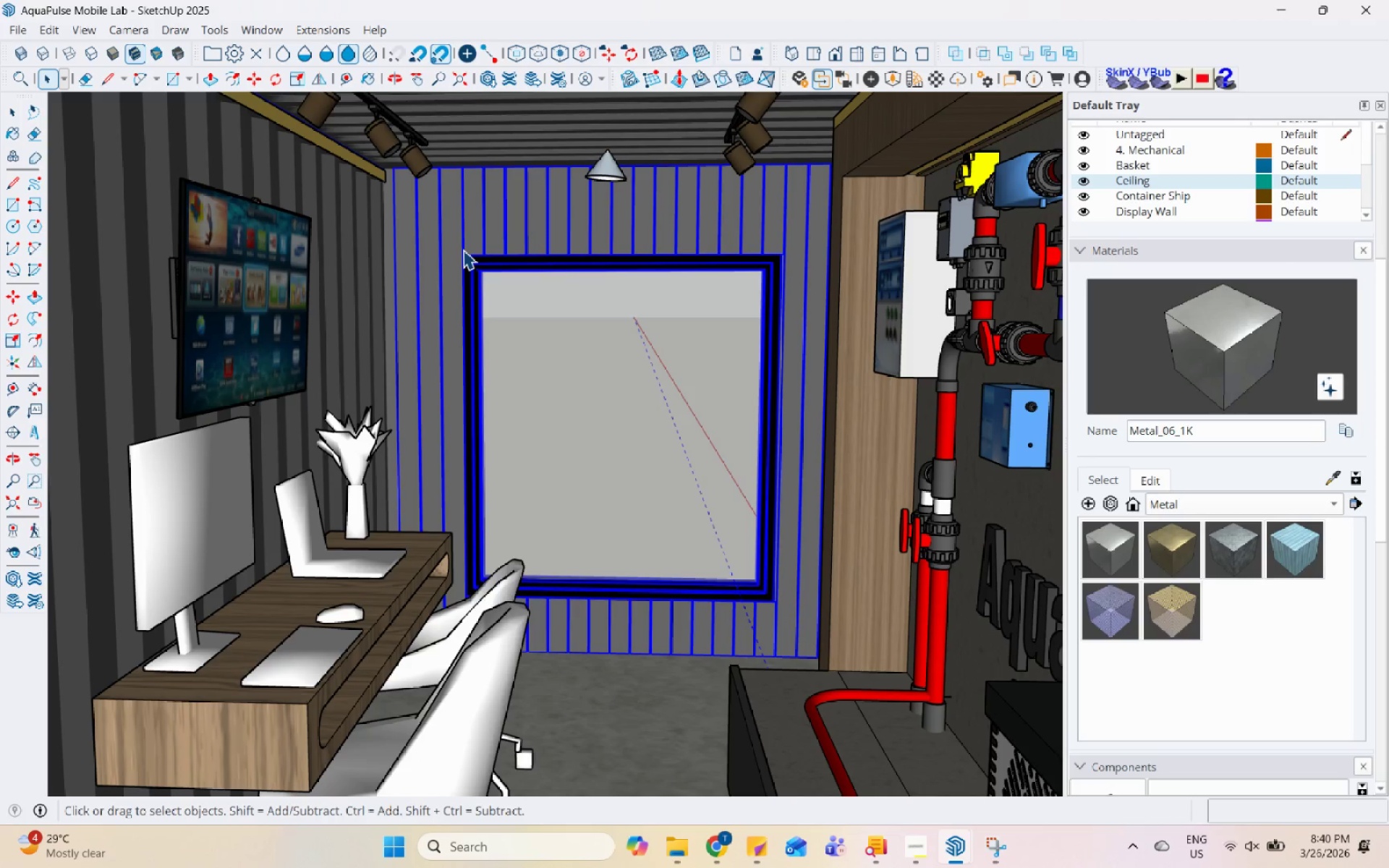 
hold_key(key=Space, duration=1.51)
 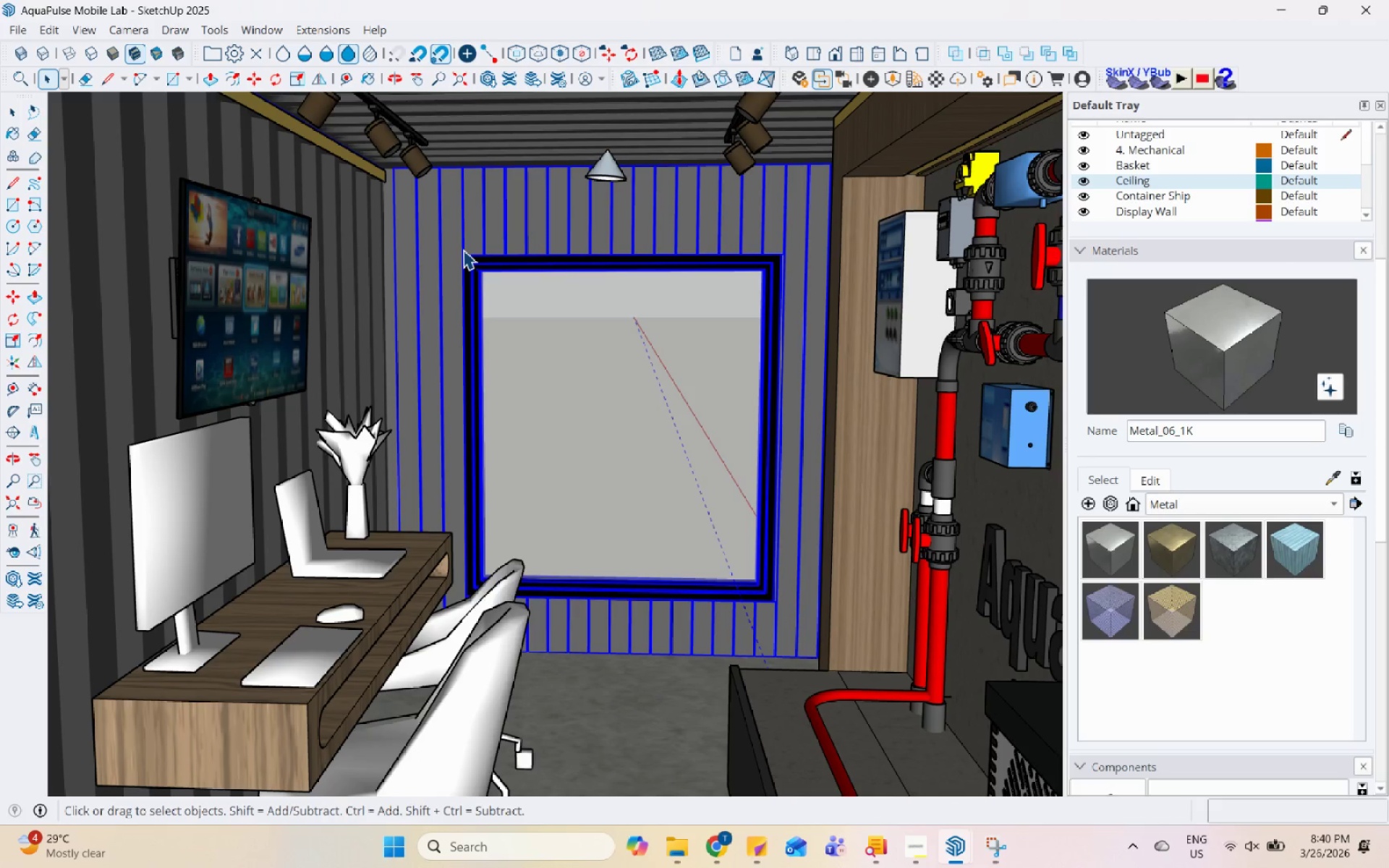 
hold_key(key=Space, duration=1.52)
 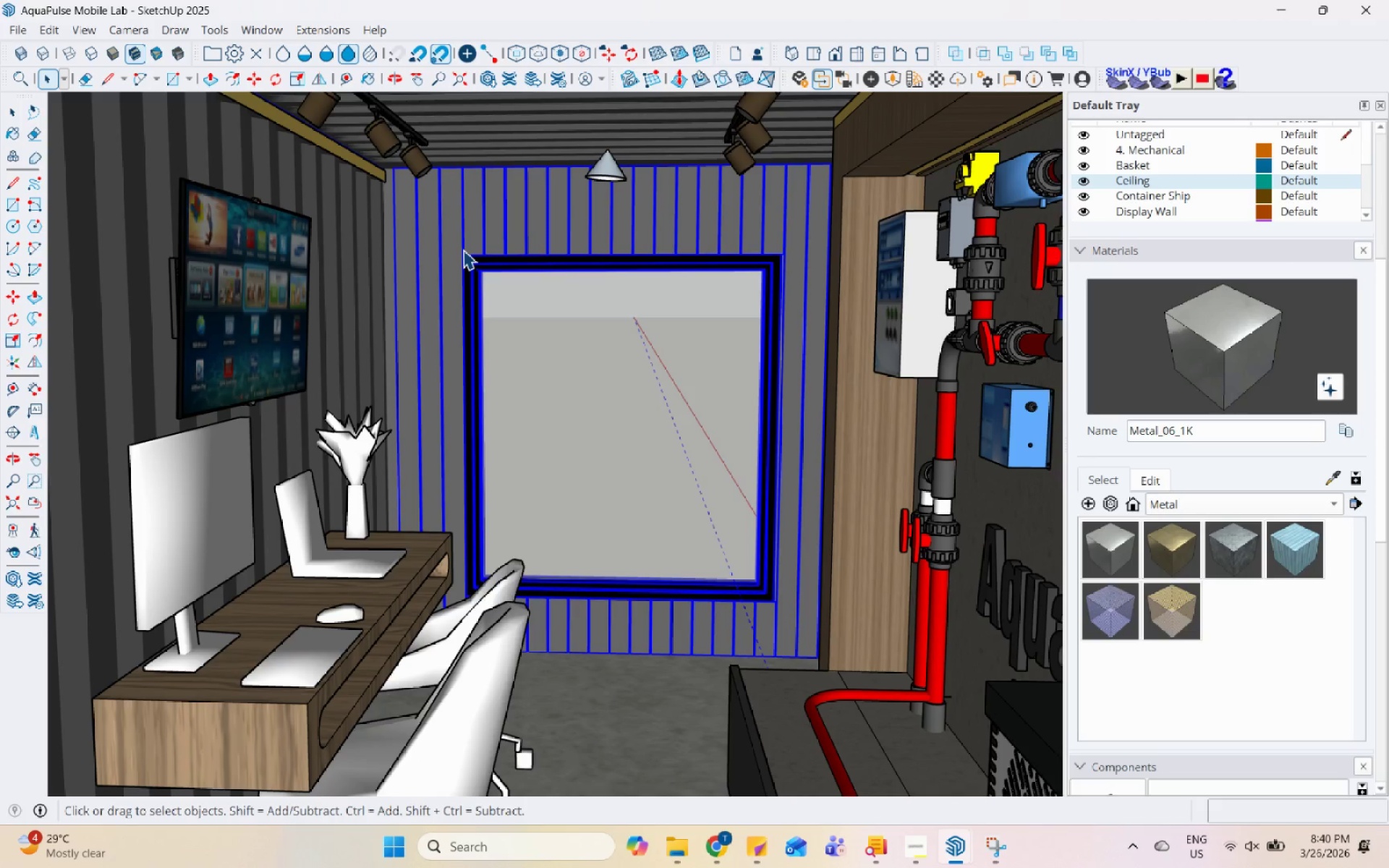 
hold_key(key=Space, duration=1.53)
 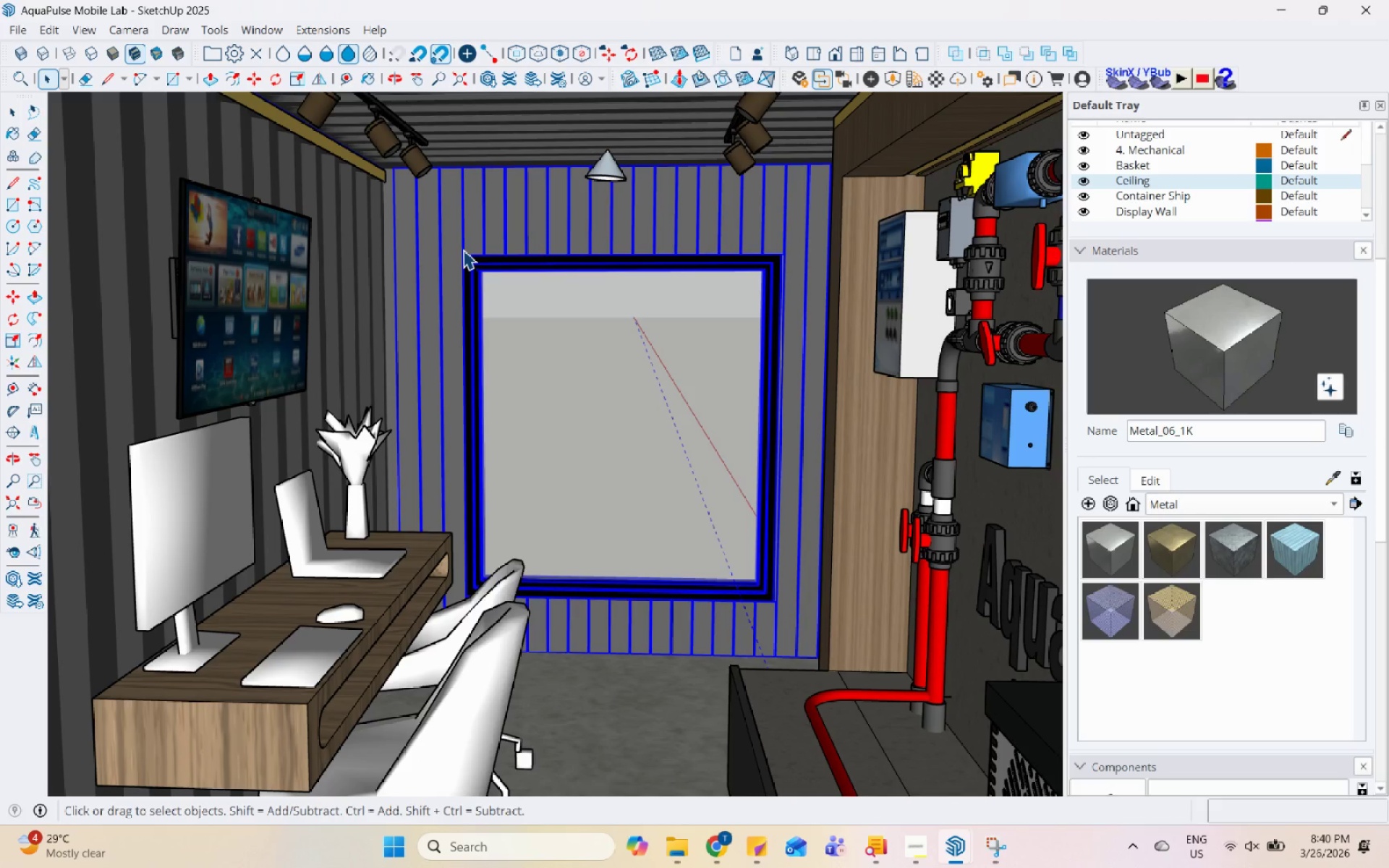 
hold_key(key=Space, duration=1.51)
 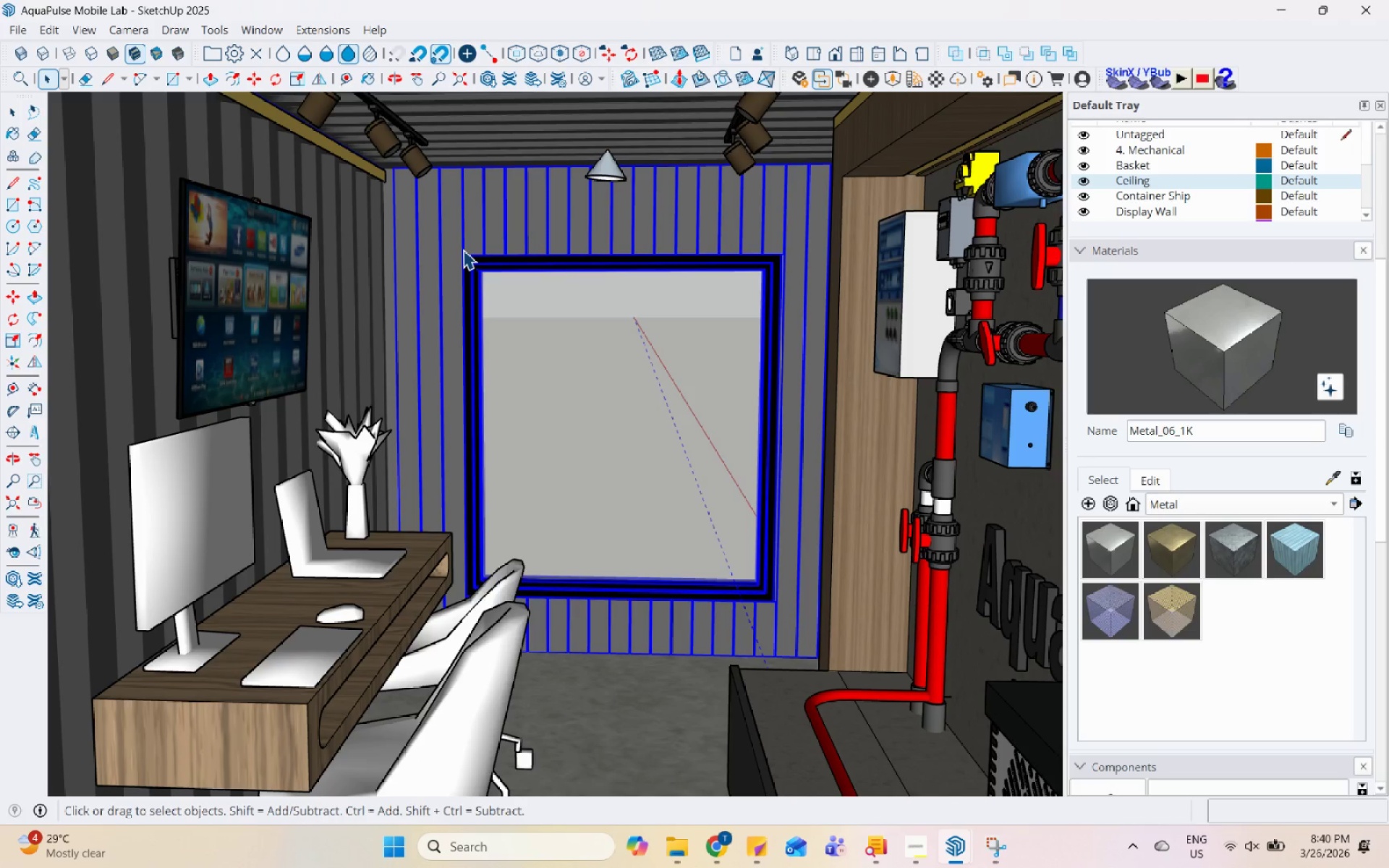 
hold_key(key=Space, duration=1.51)
 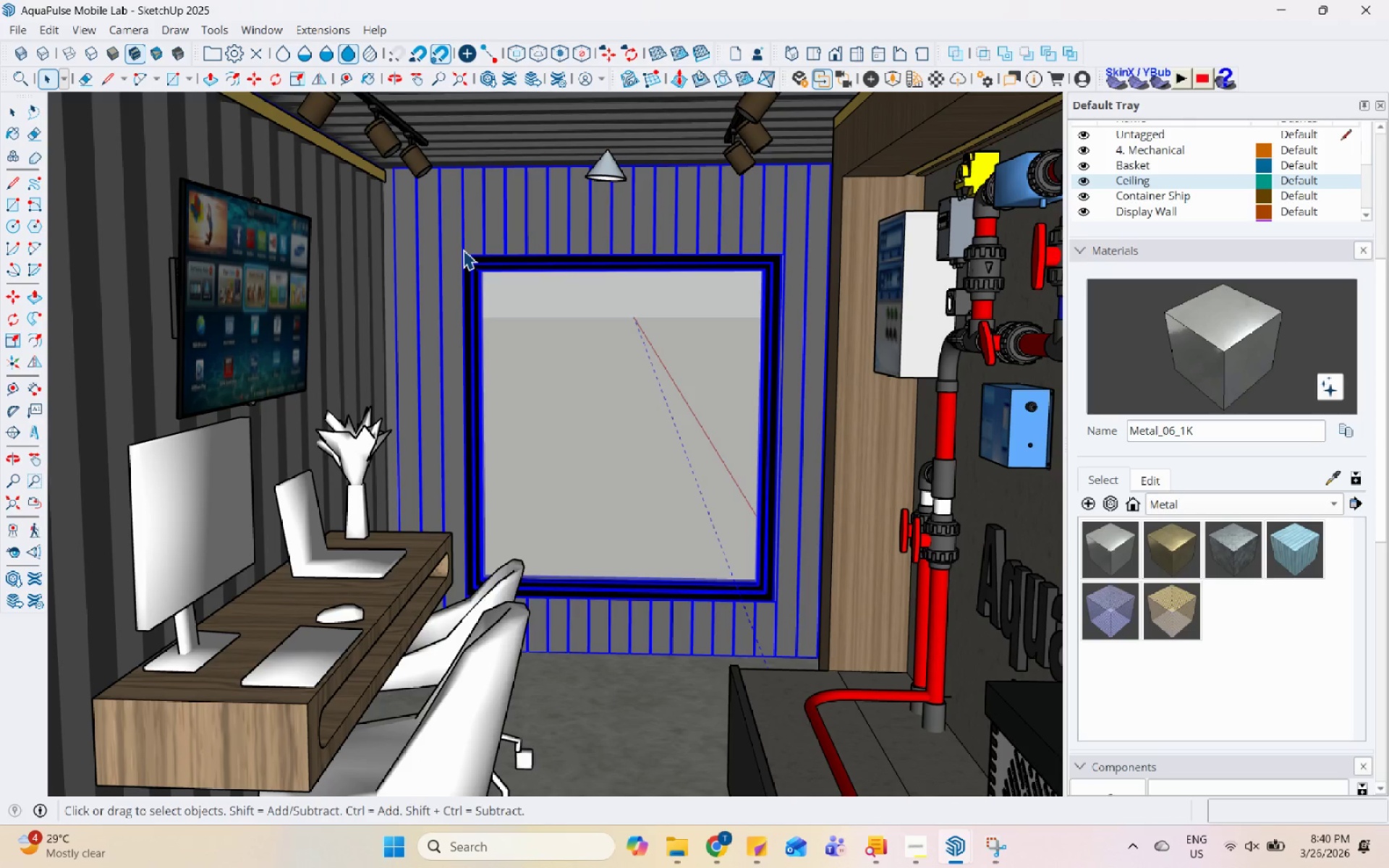 
hold_key(key=Space, duration=1.52)
 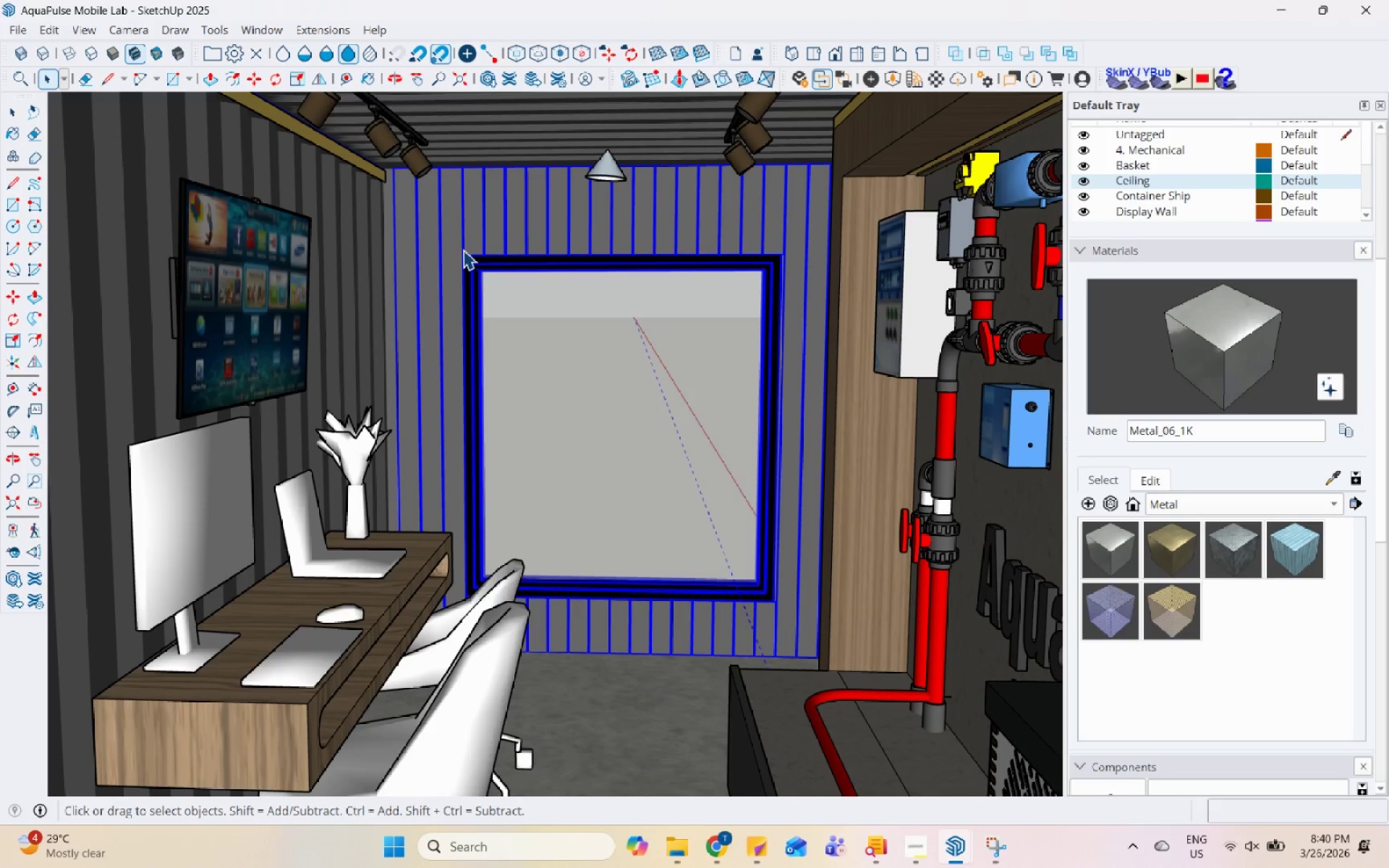 
hold_key(key=Space, duration=1.52)
 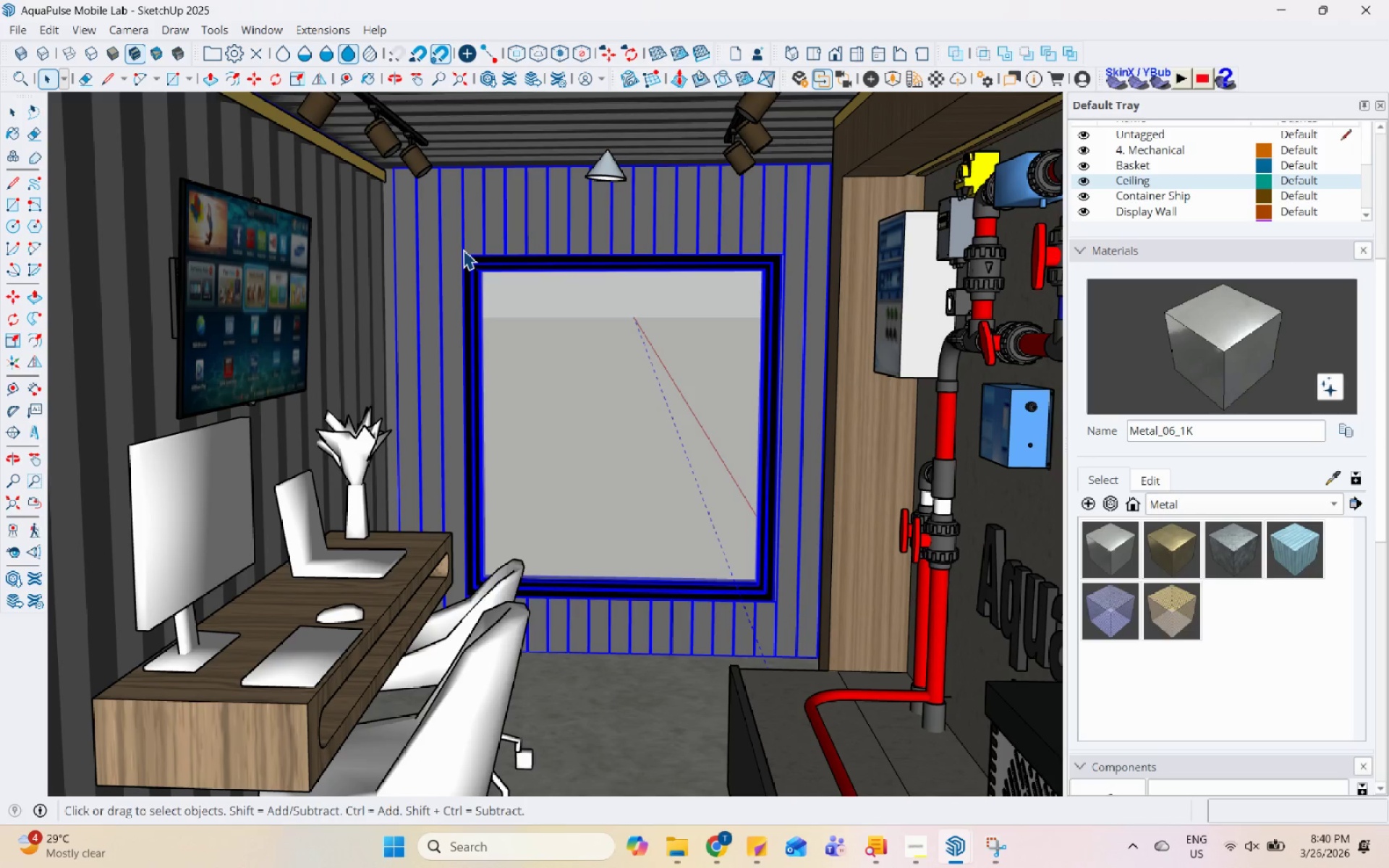 
hold_key(key=Space, duration=1.52)
 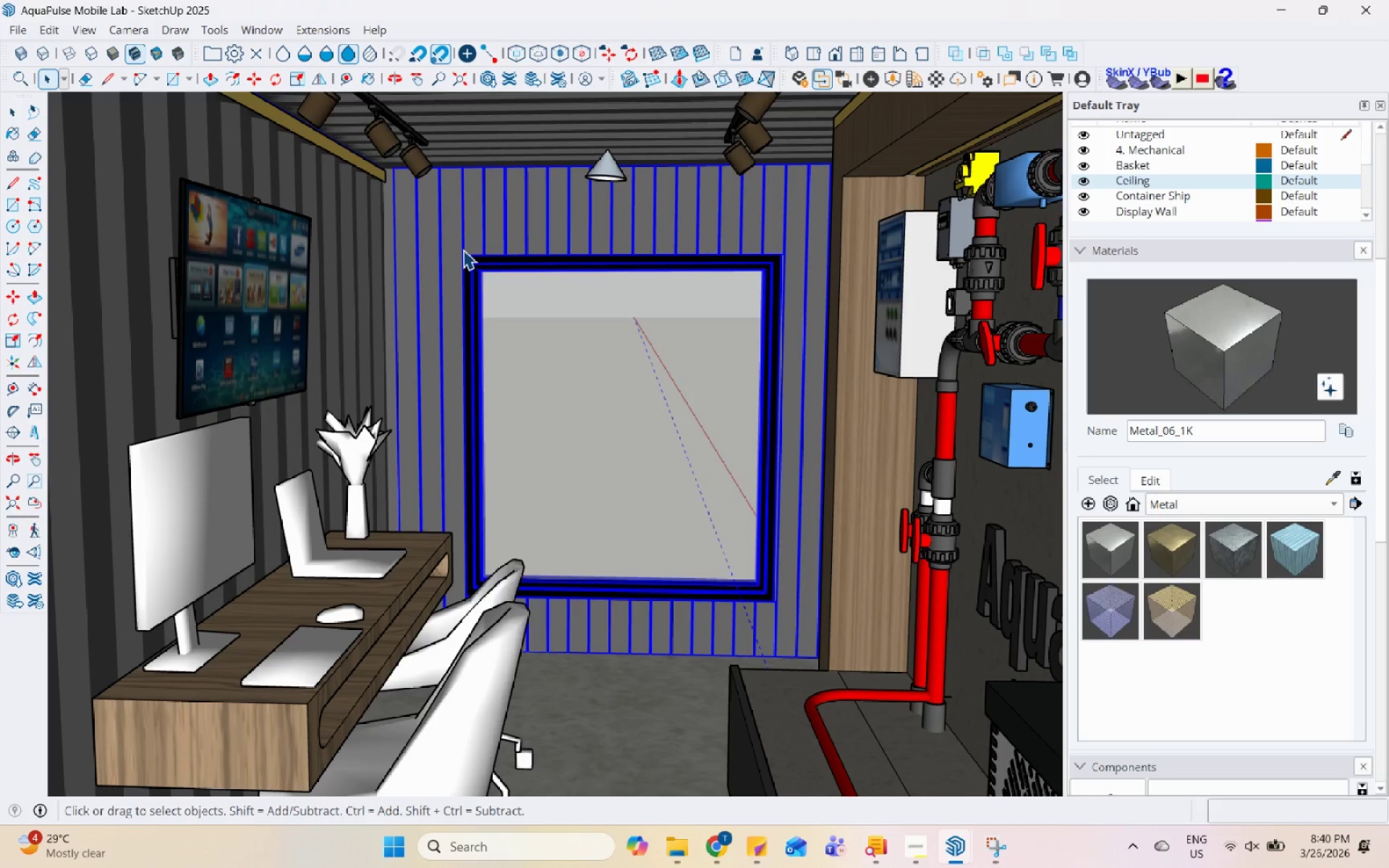 
hold_key(key=Space, duration=1.52)
 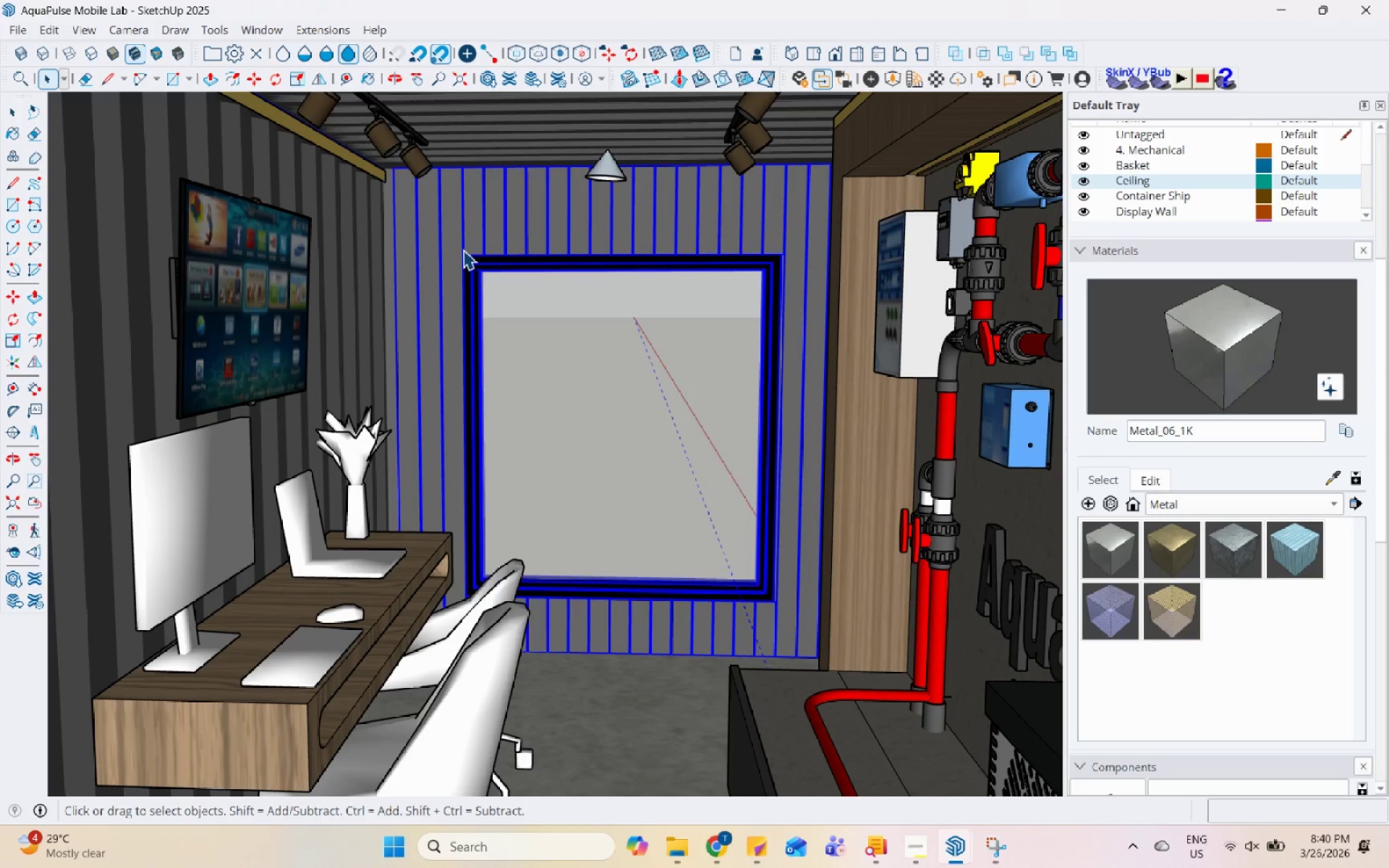 
hold_key(key=Space, duration=1.52)
 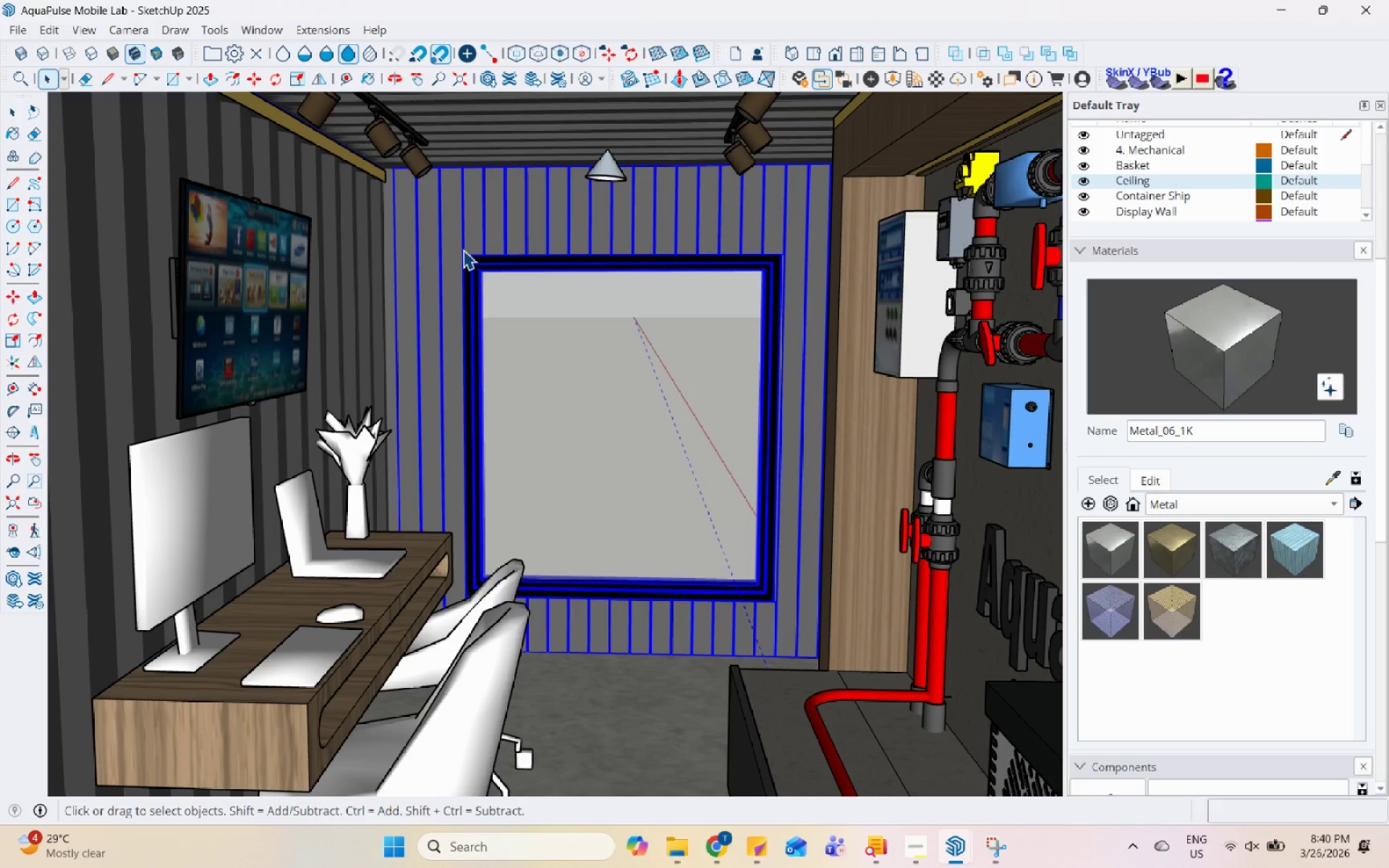 
hold_key(key=Space, duration=1.52)
 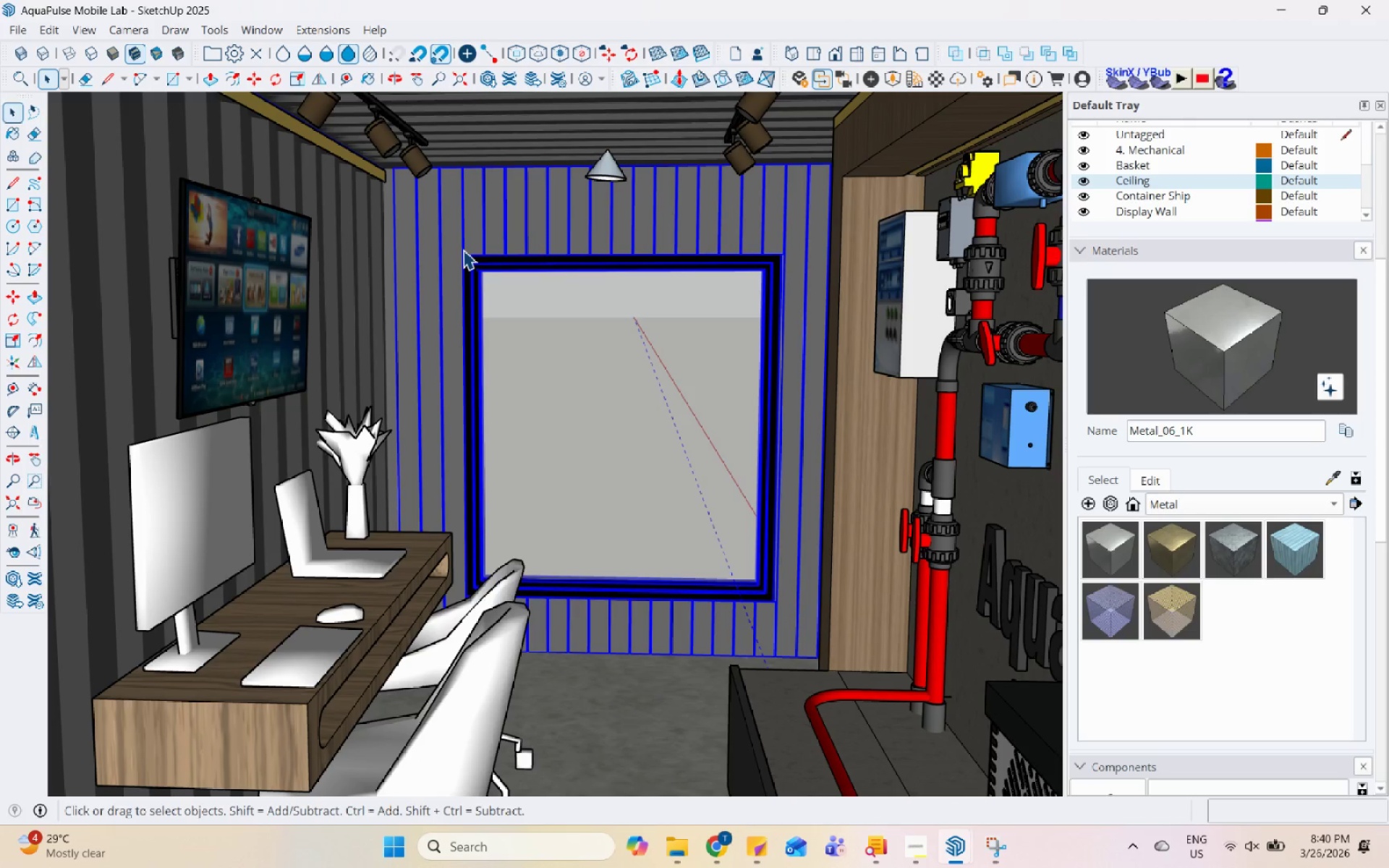 
hold_key(key=Space, duration=1.52)
 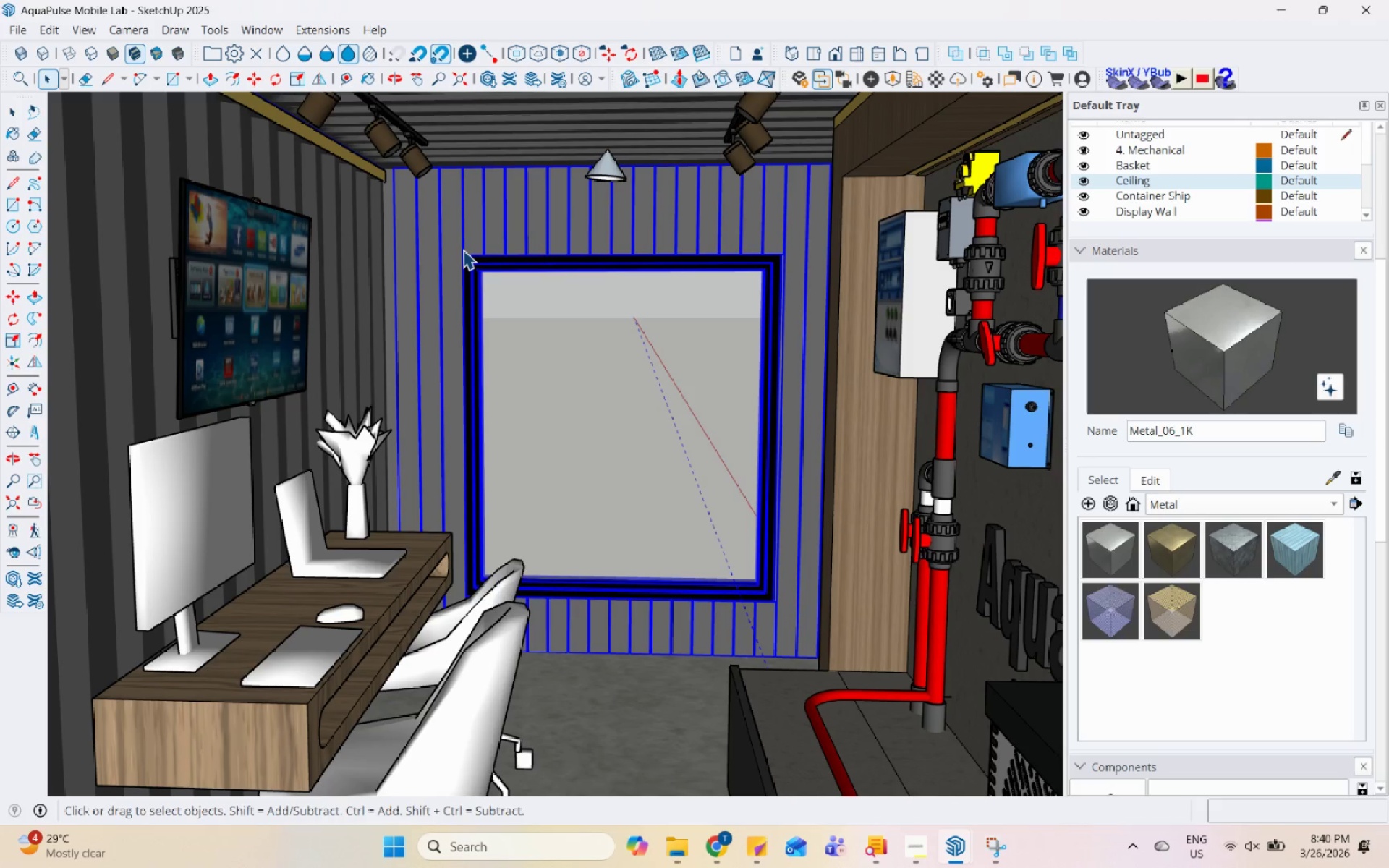 
hold_key(key=Space, duration=1.51)
 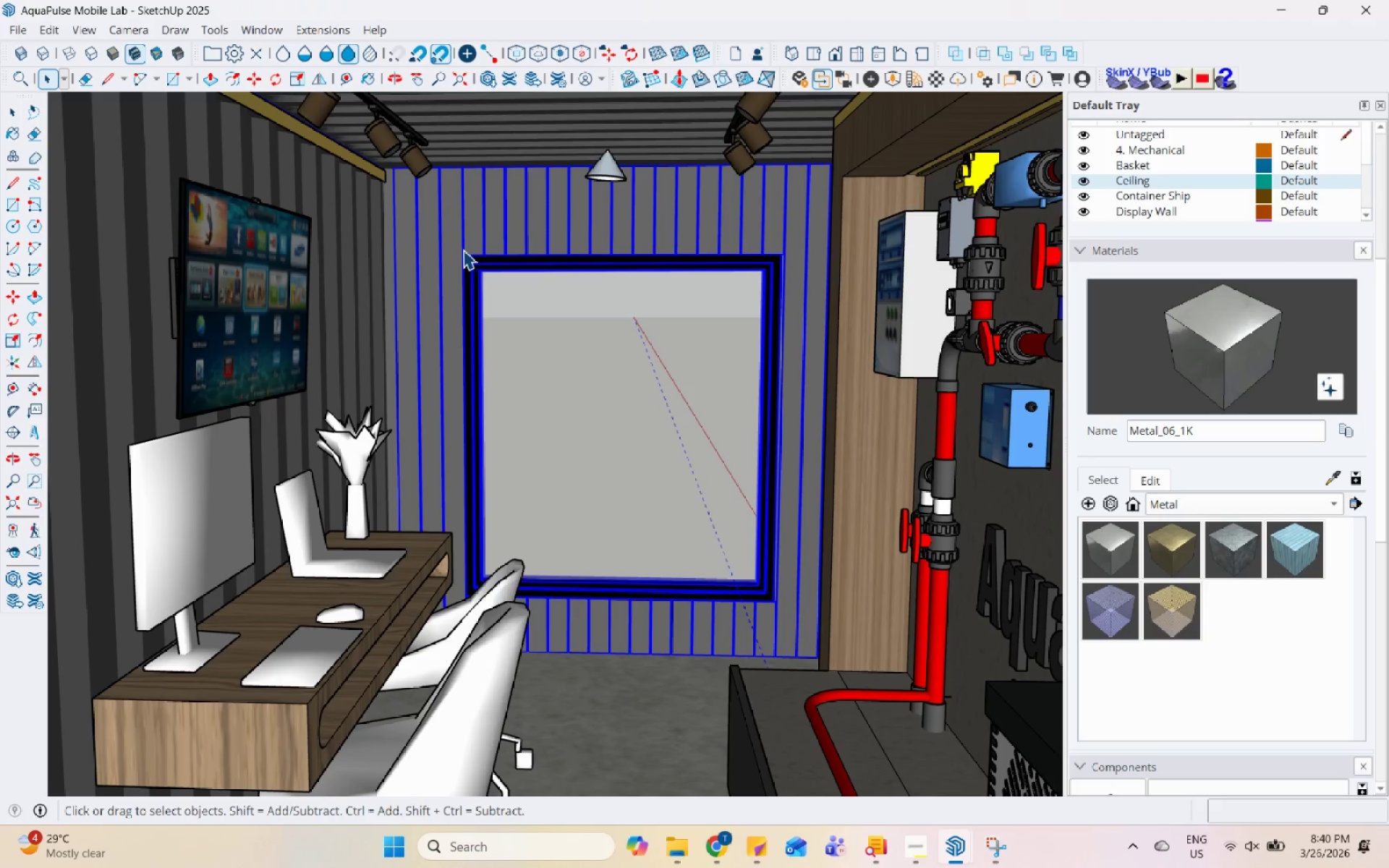 
hold_key(key=Space, duration=1.52)
 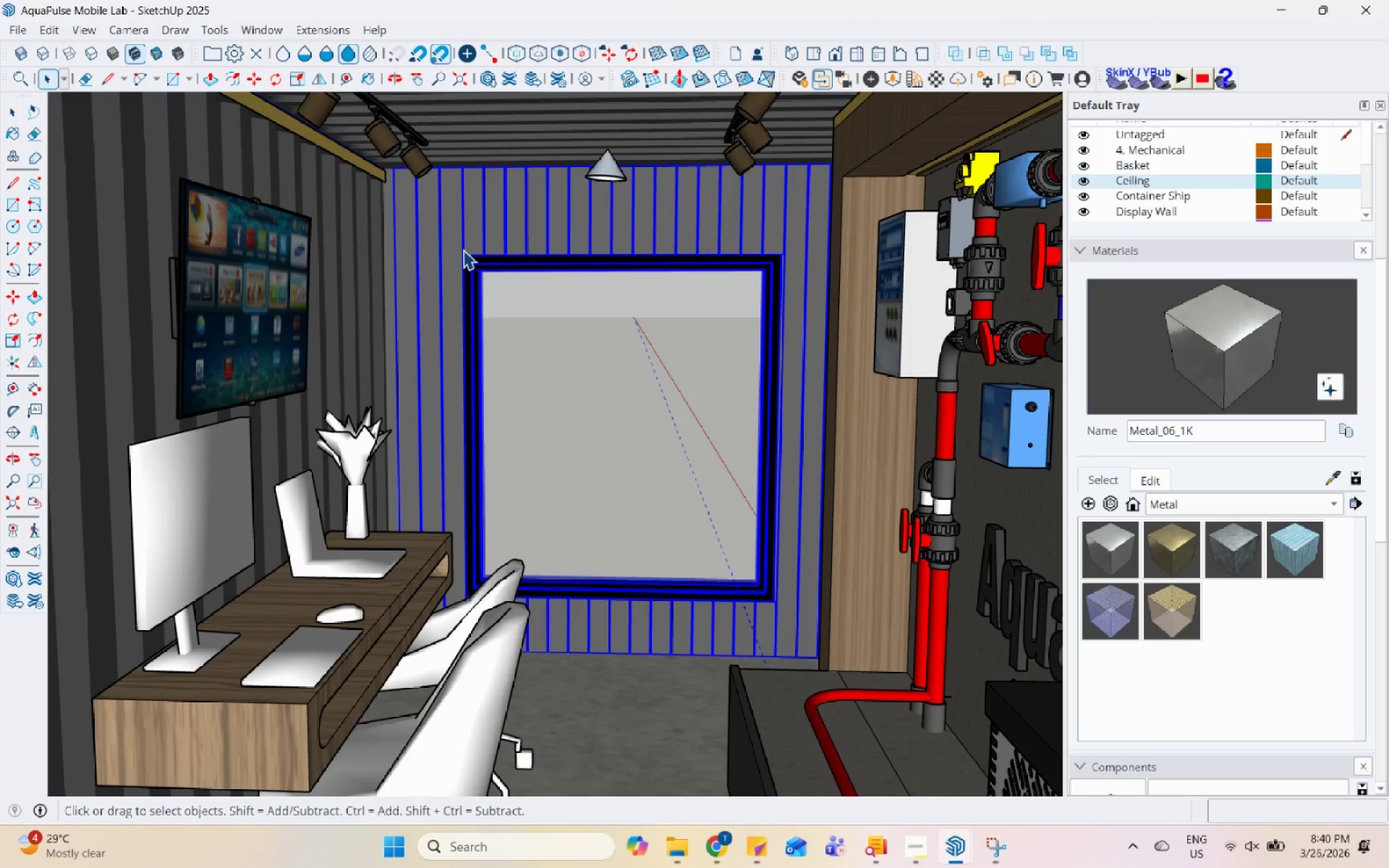 
hold_key(key=Space, duration=1.52)
 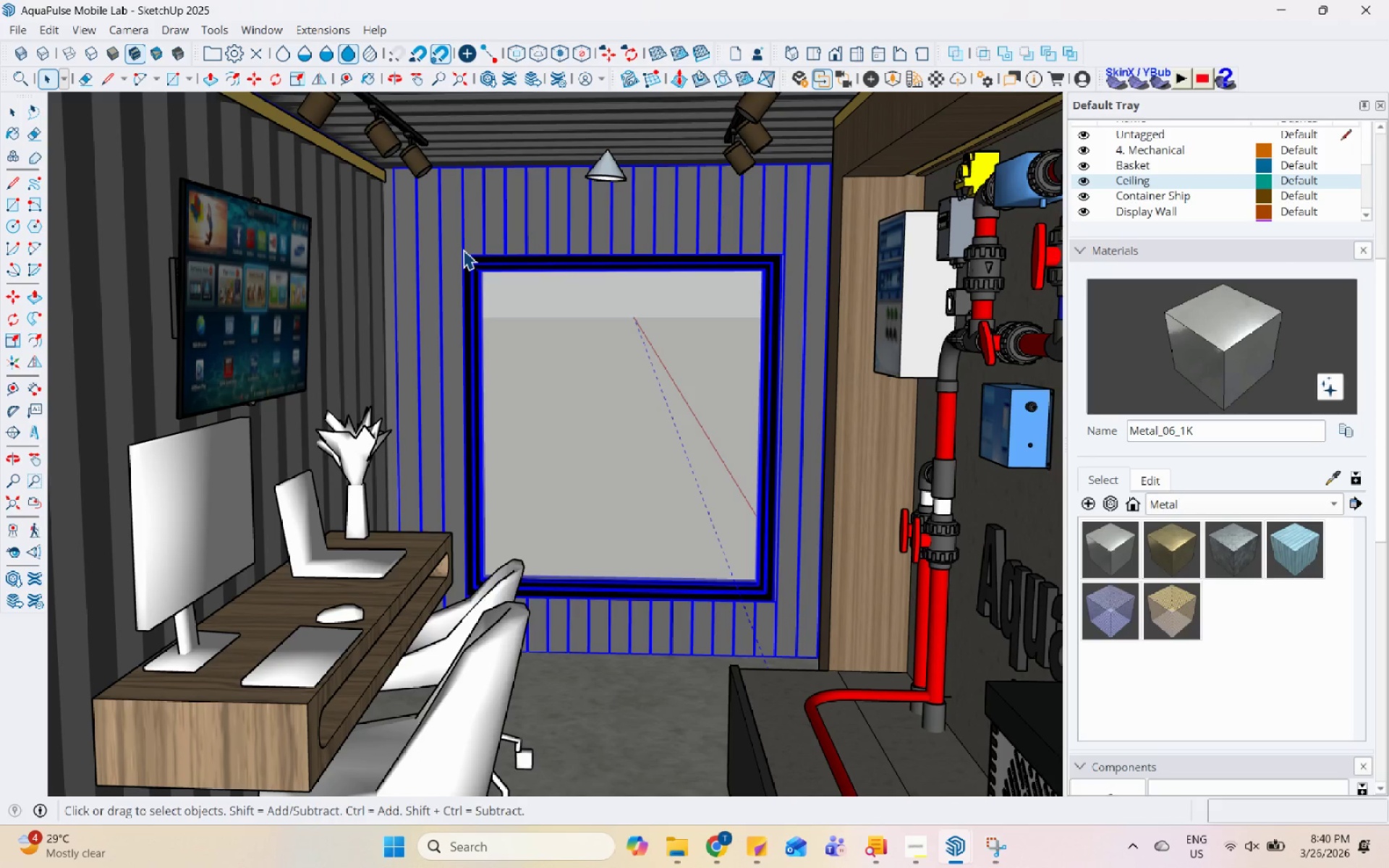 
hold_key(key=Space, duration=1.52)
 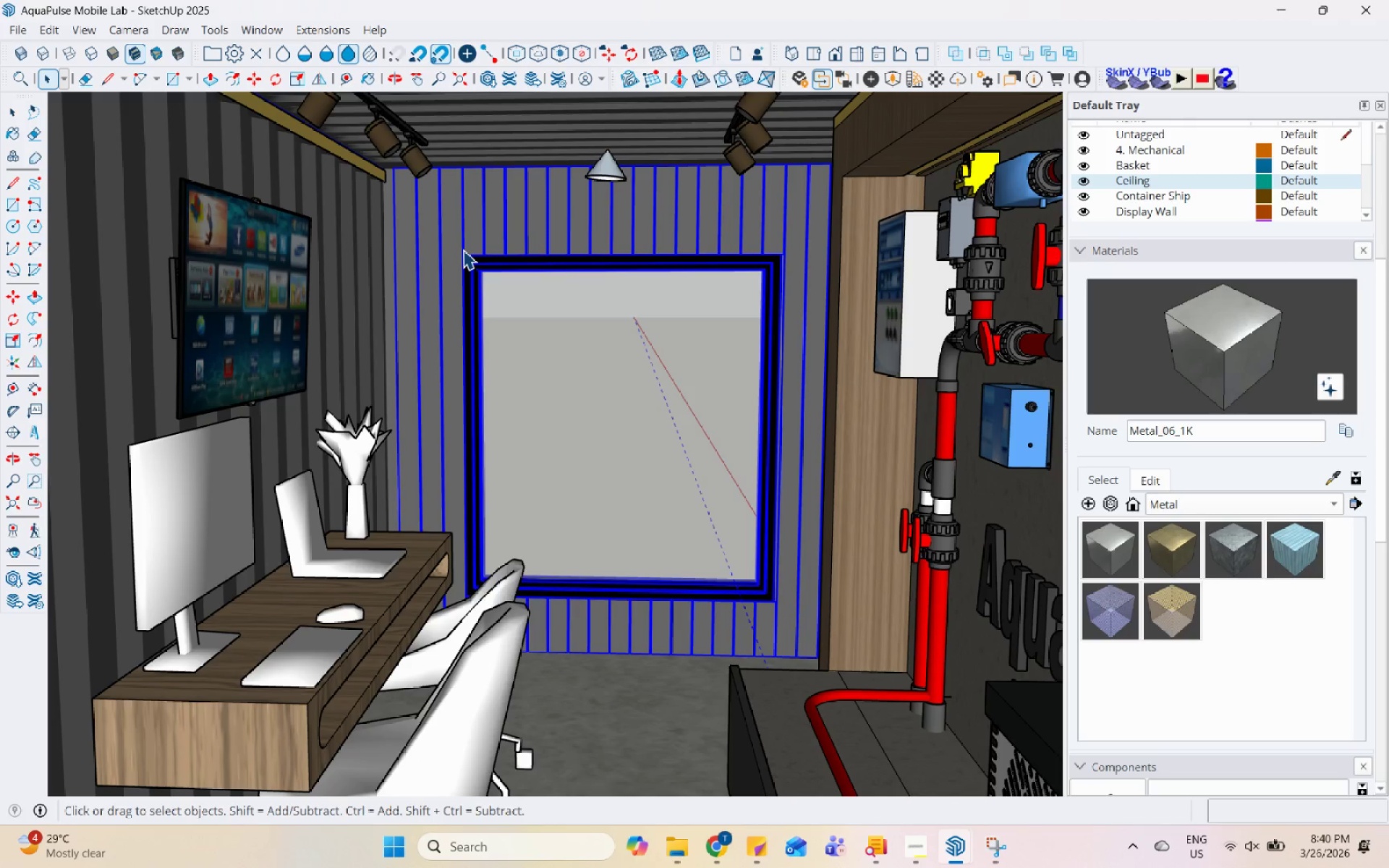 
hold_key(key=Space, duration=1.52)
 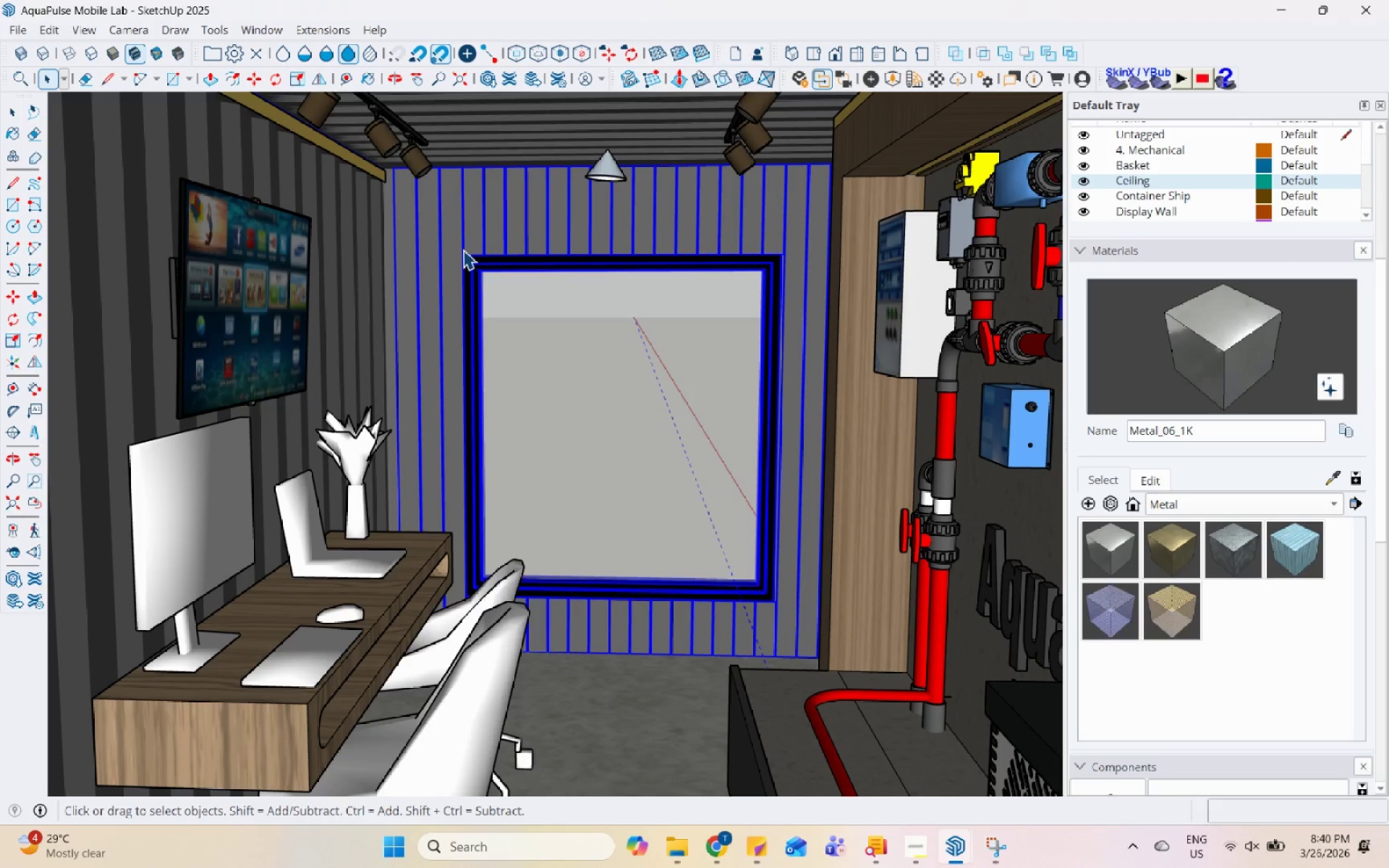 
hold_key(key=Space, duration=1.51)
 